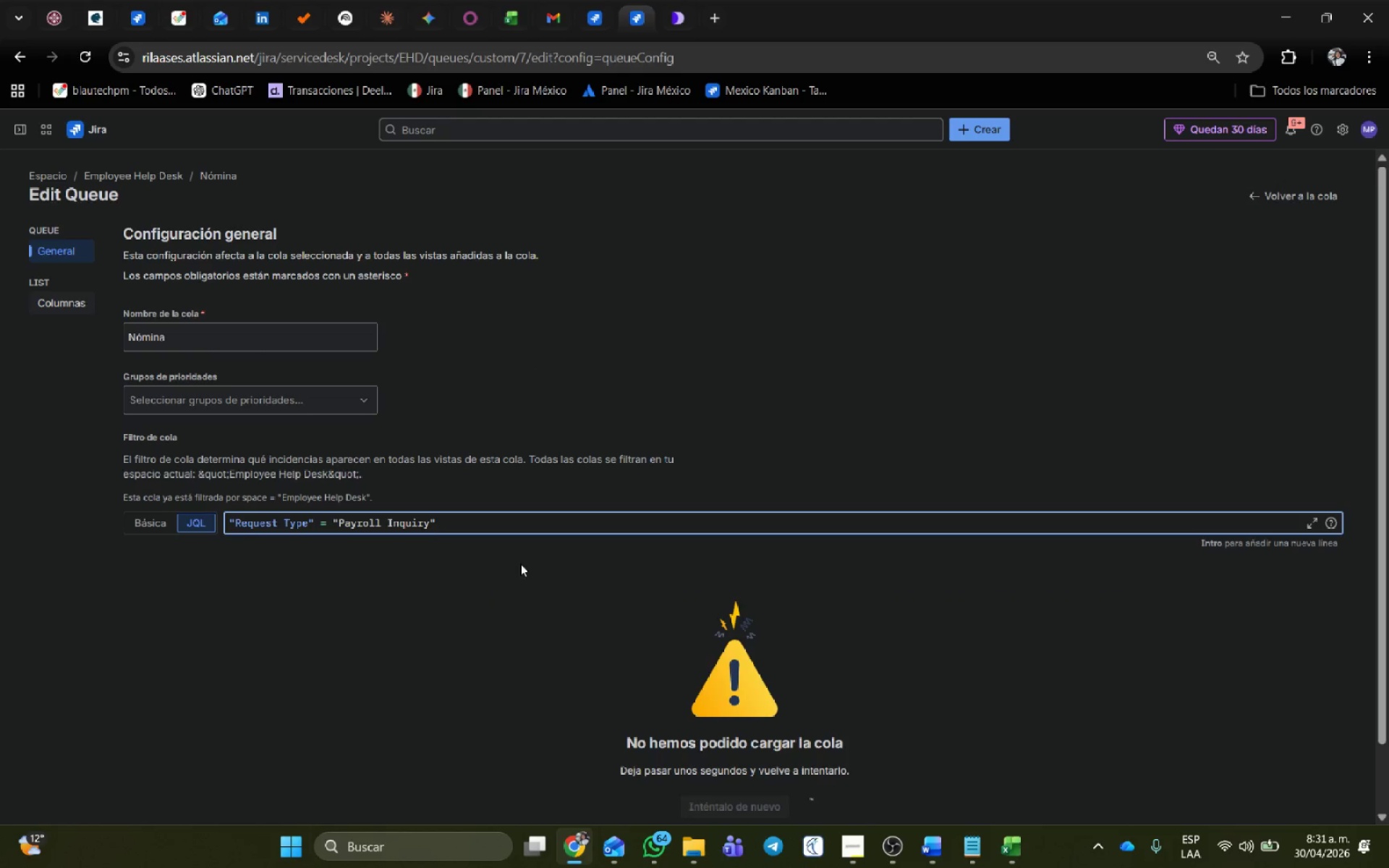 
type( ADN)
key(Backspace)
key(Backspace)
type(ND STA)
key(Backspace)
key(Backspace)
key(Backspace)
type( STA)
 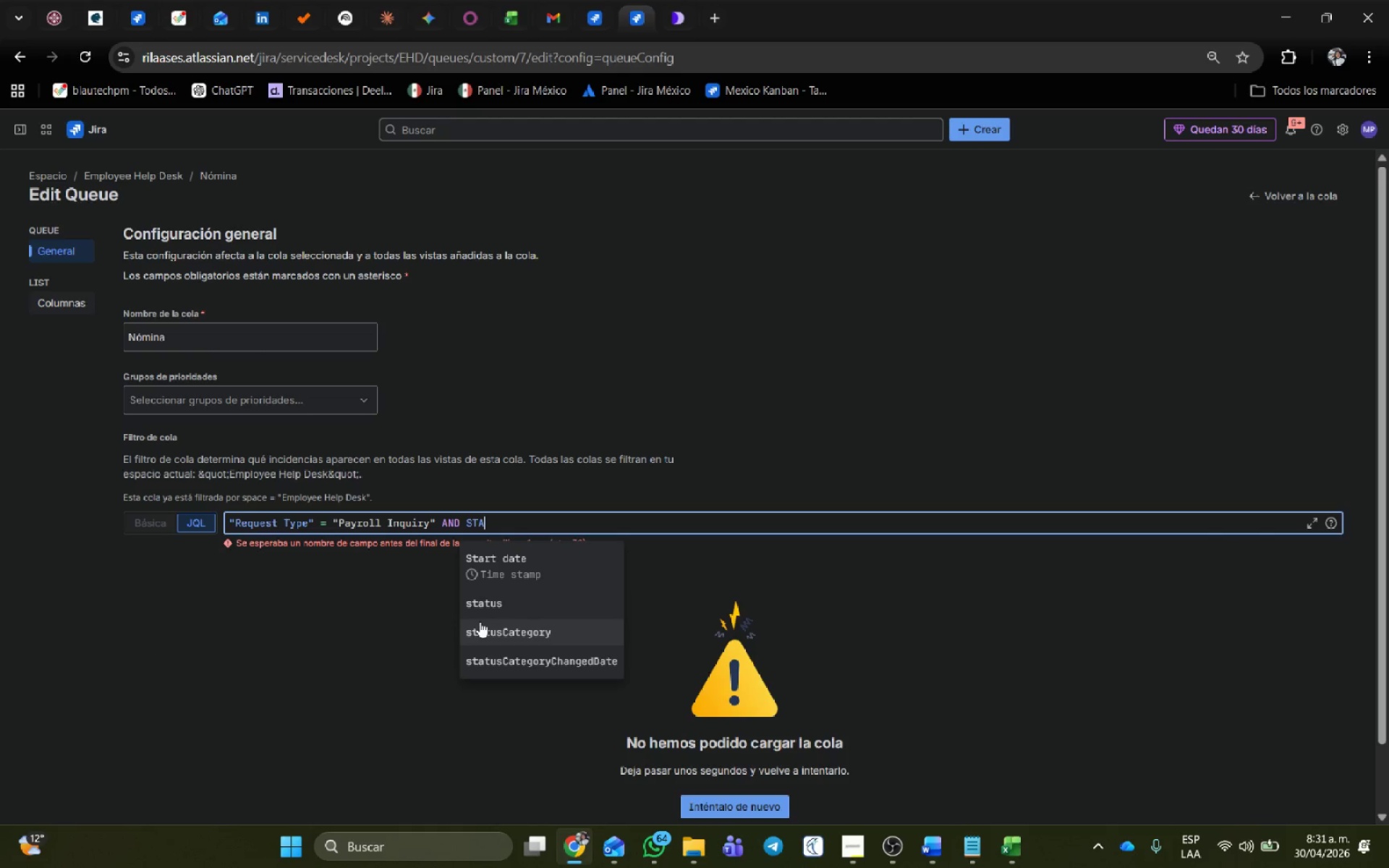 
left_click([487, 604])
 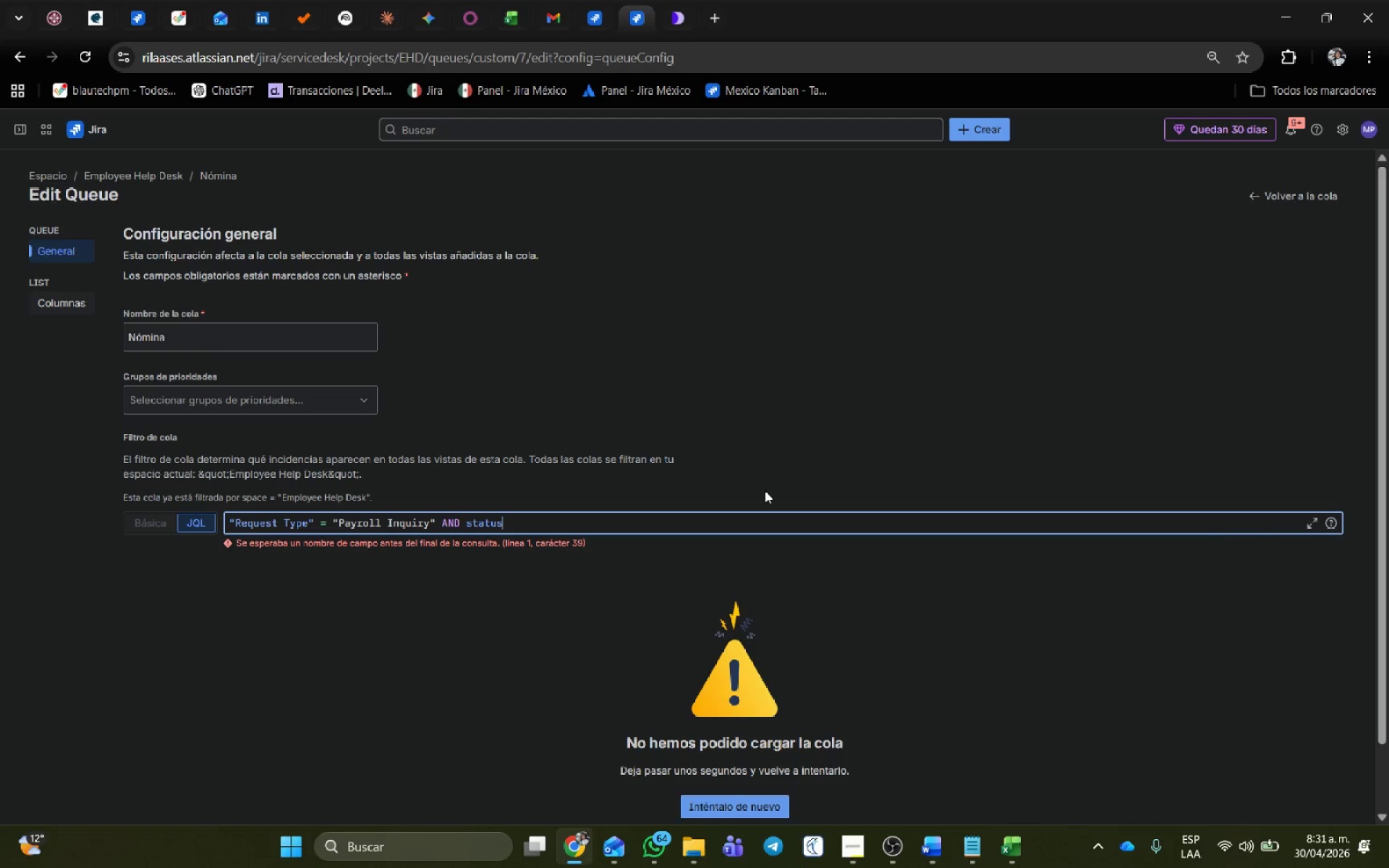 
type( !) Don)
 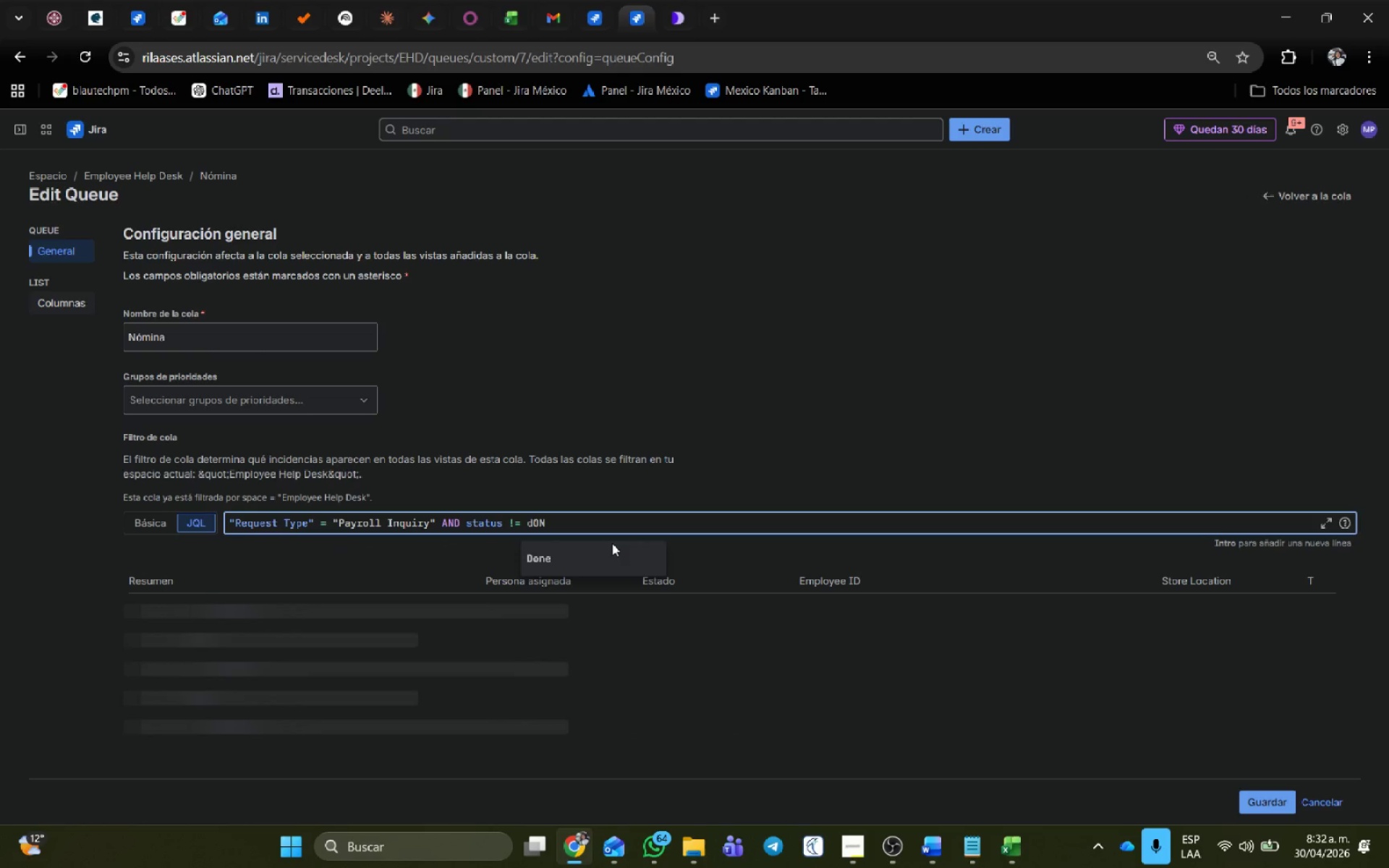 
left_click([540, 555])
 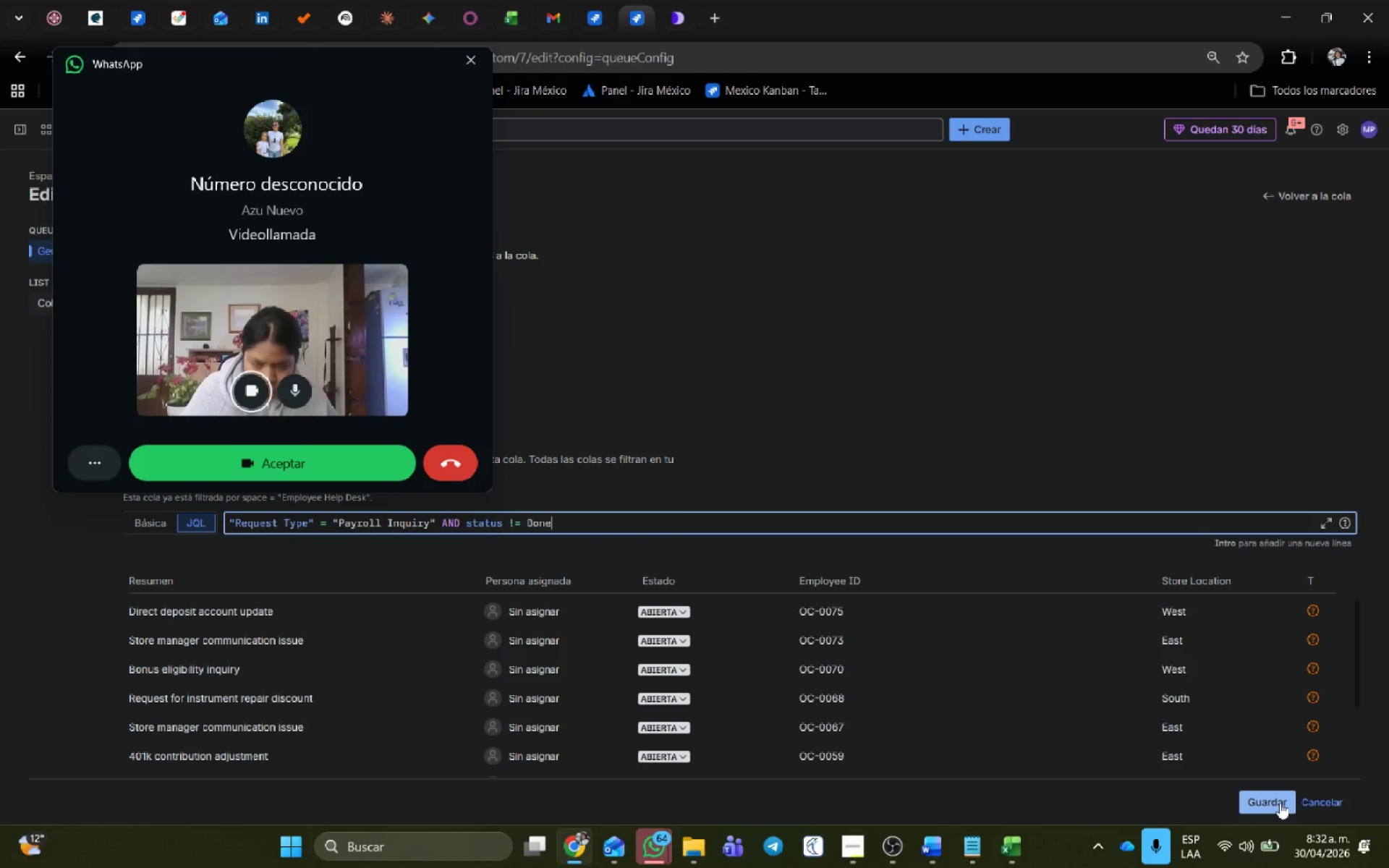 
wait(6.38)
 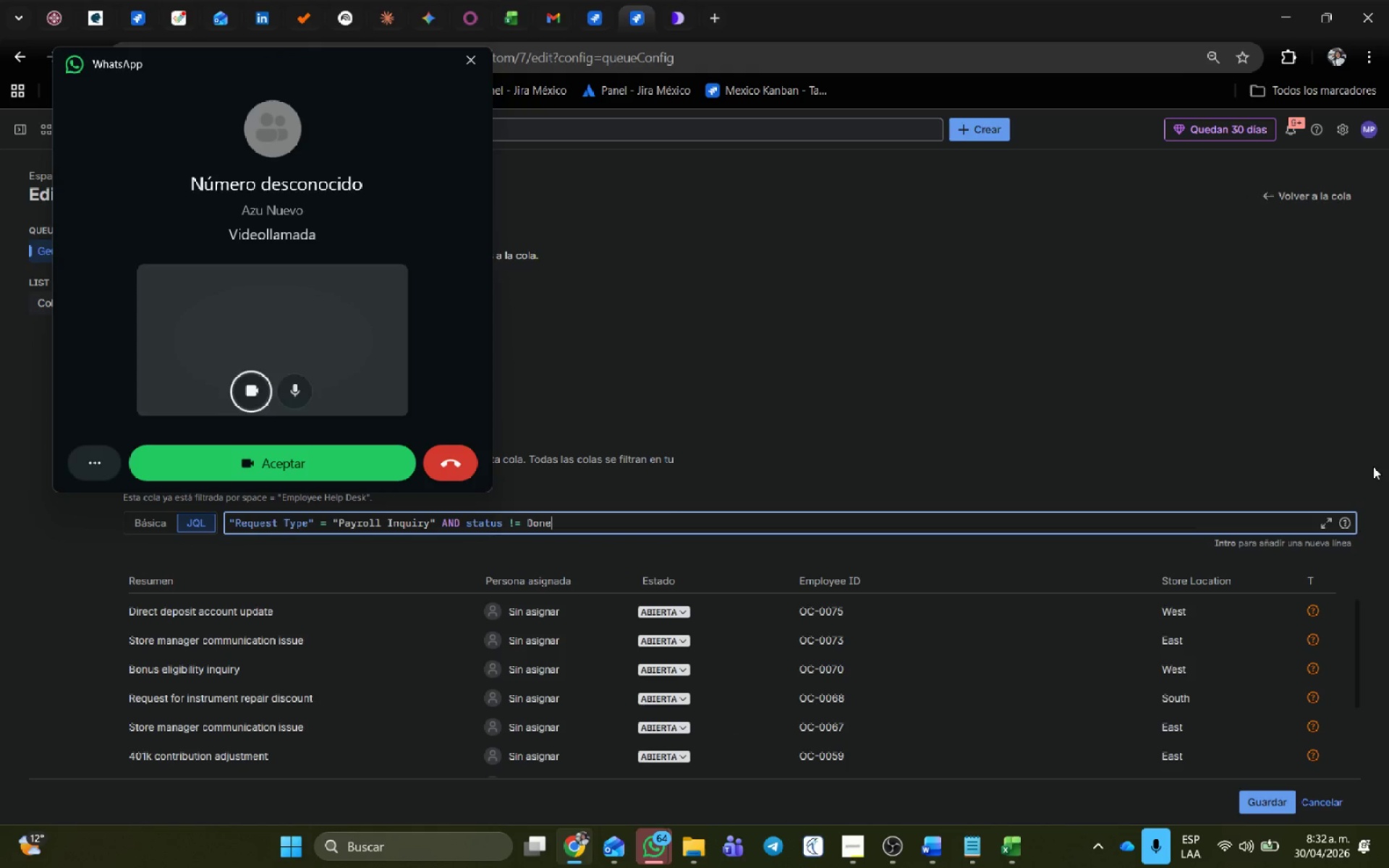 
left_click([1288, 801])
 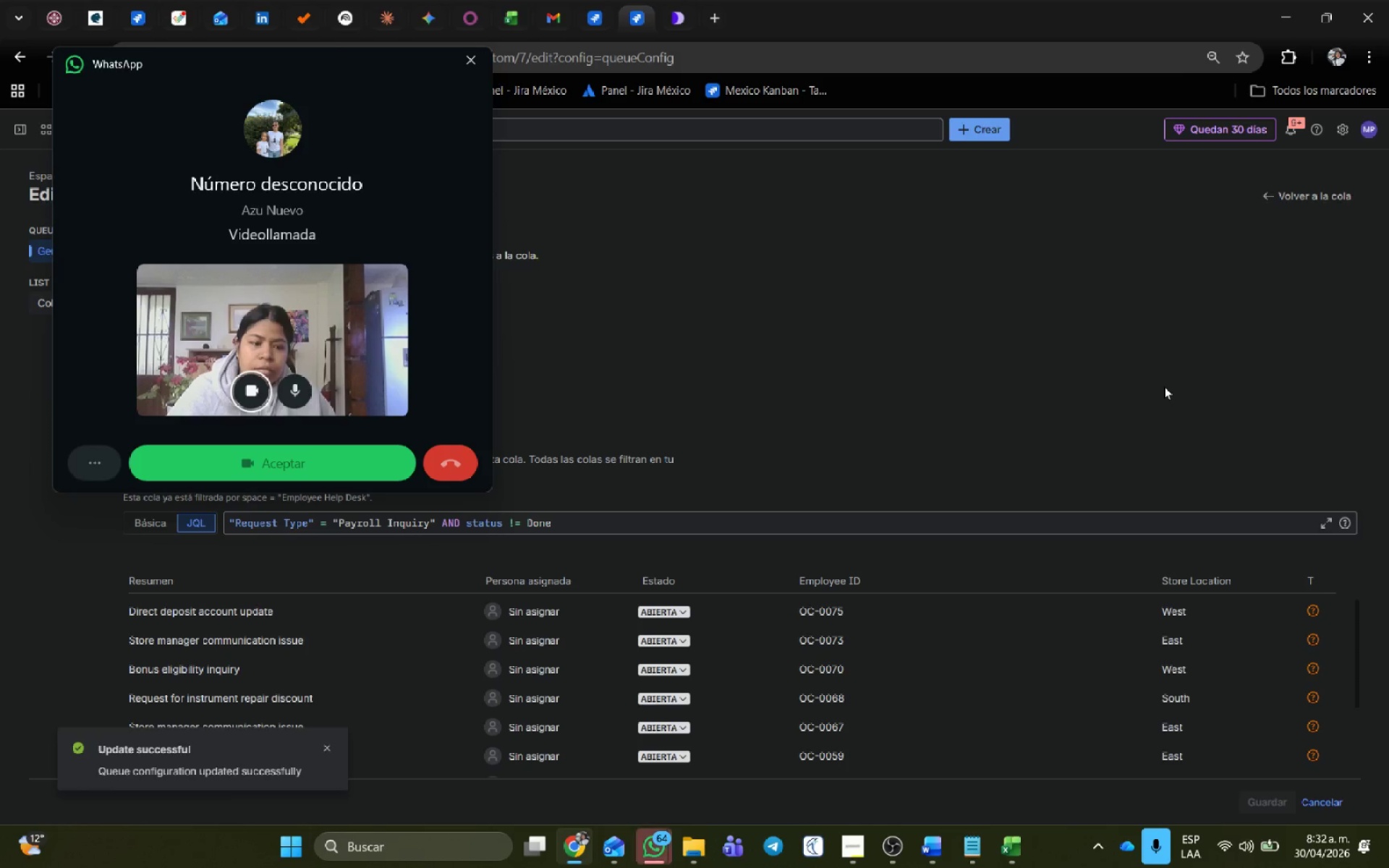 
left_click([852, 355])
 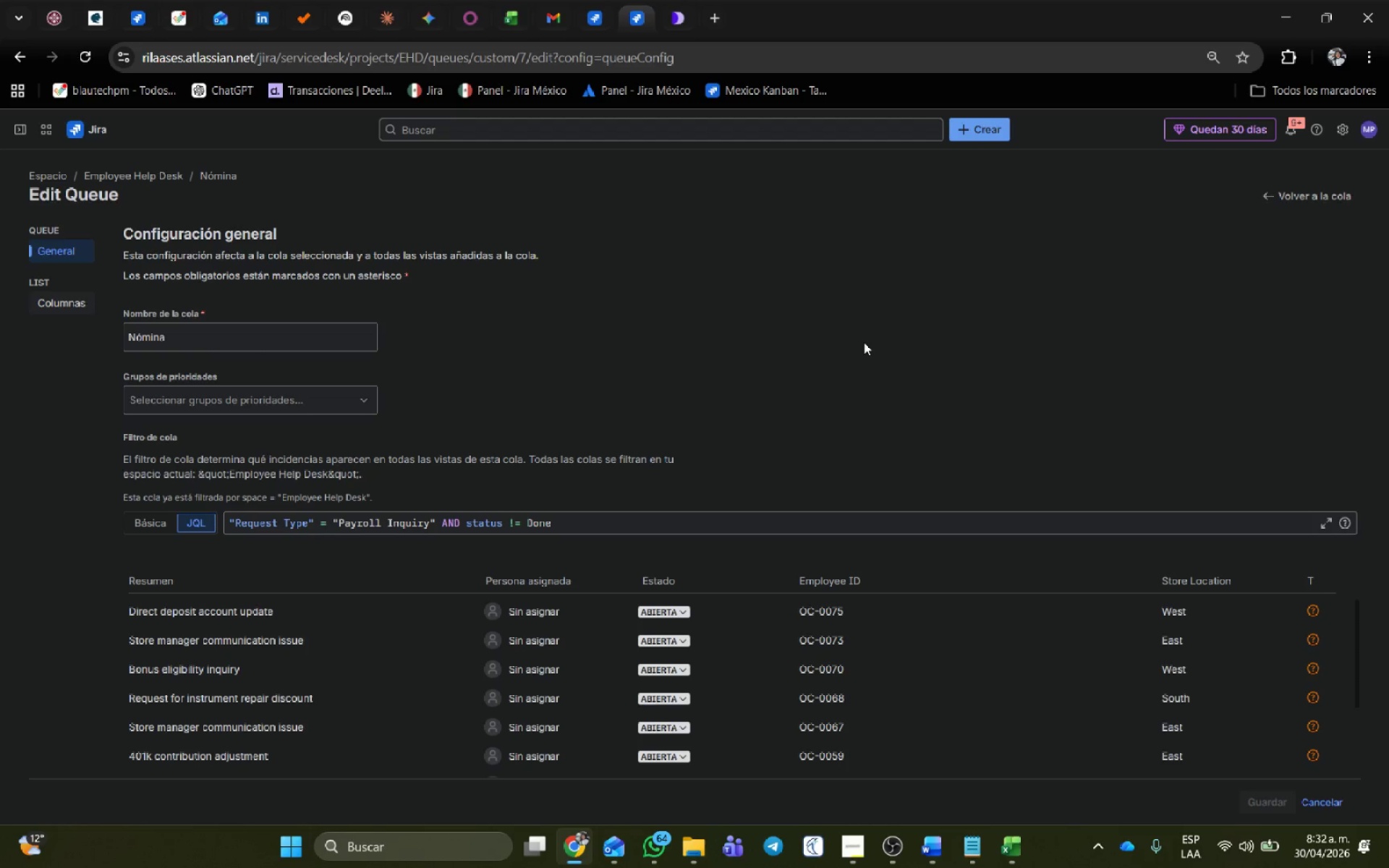 
wait(20.92)
 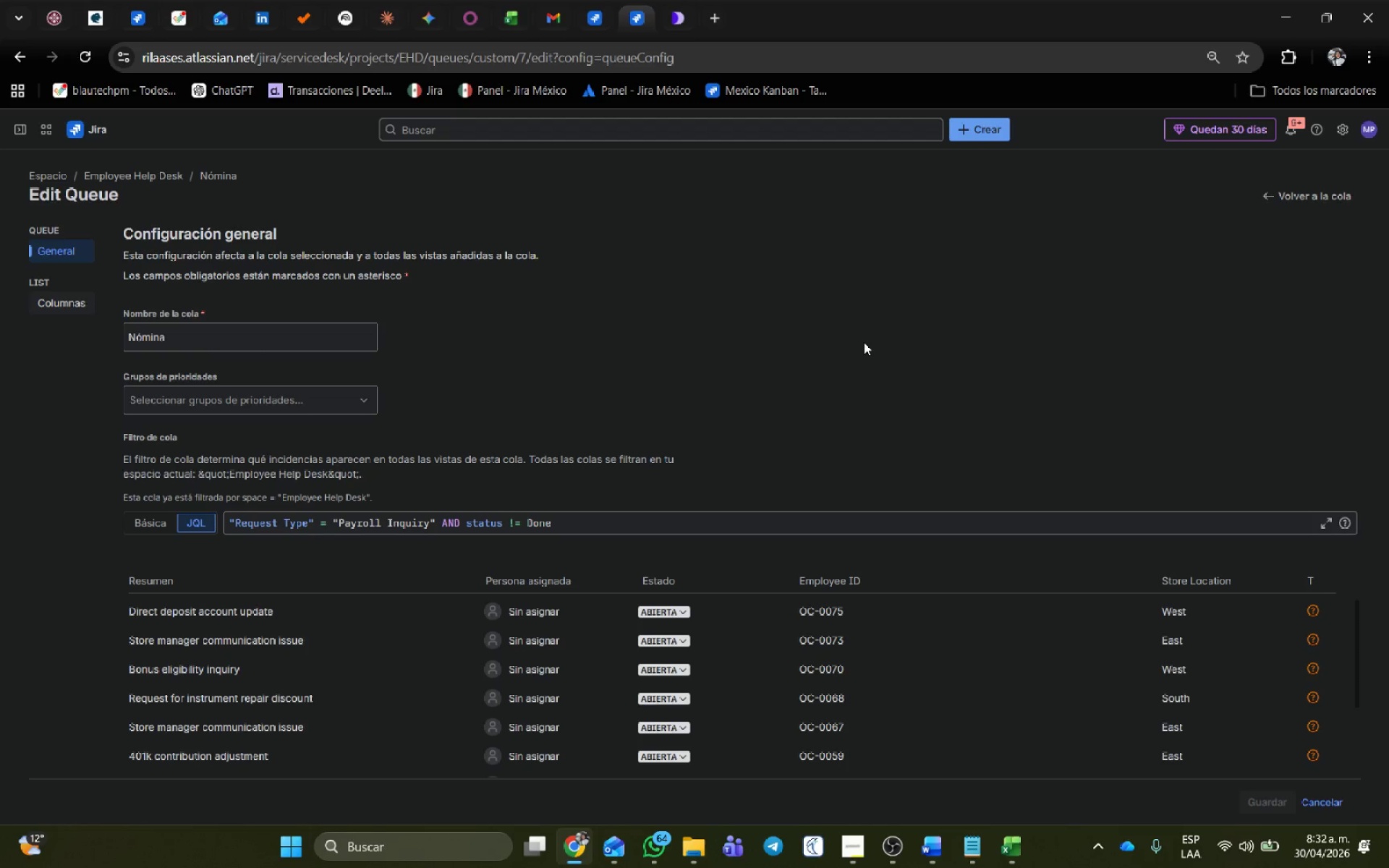 
left_click([781, 351])
 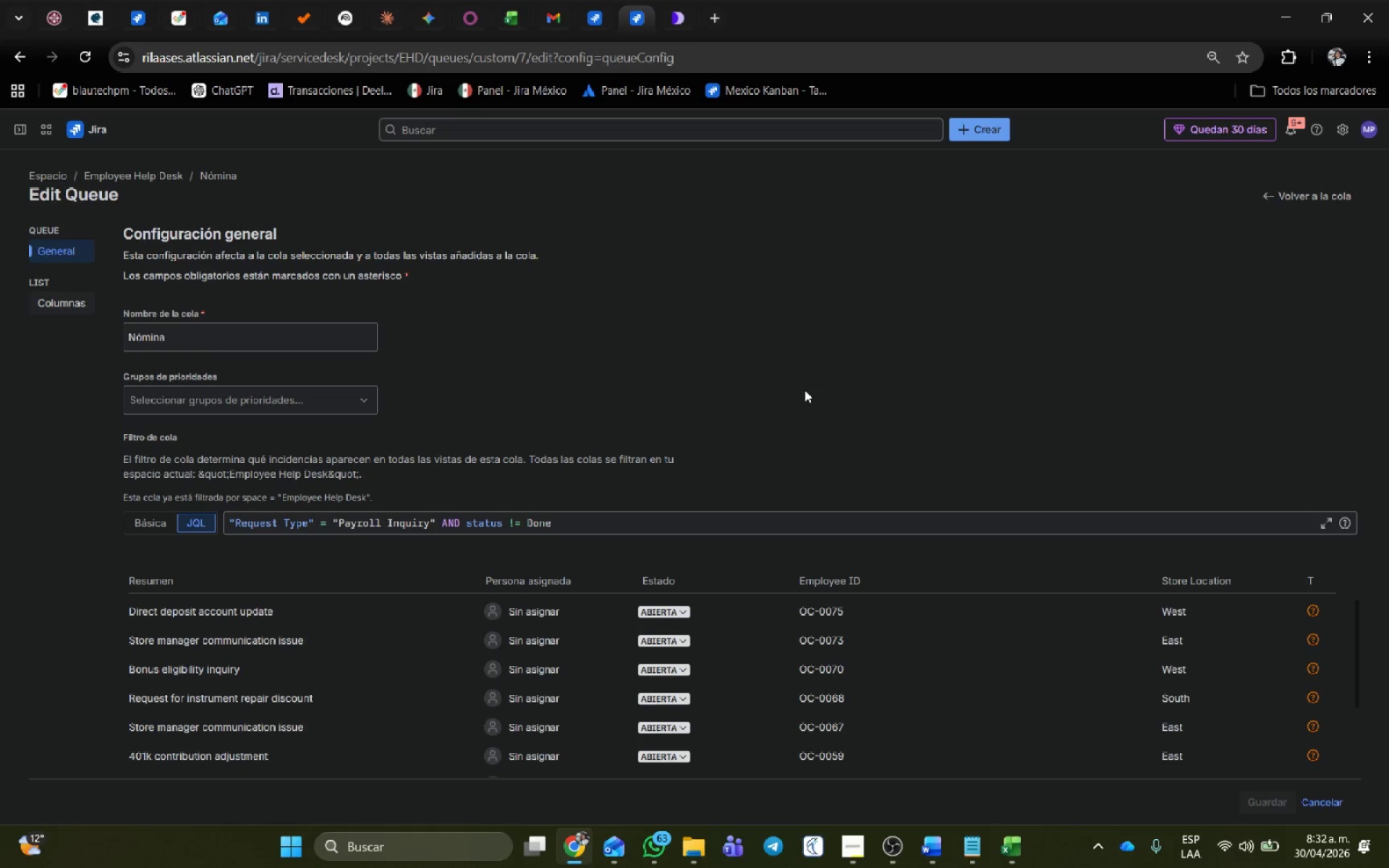 
scroll: coordinate [809, 771], scroll_direction: down, amount: 13.0
 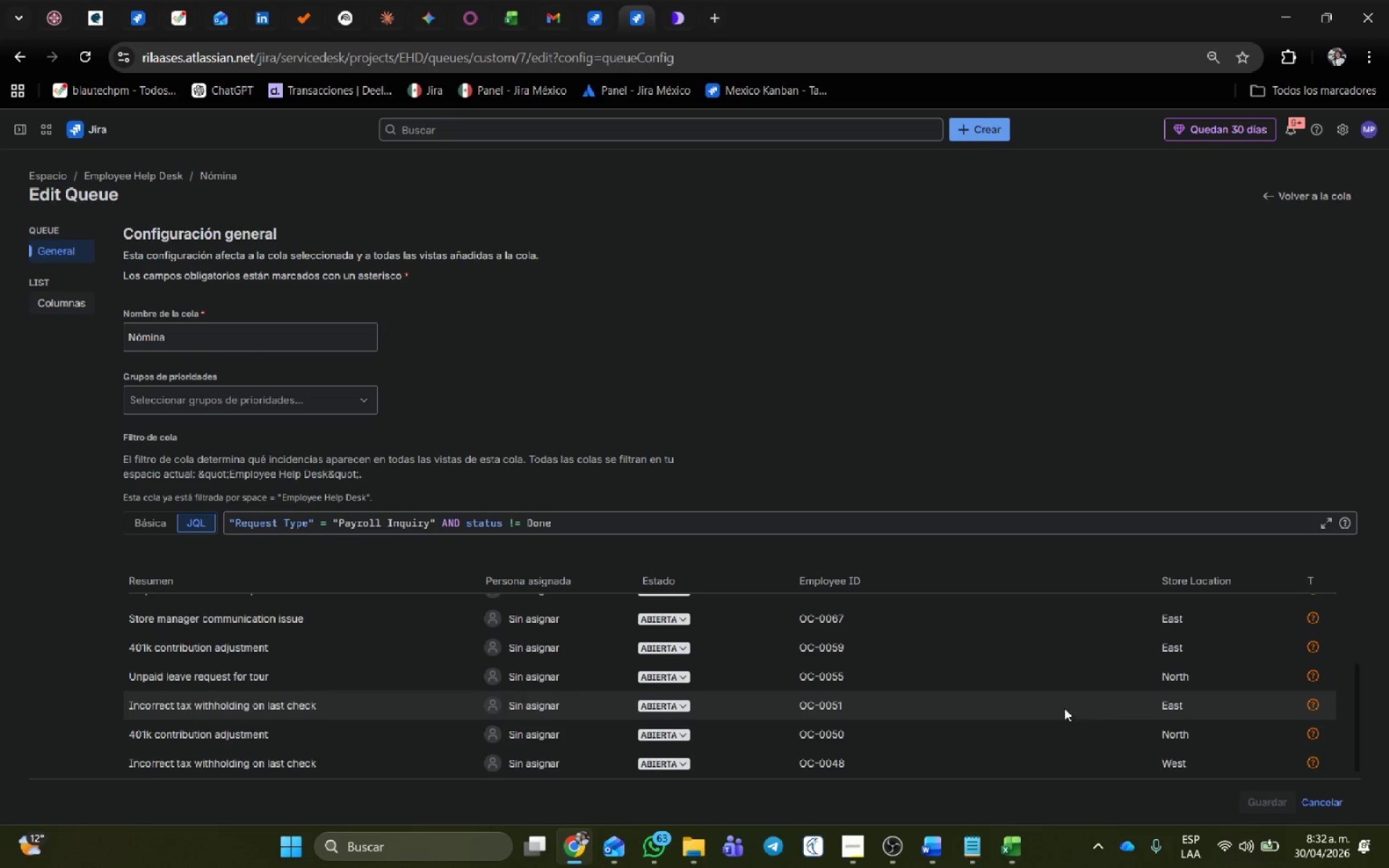 
scroll: coordinate [935, 679], scroll_direction: up, amount: 6.0
 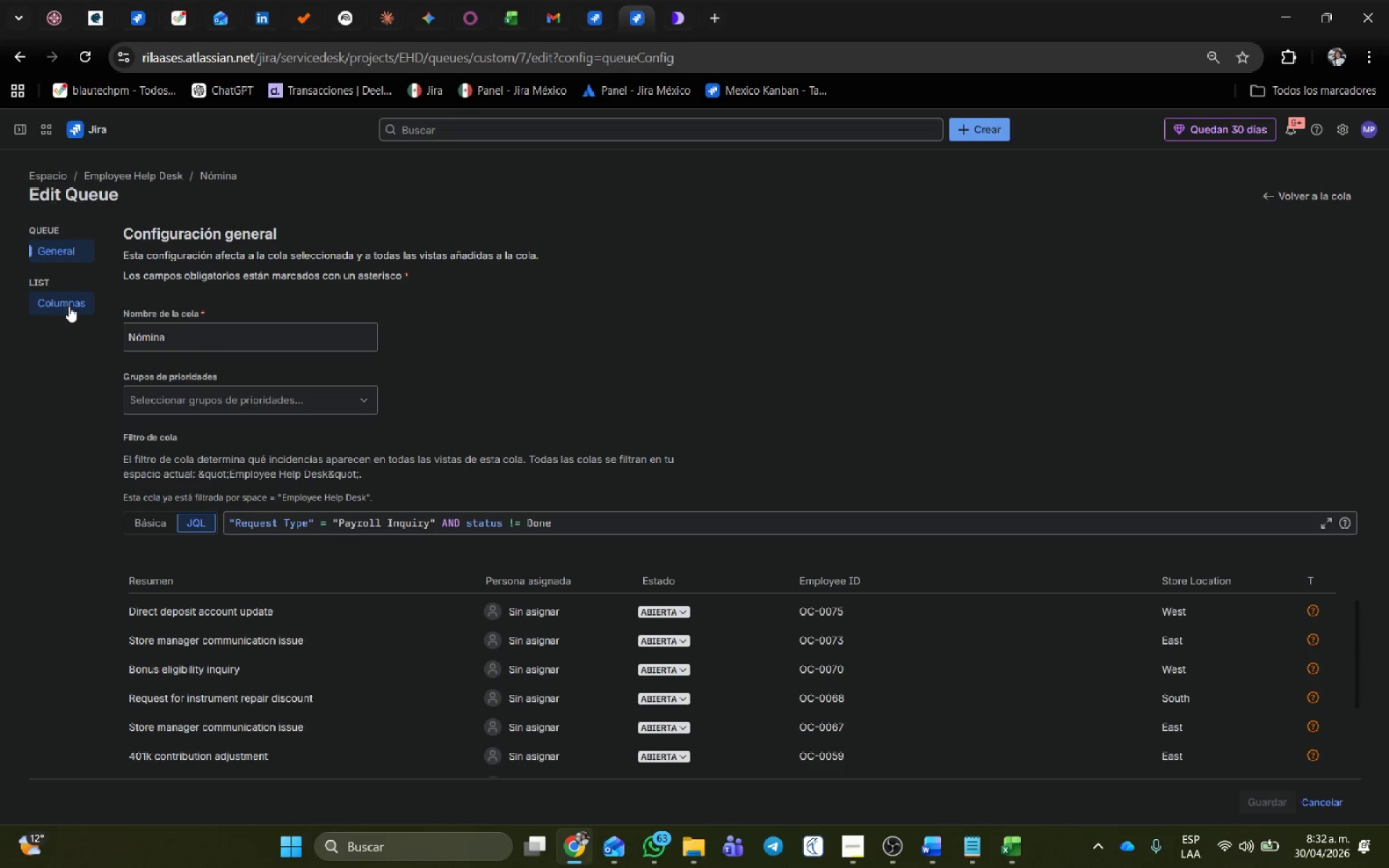 
left_click([68, 306])
 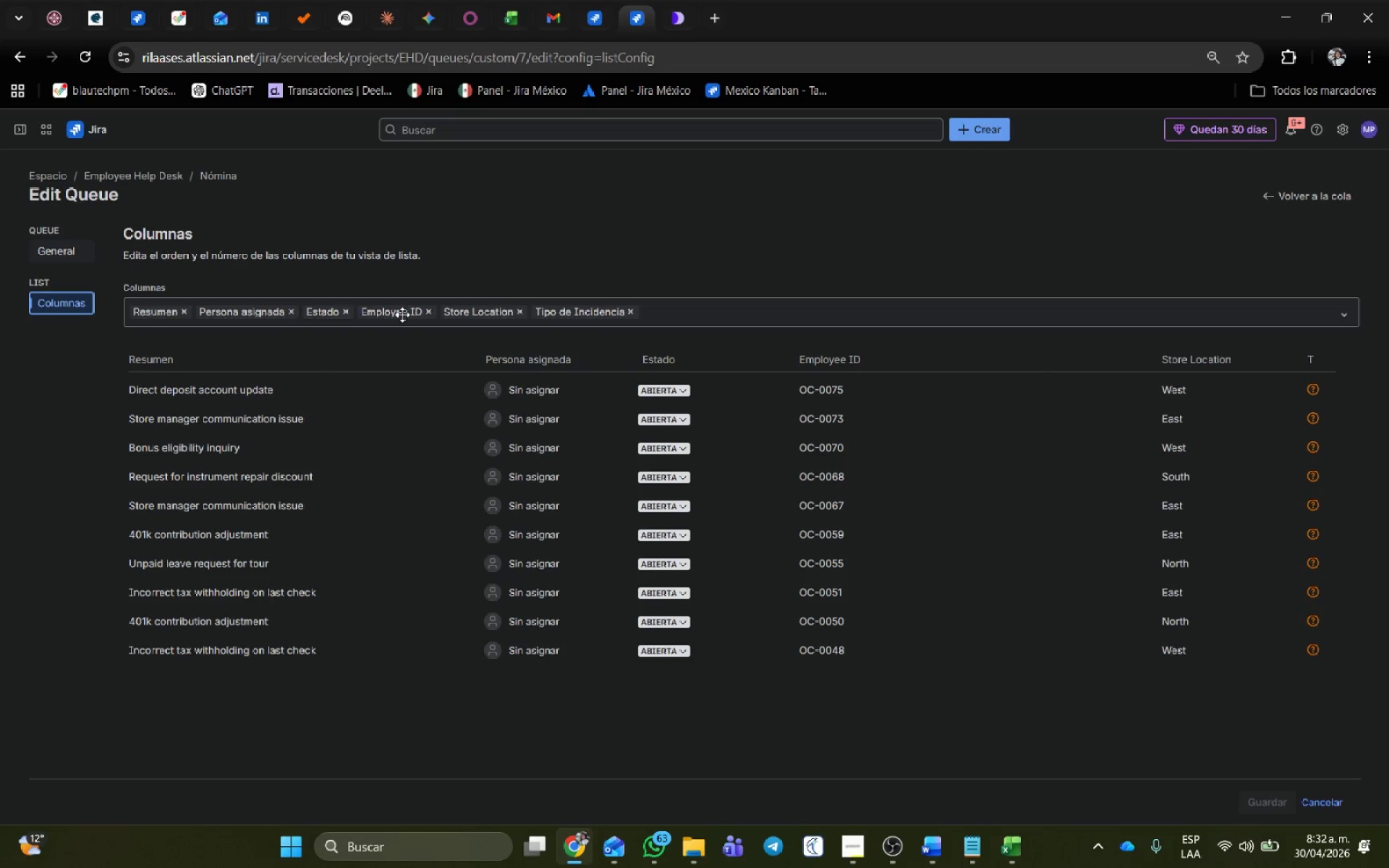 
wait(6.06)
 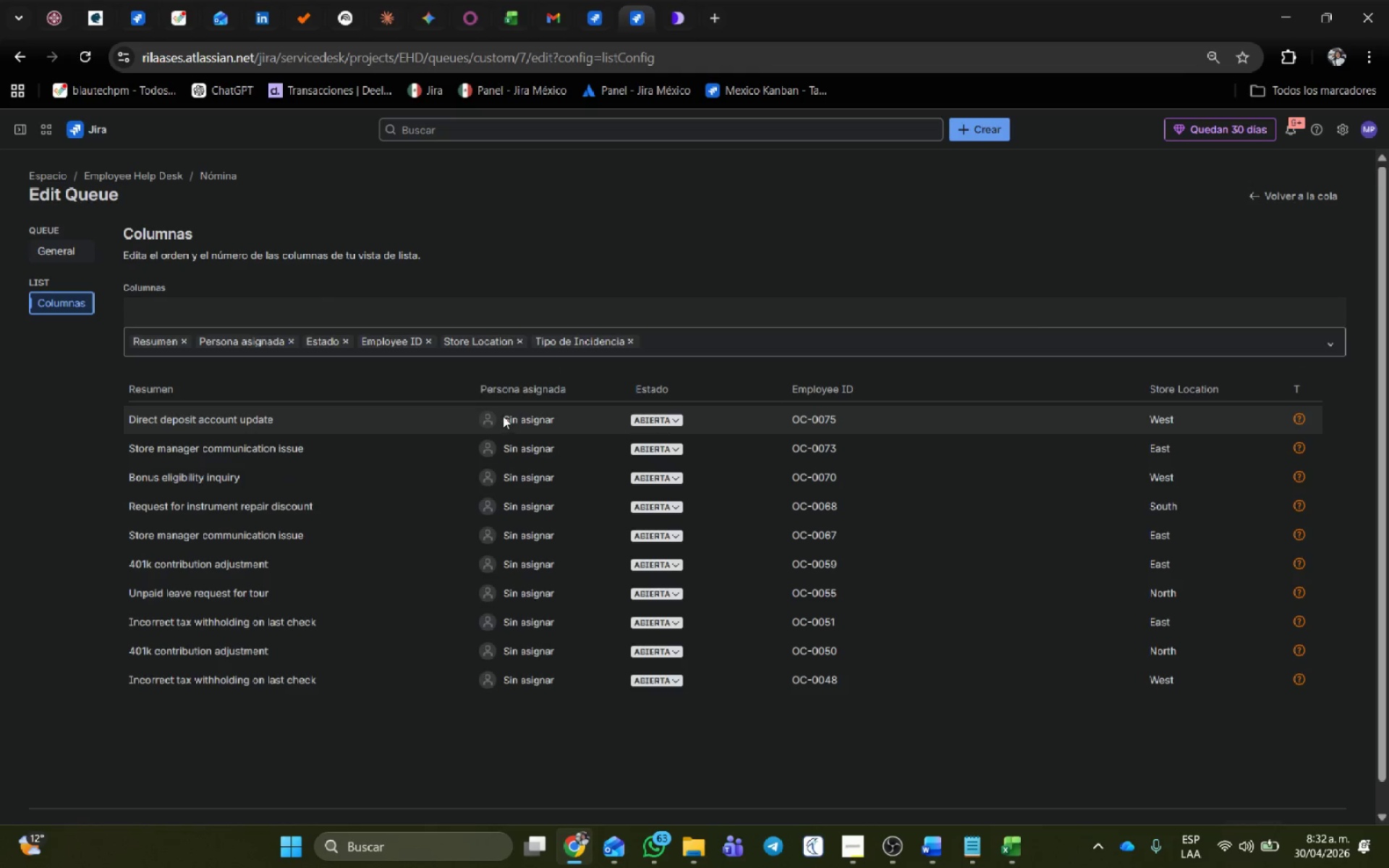 
scroll: coordinate [948, 639], scroll_direction: none, amount: 0.0
 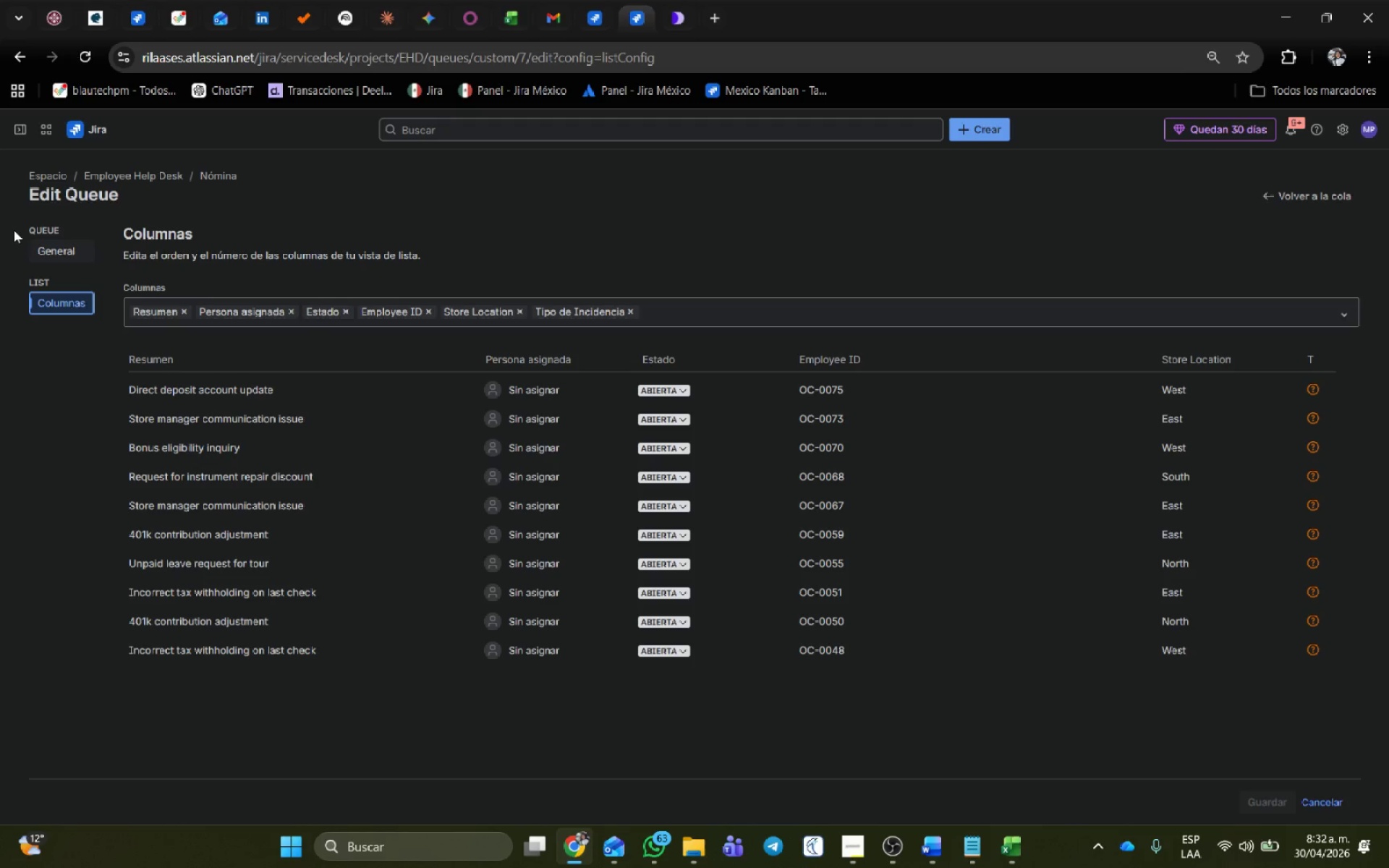 
wait(14.23)
 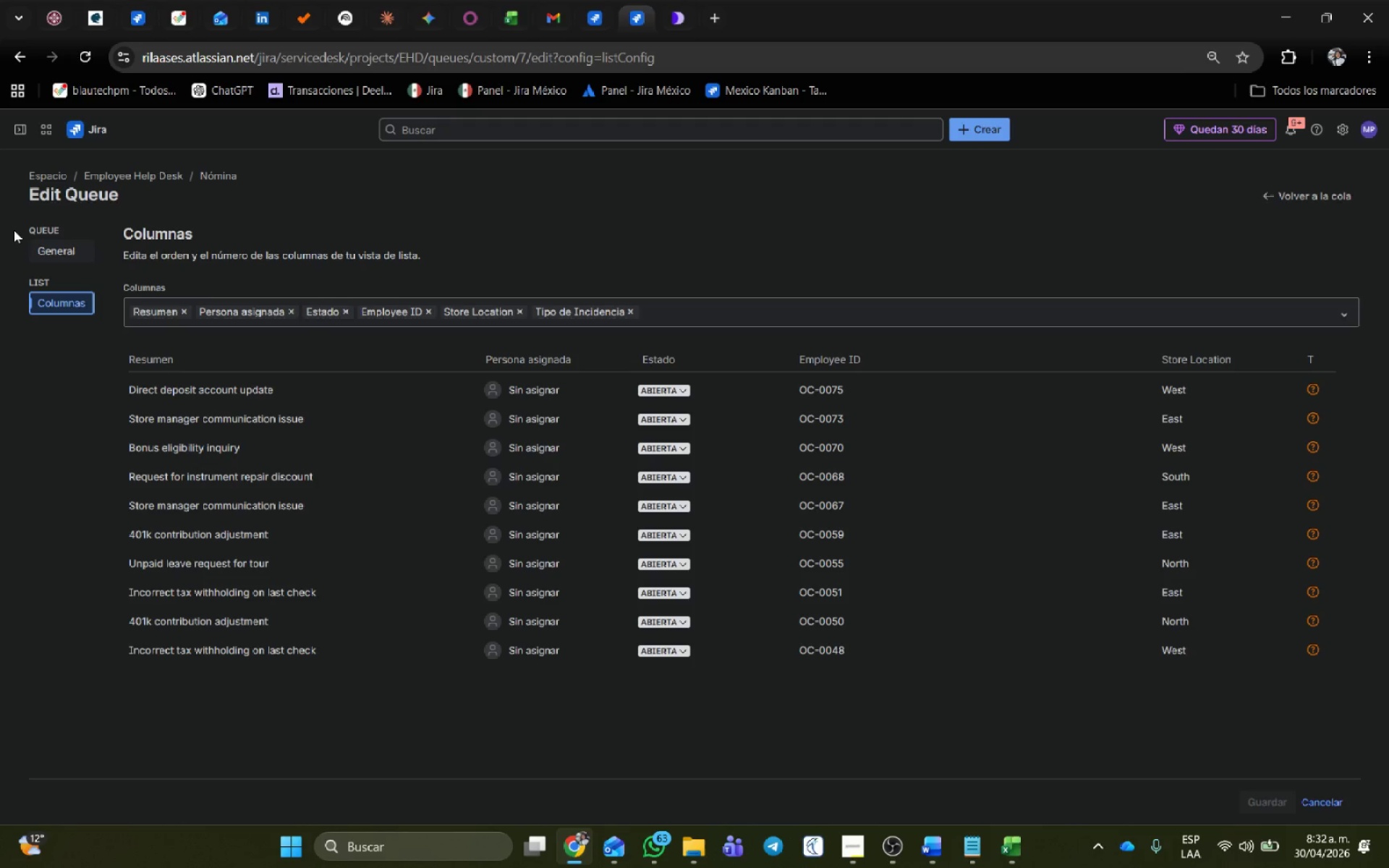 
left_click([1344, 192])
 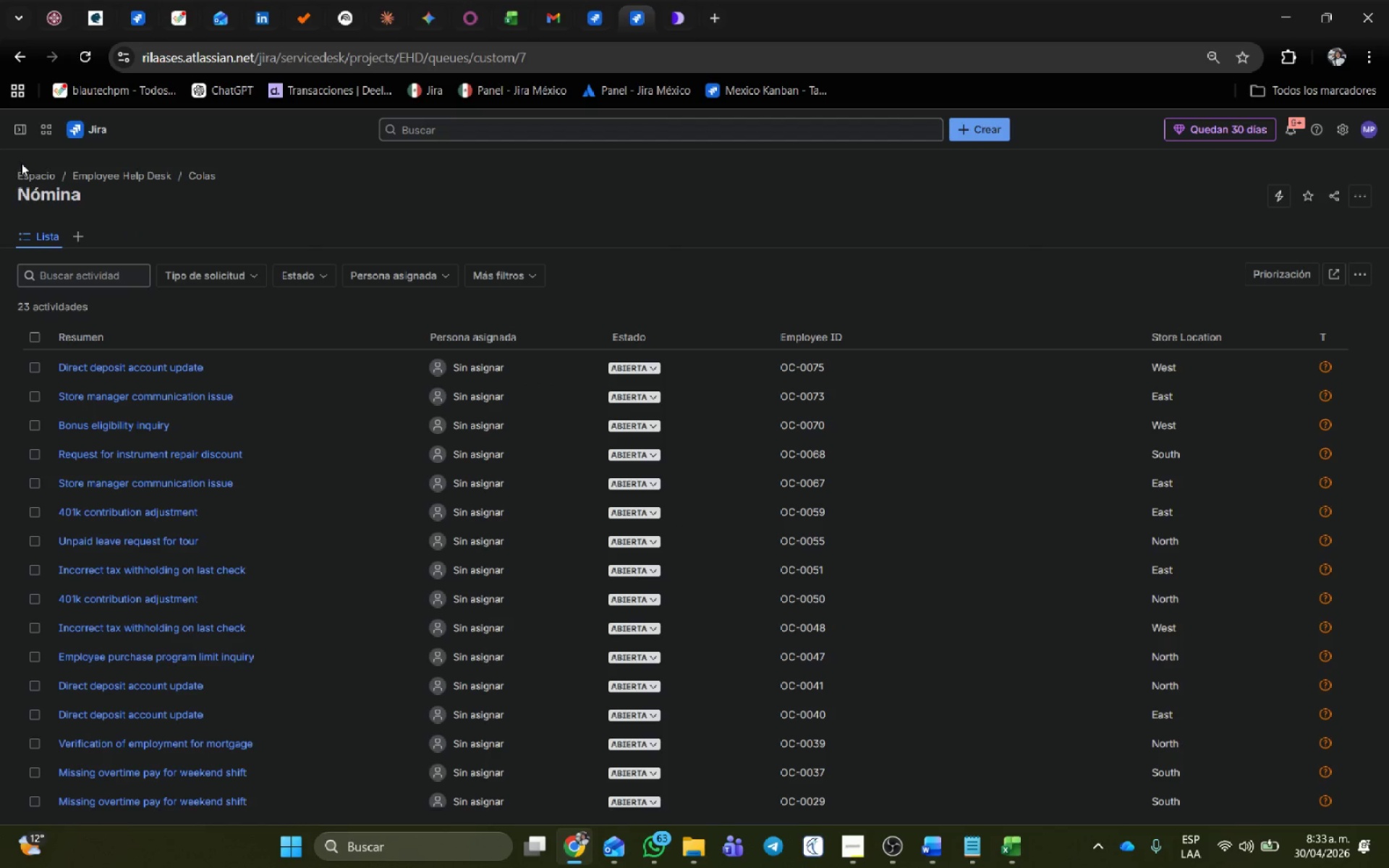 
wait(8.66)
 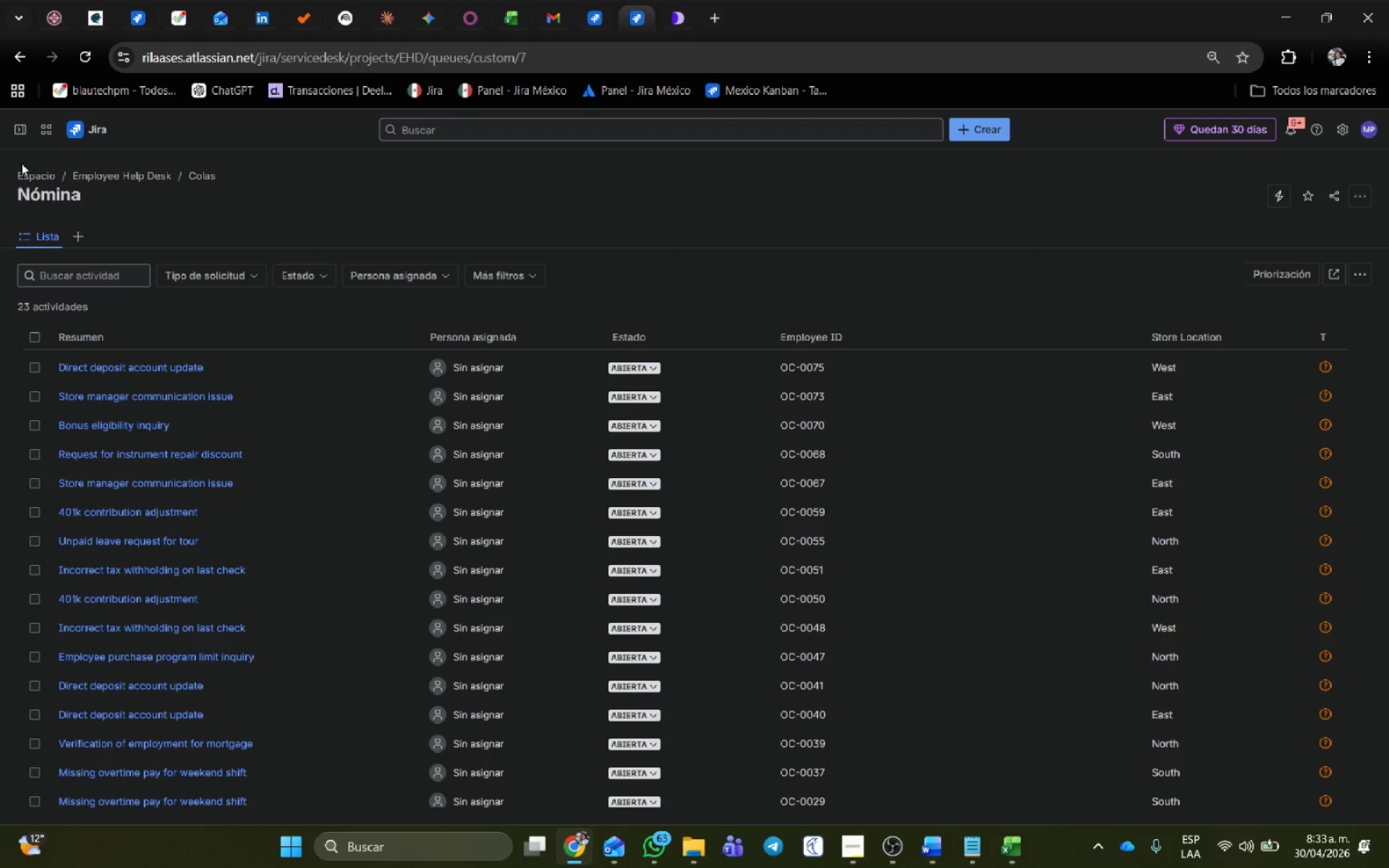 
left_click([126, 424])
 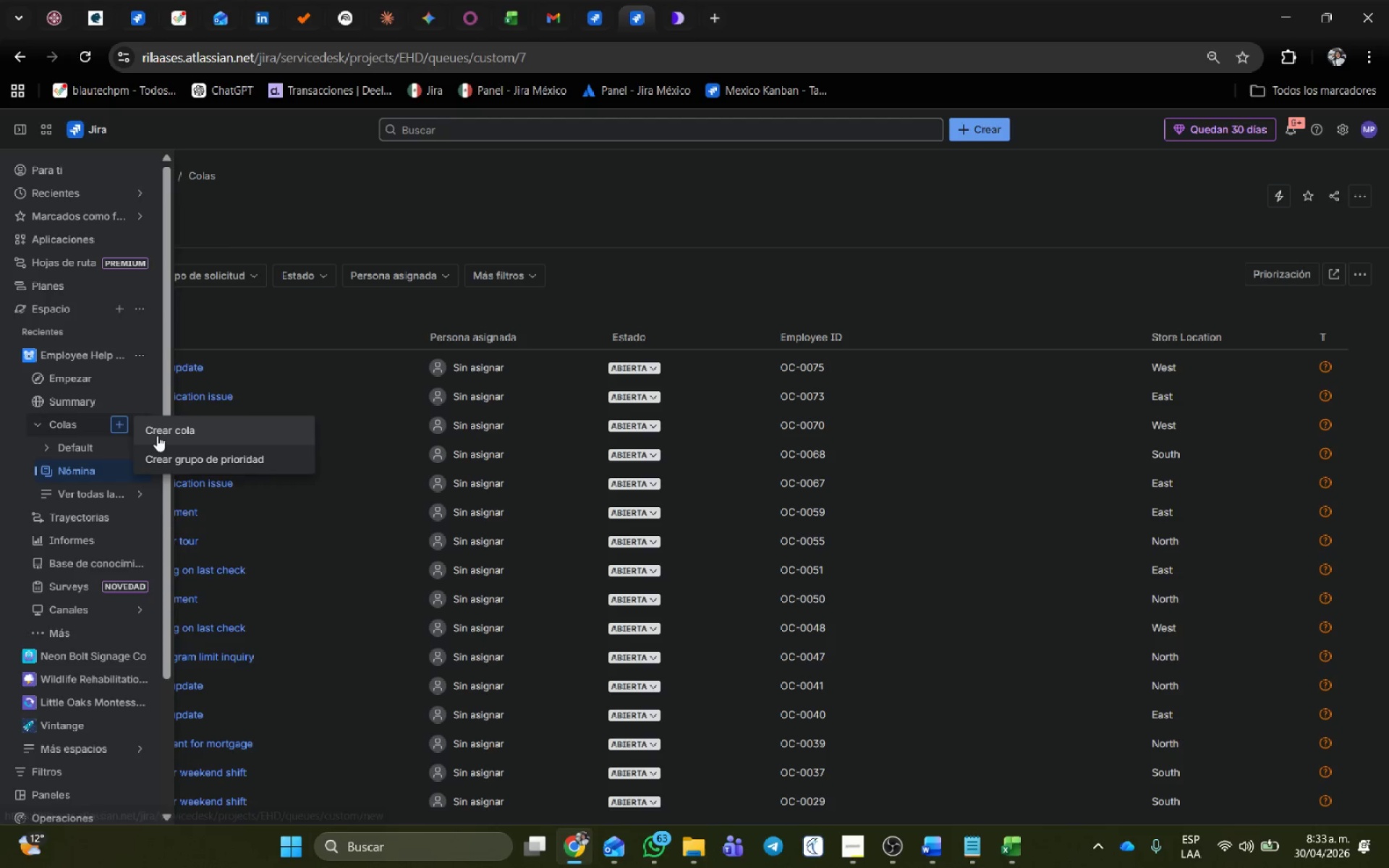 
left_click([157, 435])
 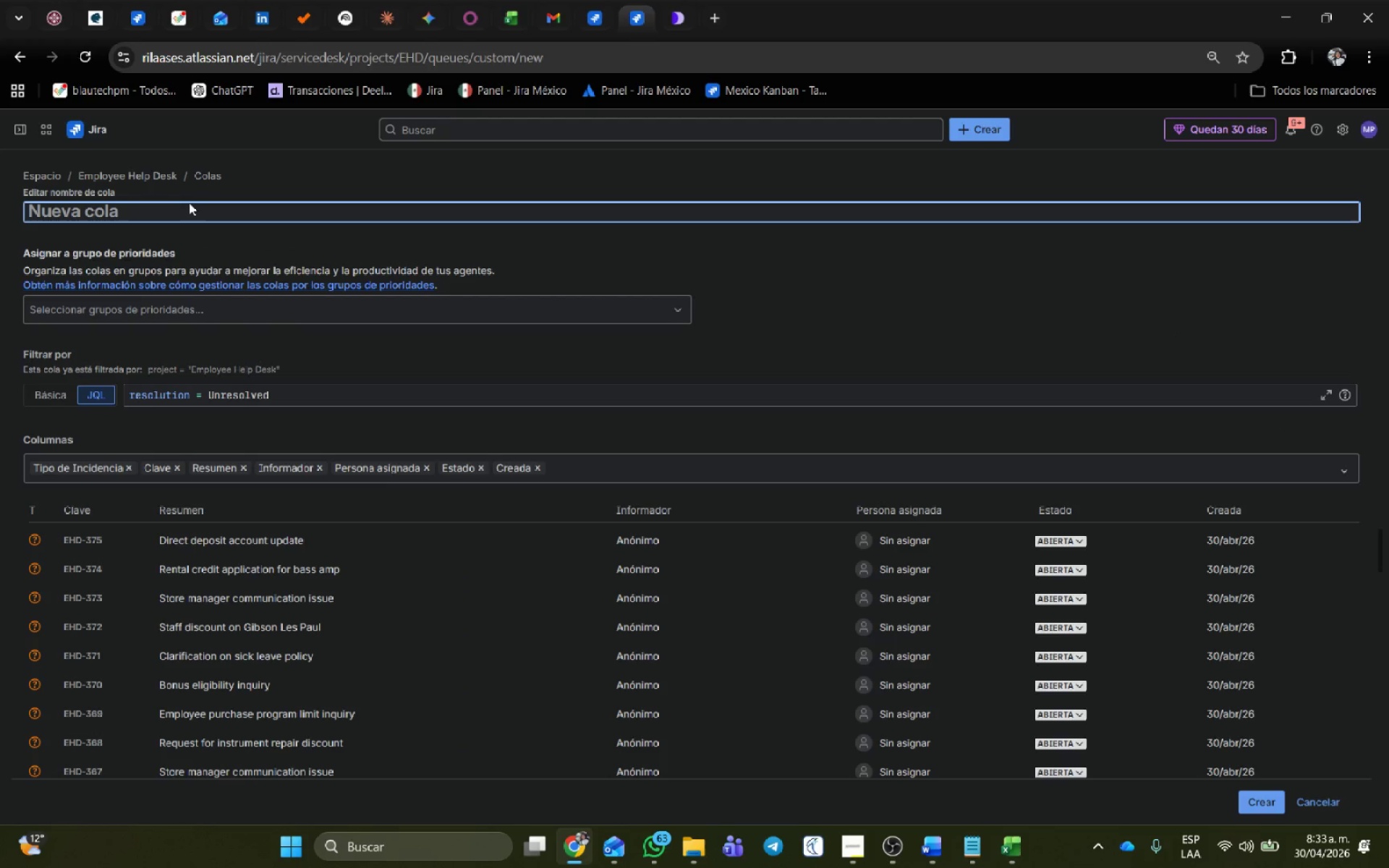 
left_click_drag(start_coordinate=[292, 390], to_coordinate=[0, 371])
 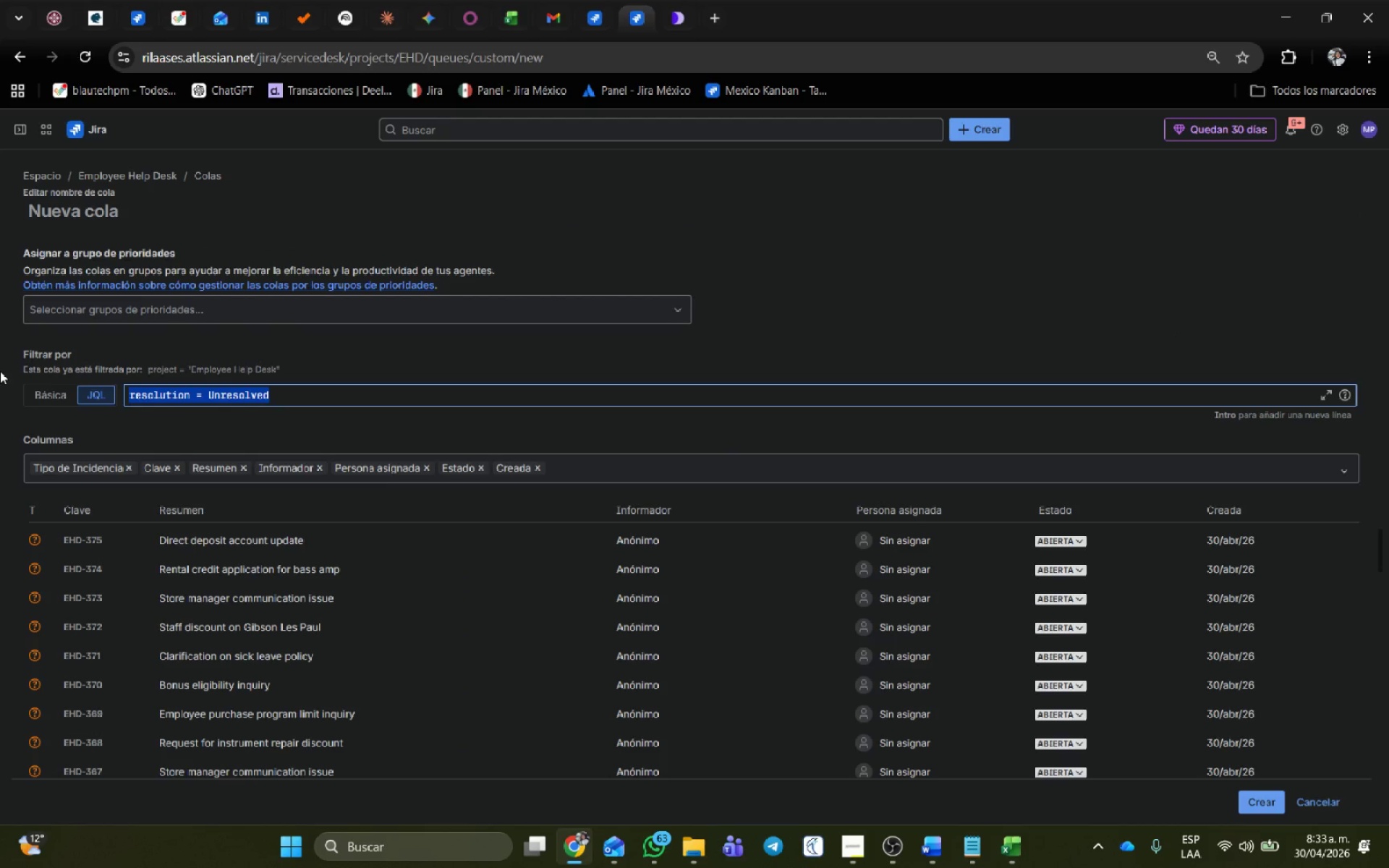 
hold_key(key=ShiftRight, duration=0.33)
 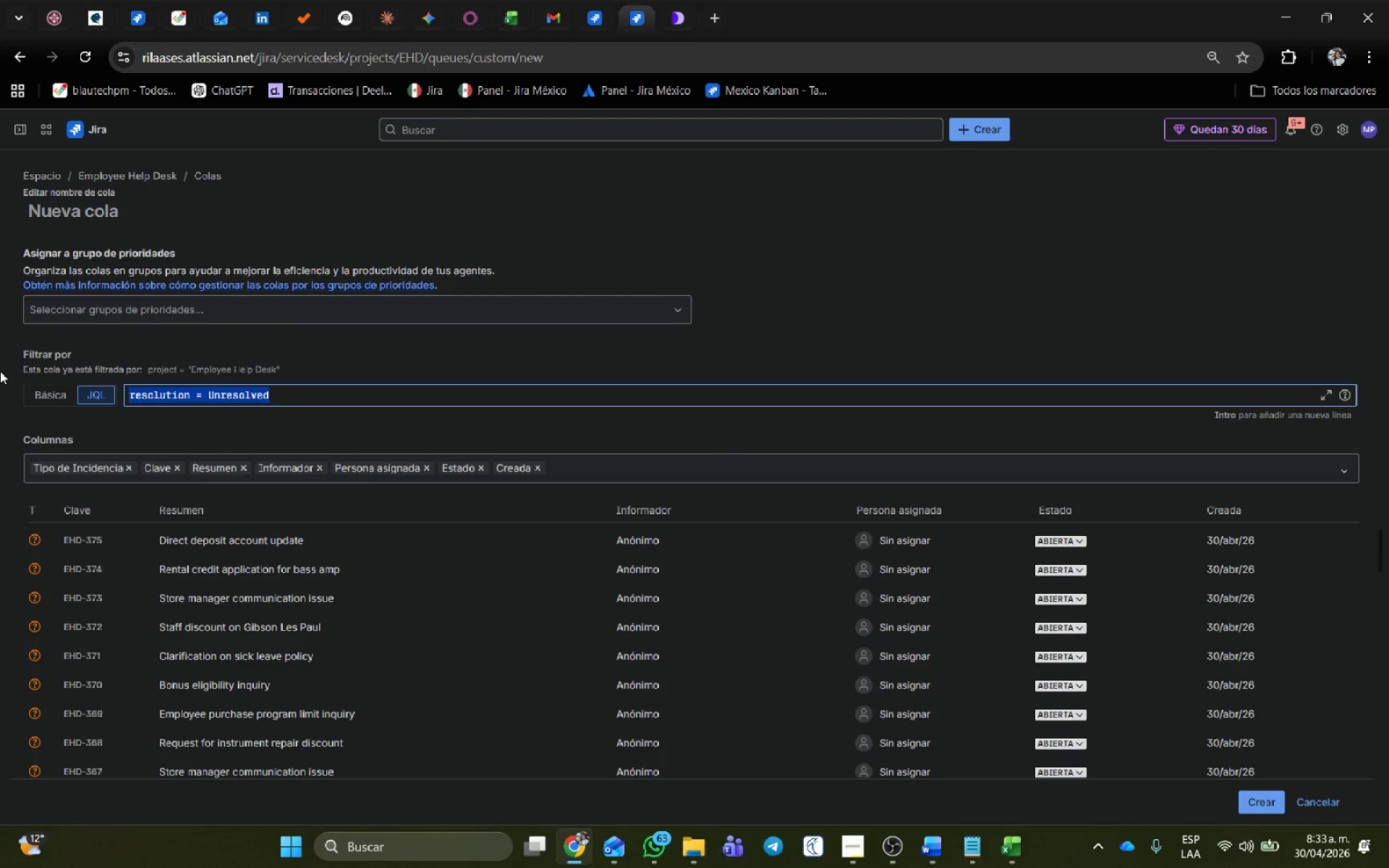 
type(request)
 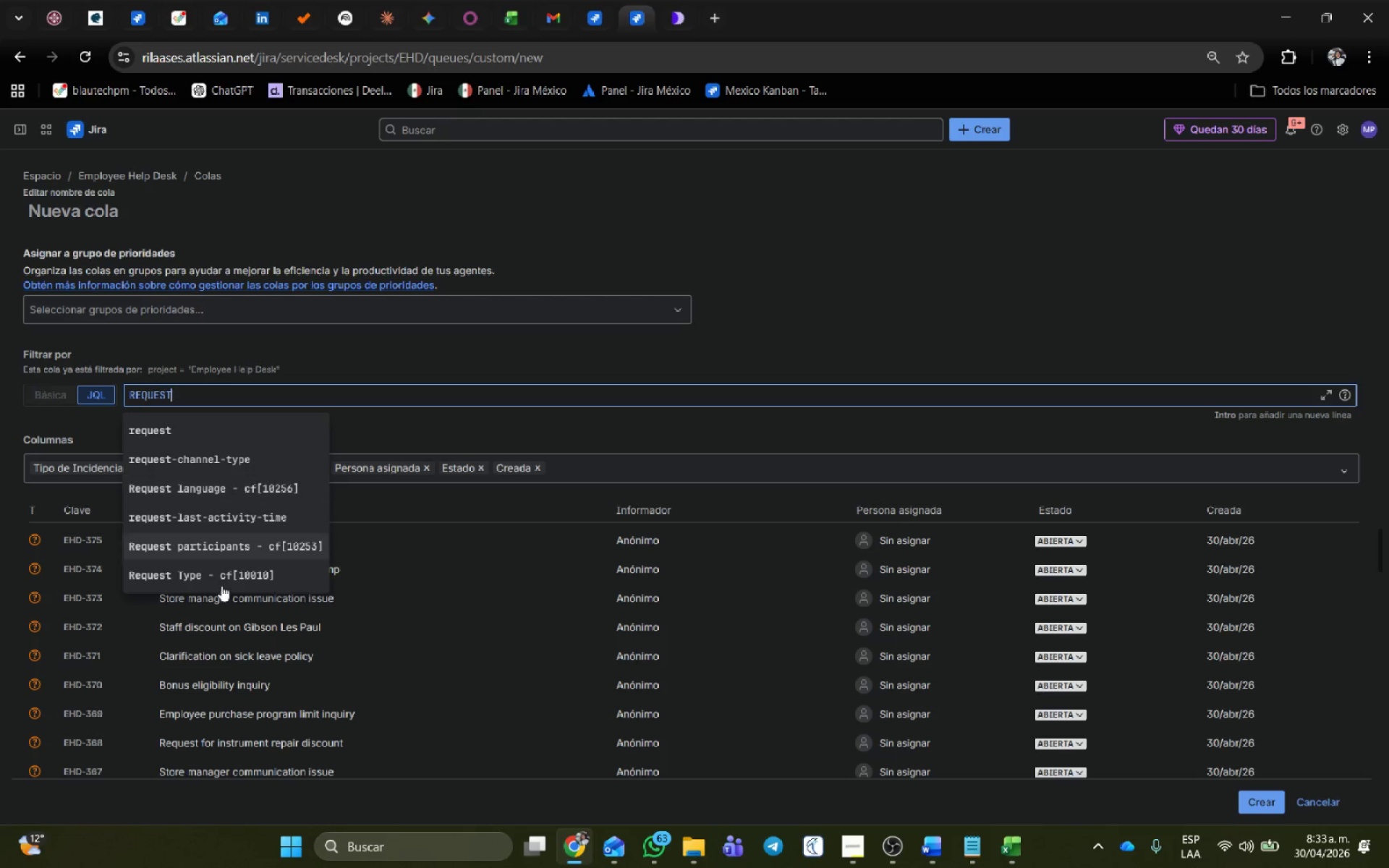 
left_click([226, 576])
 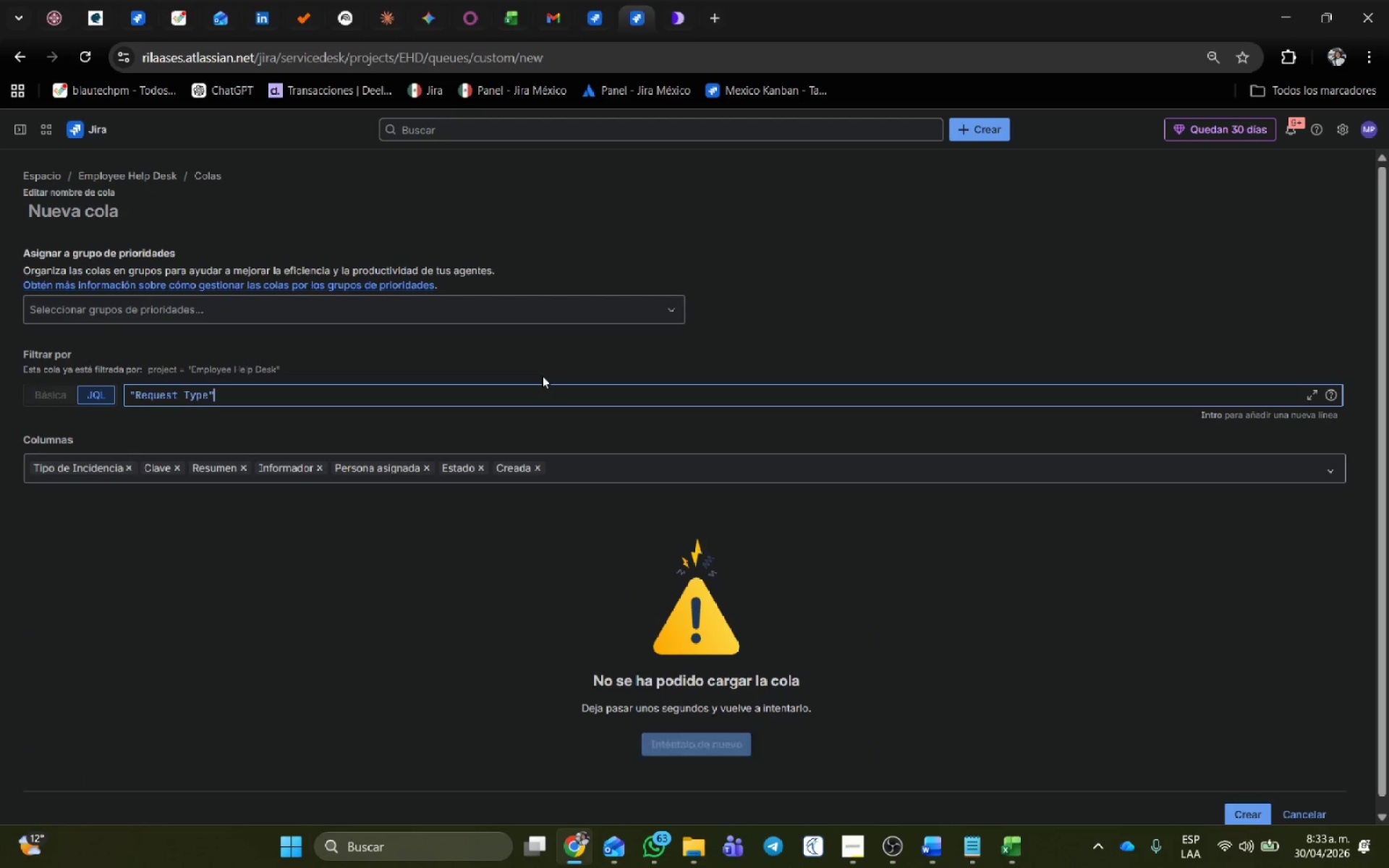 
key(Space)
 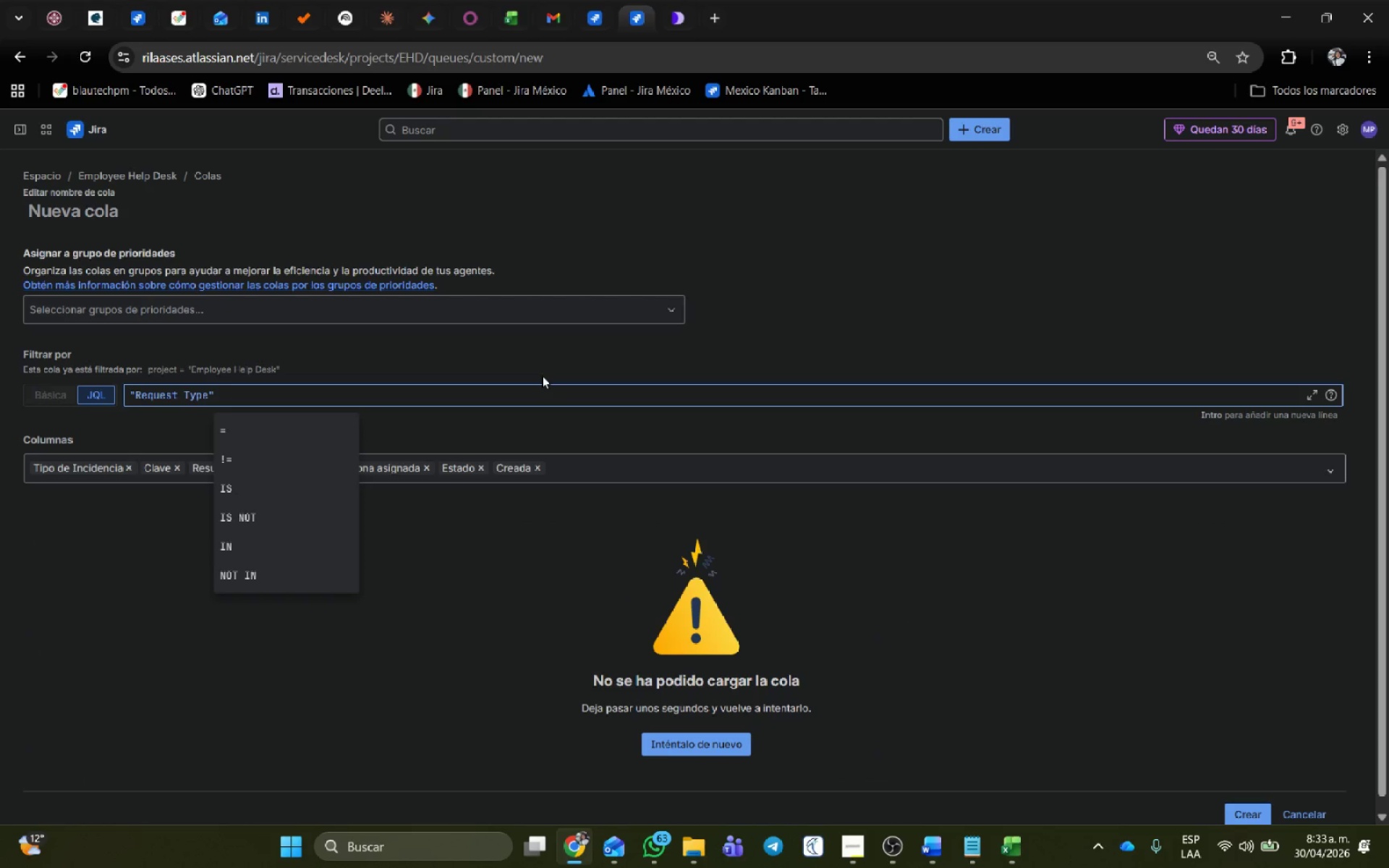 
key(Shift+ShiftRight)
 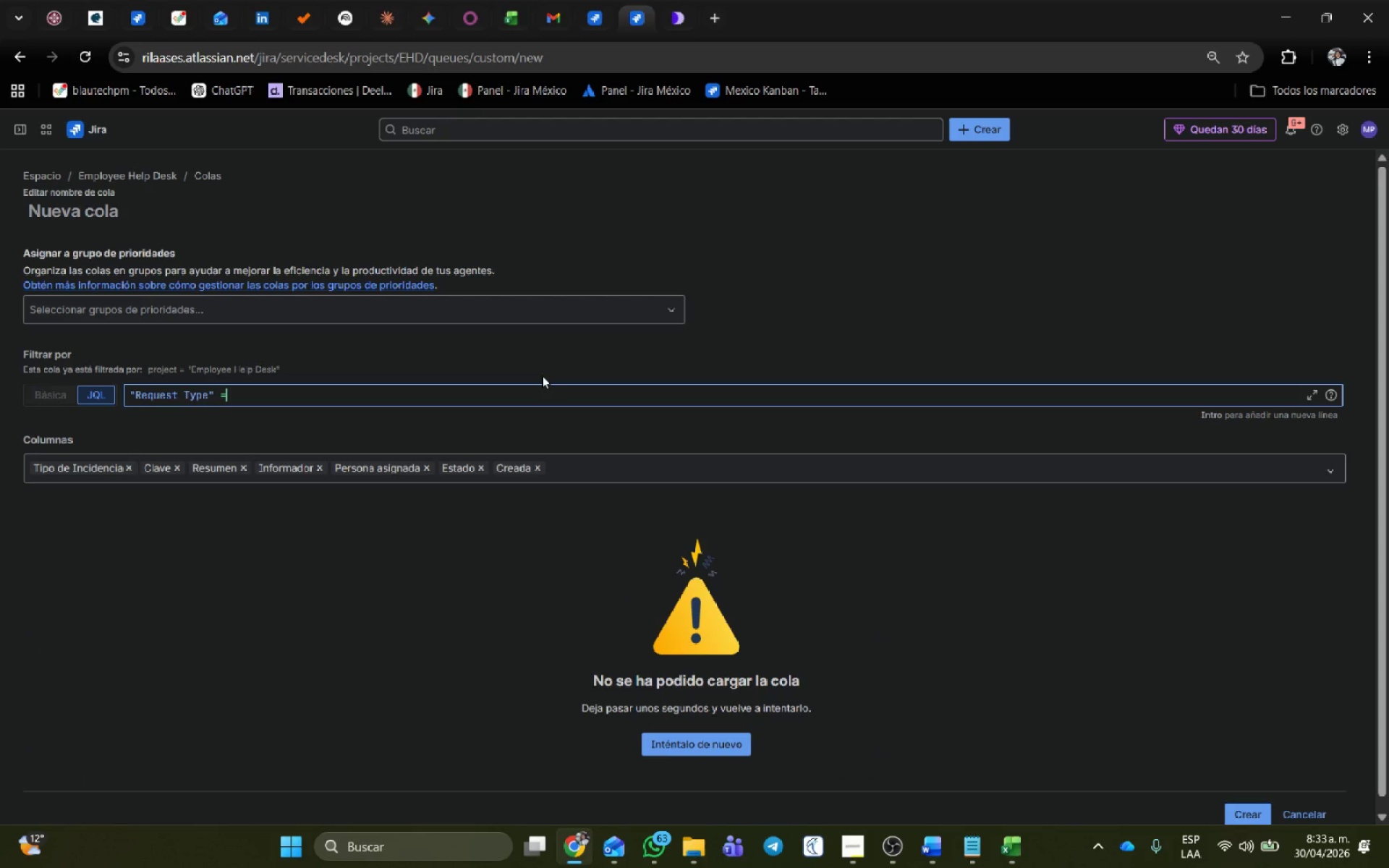 
key(Shift+0)
 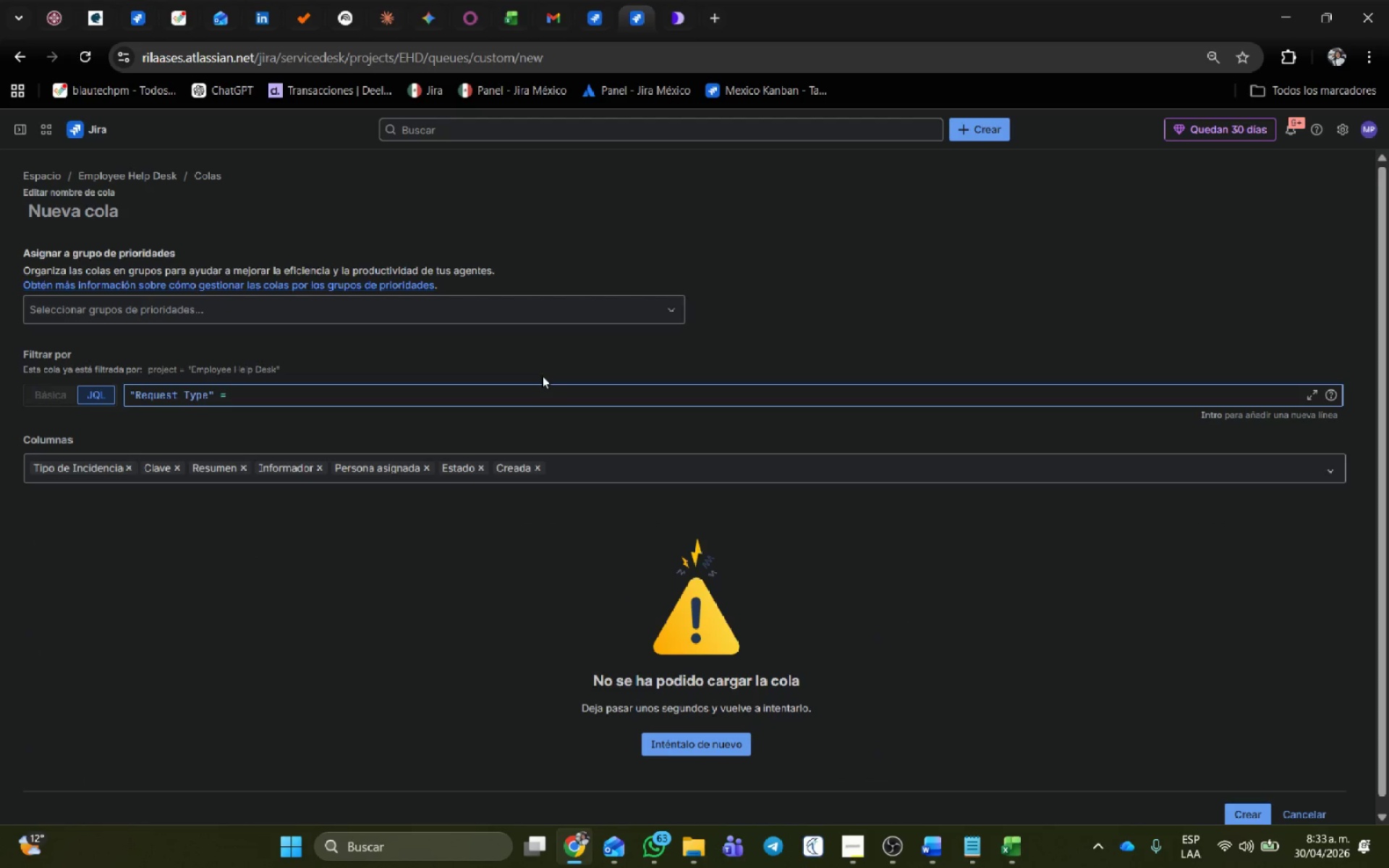 
key(Space)
 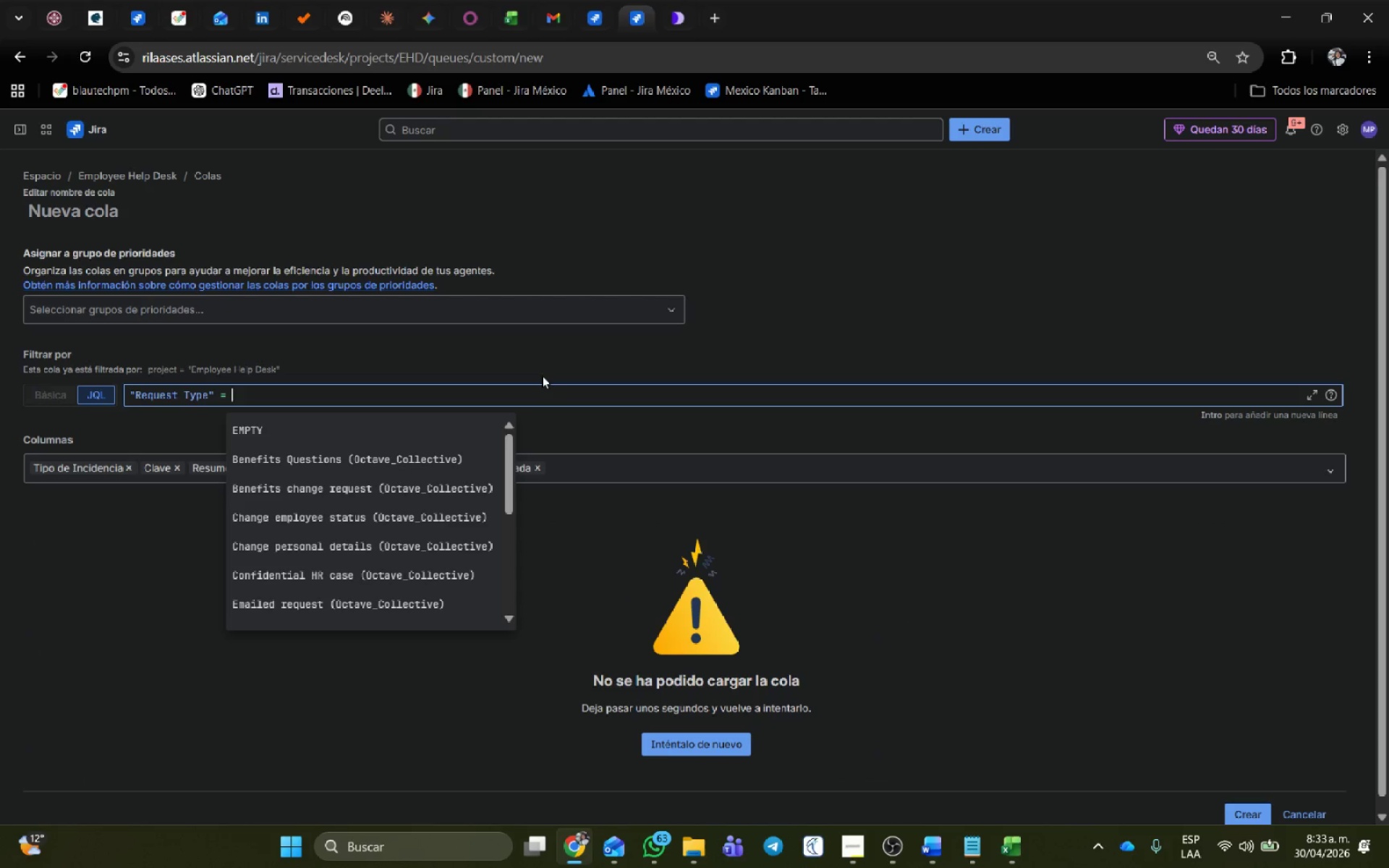 
wait(6.2)
 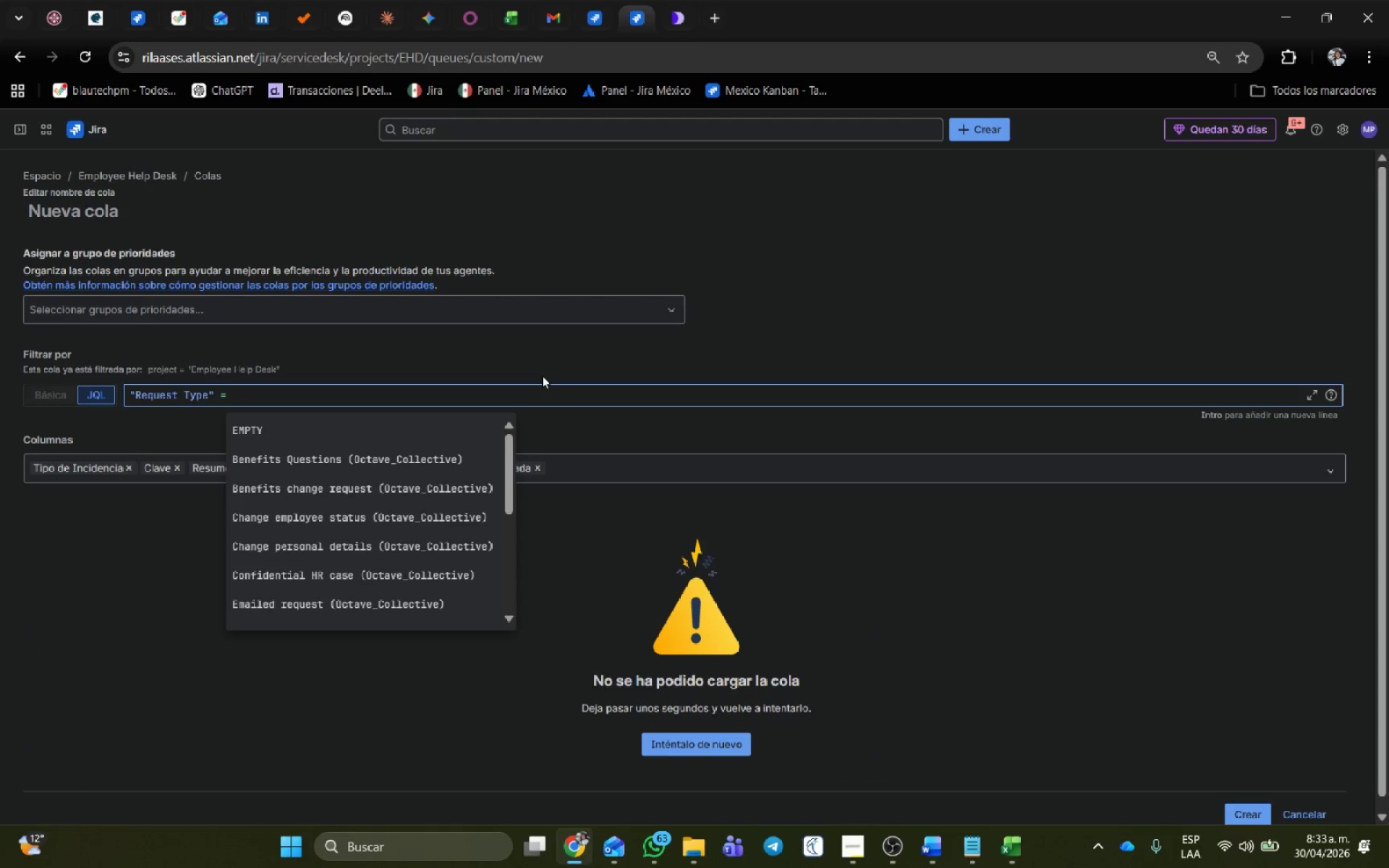 
key(Shift+ShiftRight)
 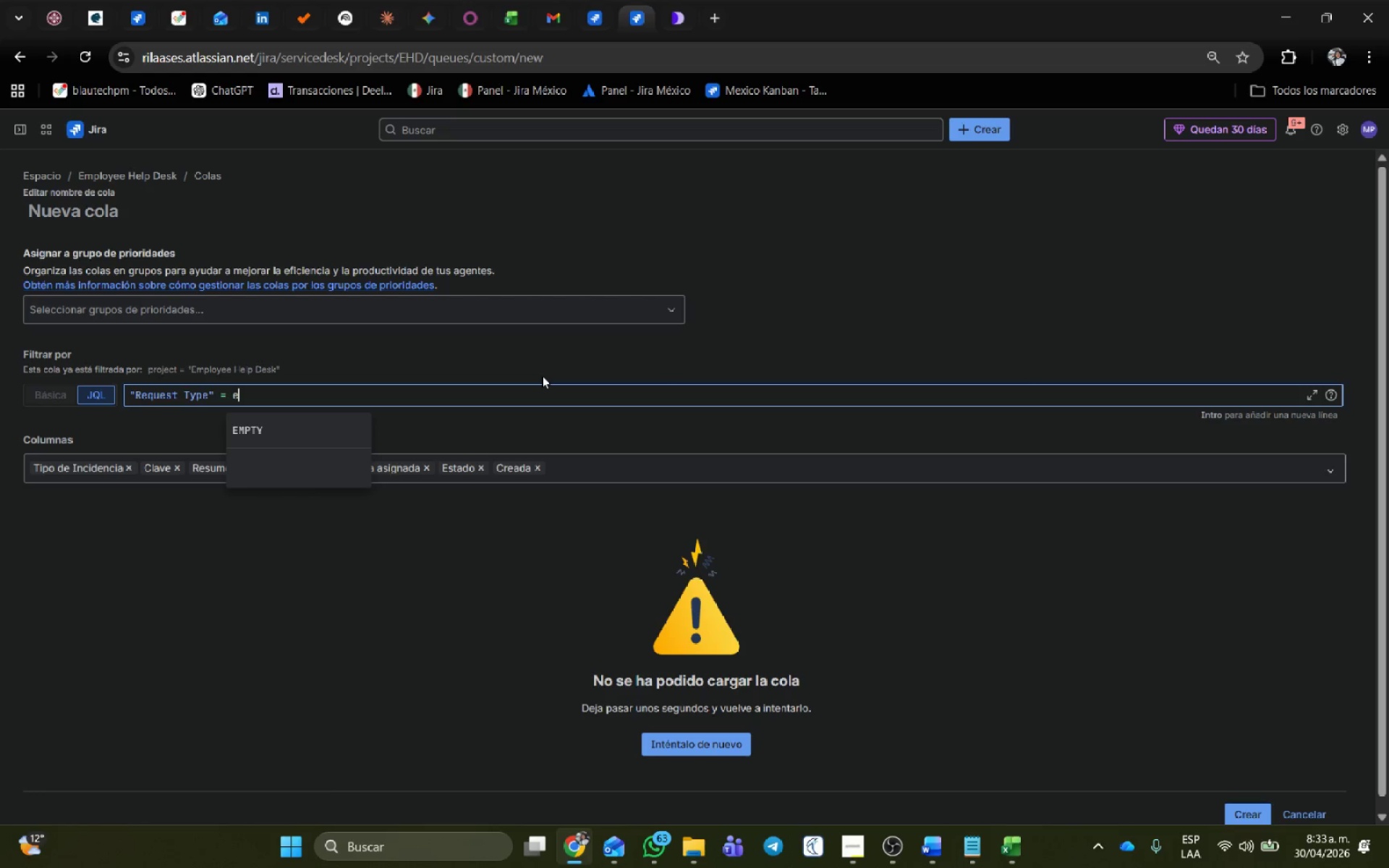 
key(Shift+E)
 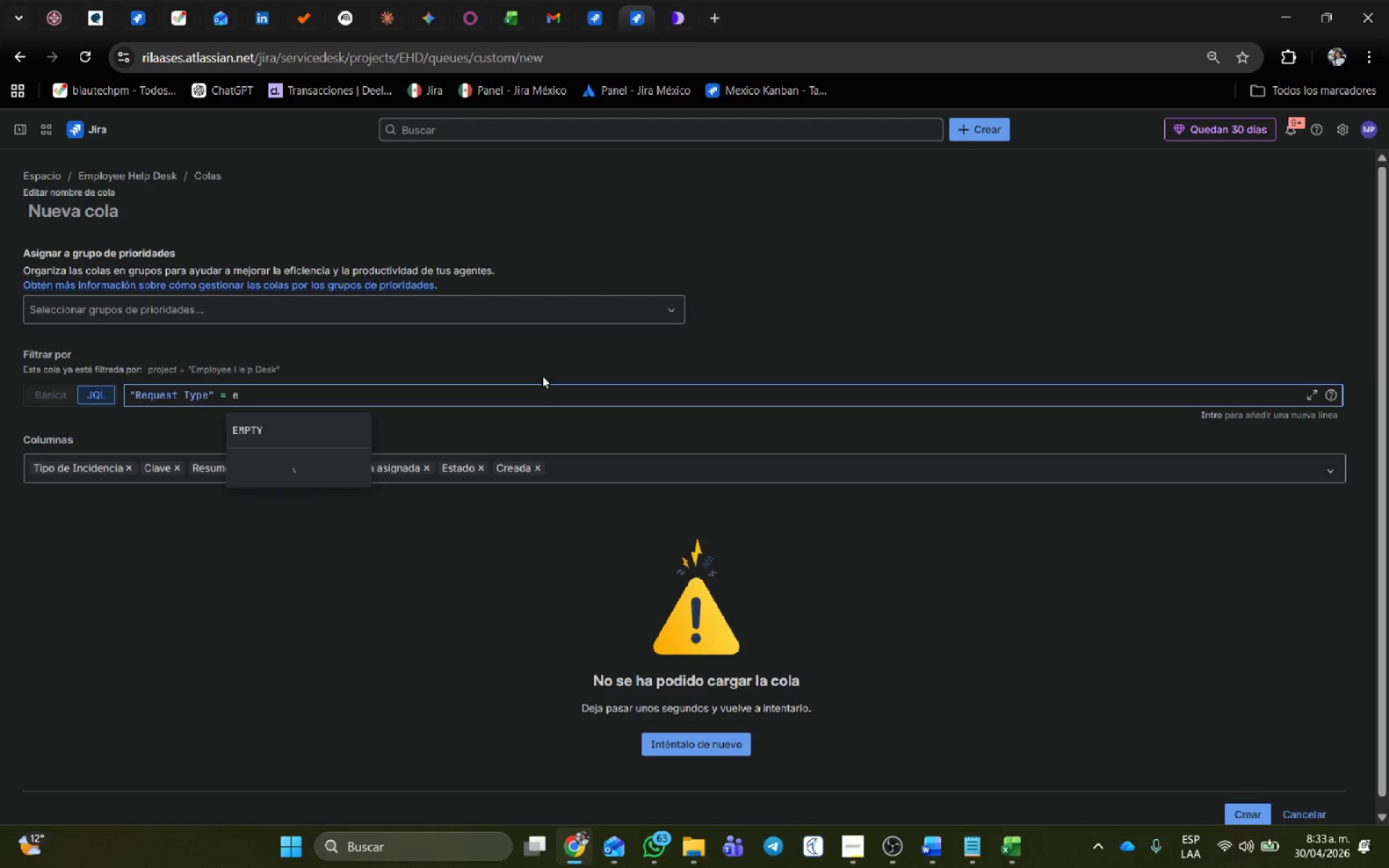 
key(Backspace)
 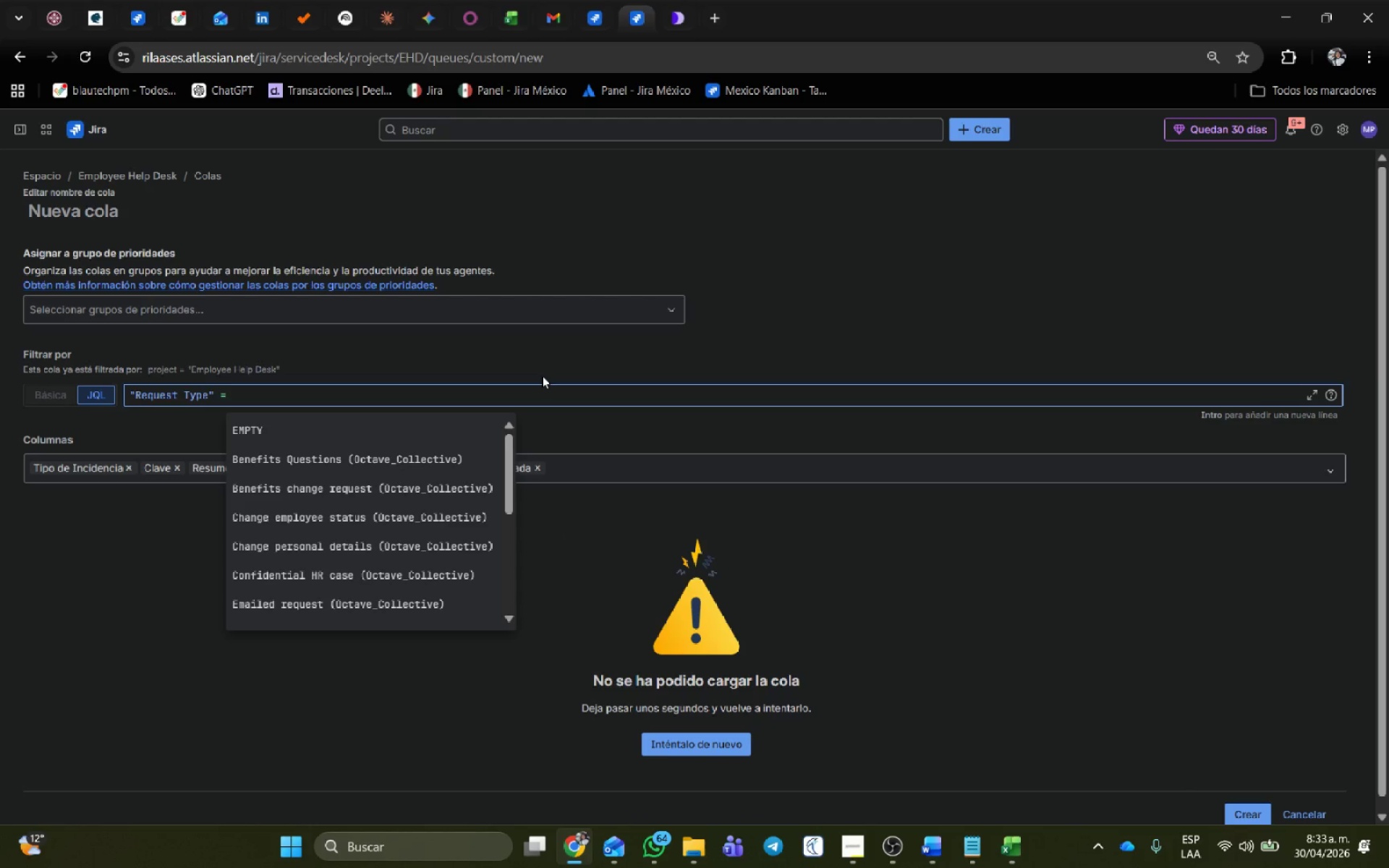 
wait(10.03)
 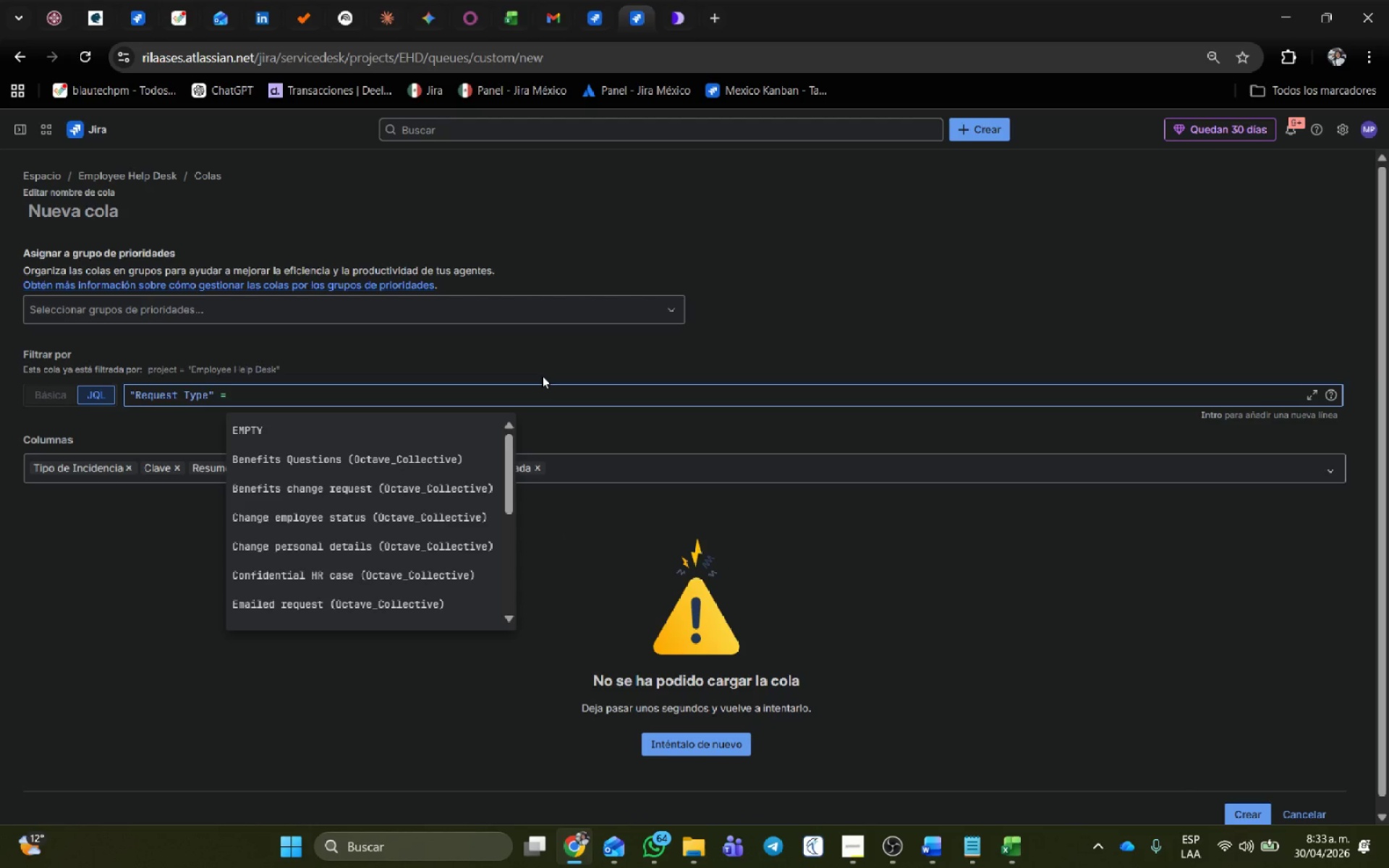 
type(sc)
 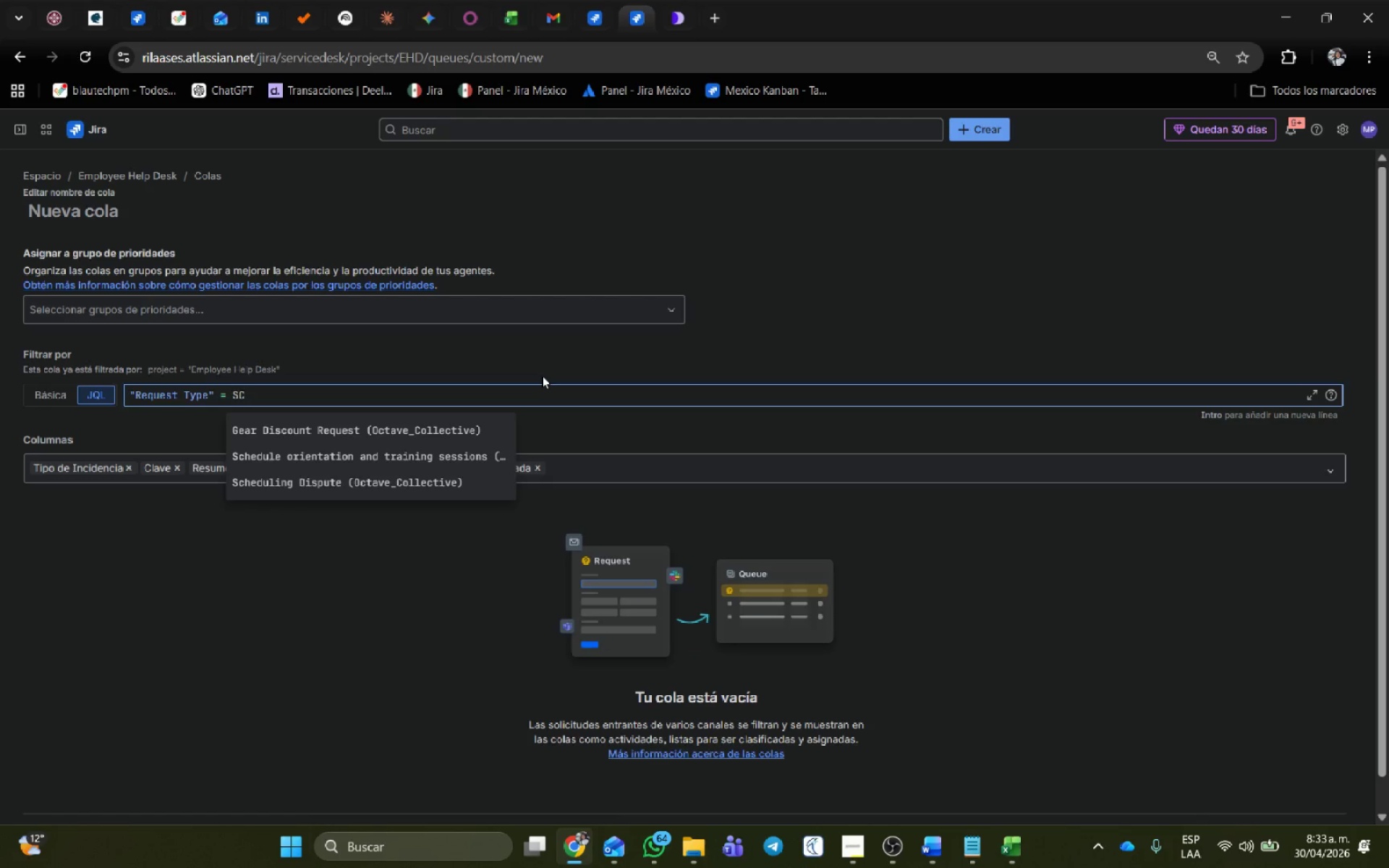 
left_click([409, 472])
 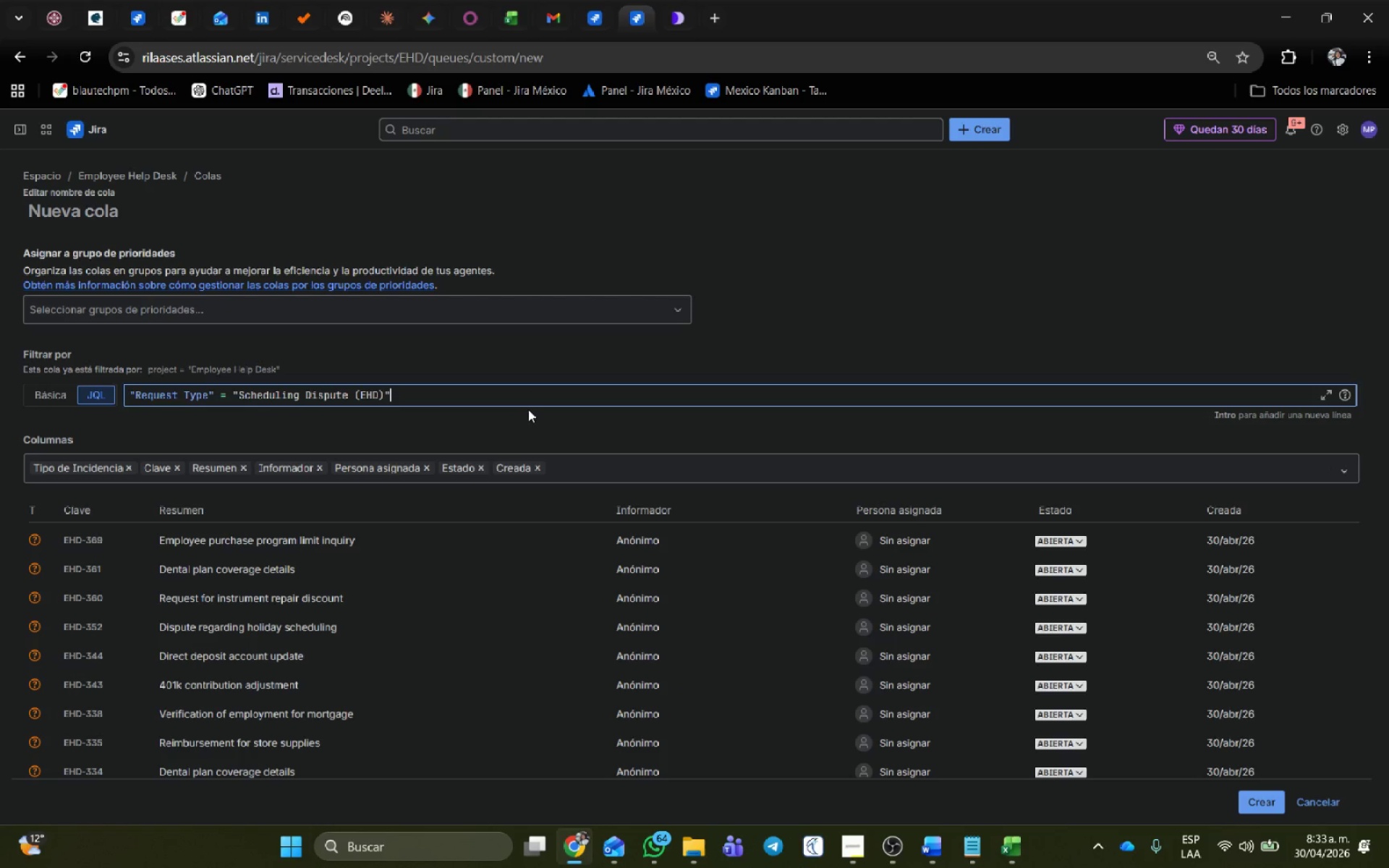 
wait(6.31)
 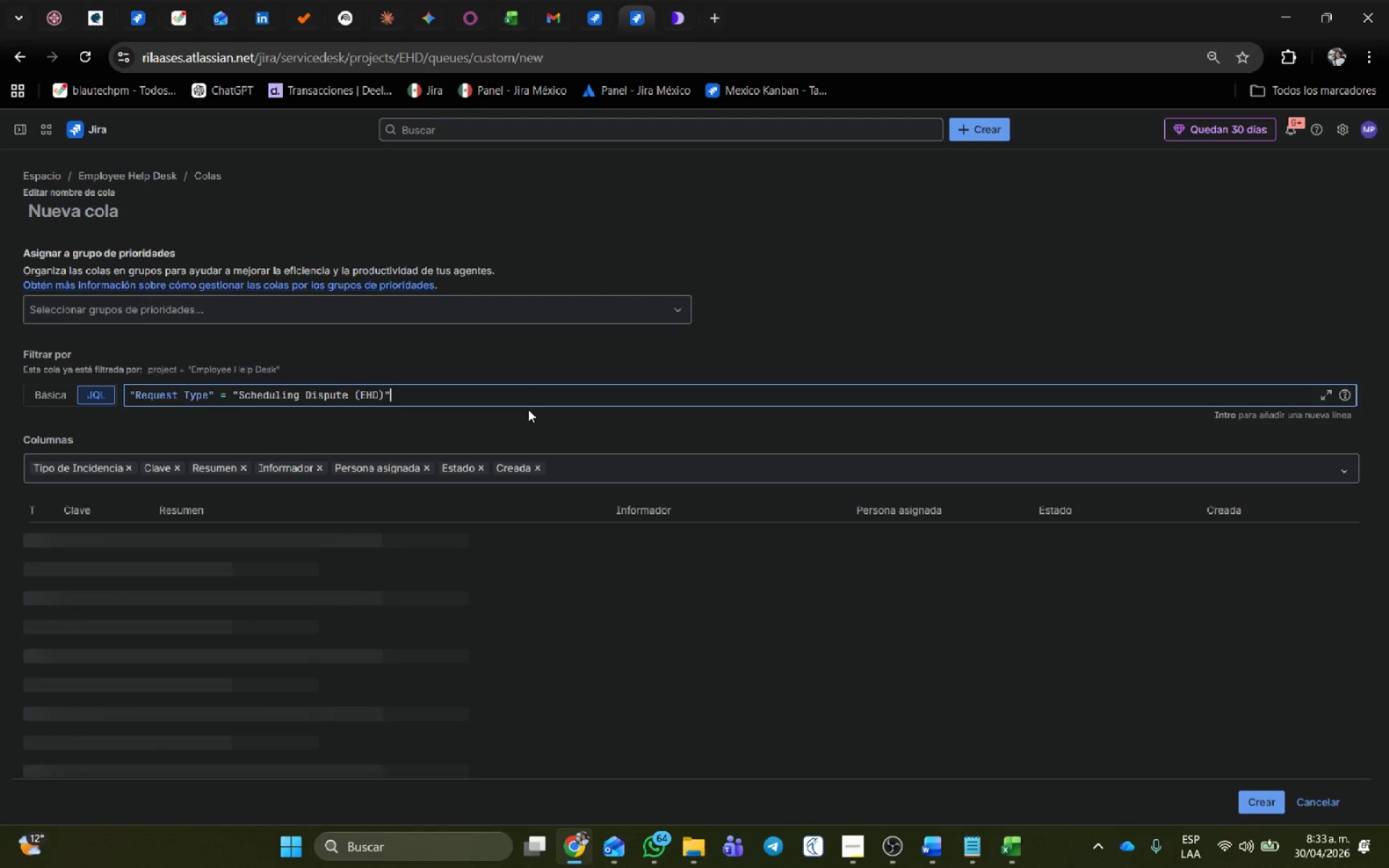 
type( and )
 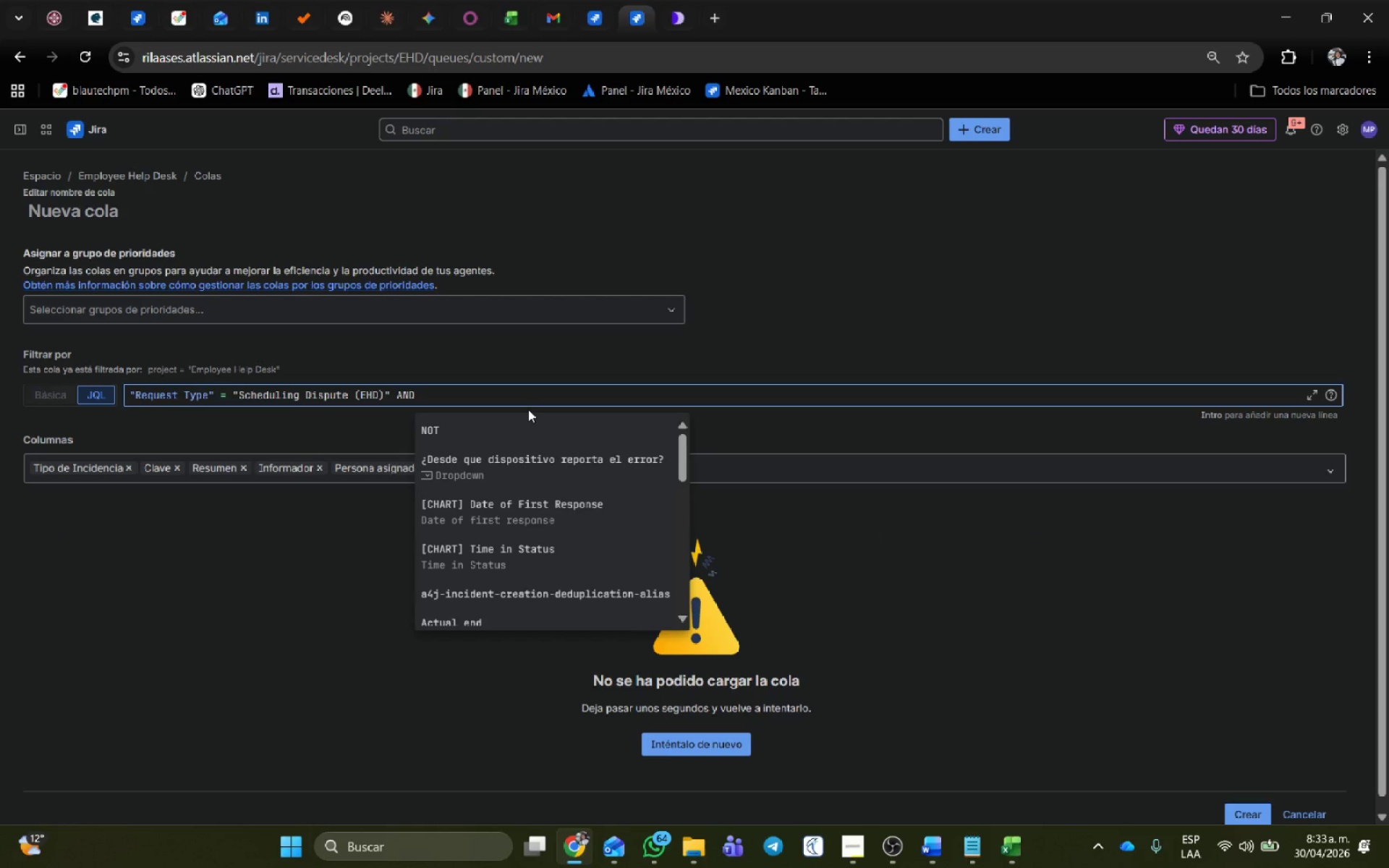 
type( statu)
 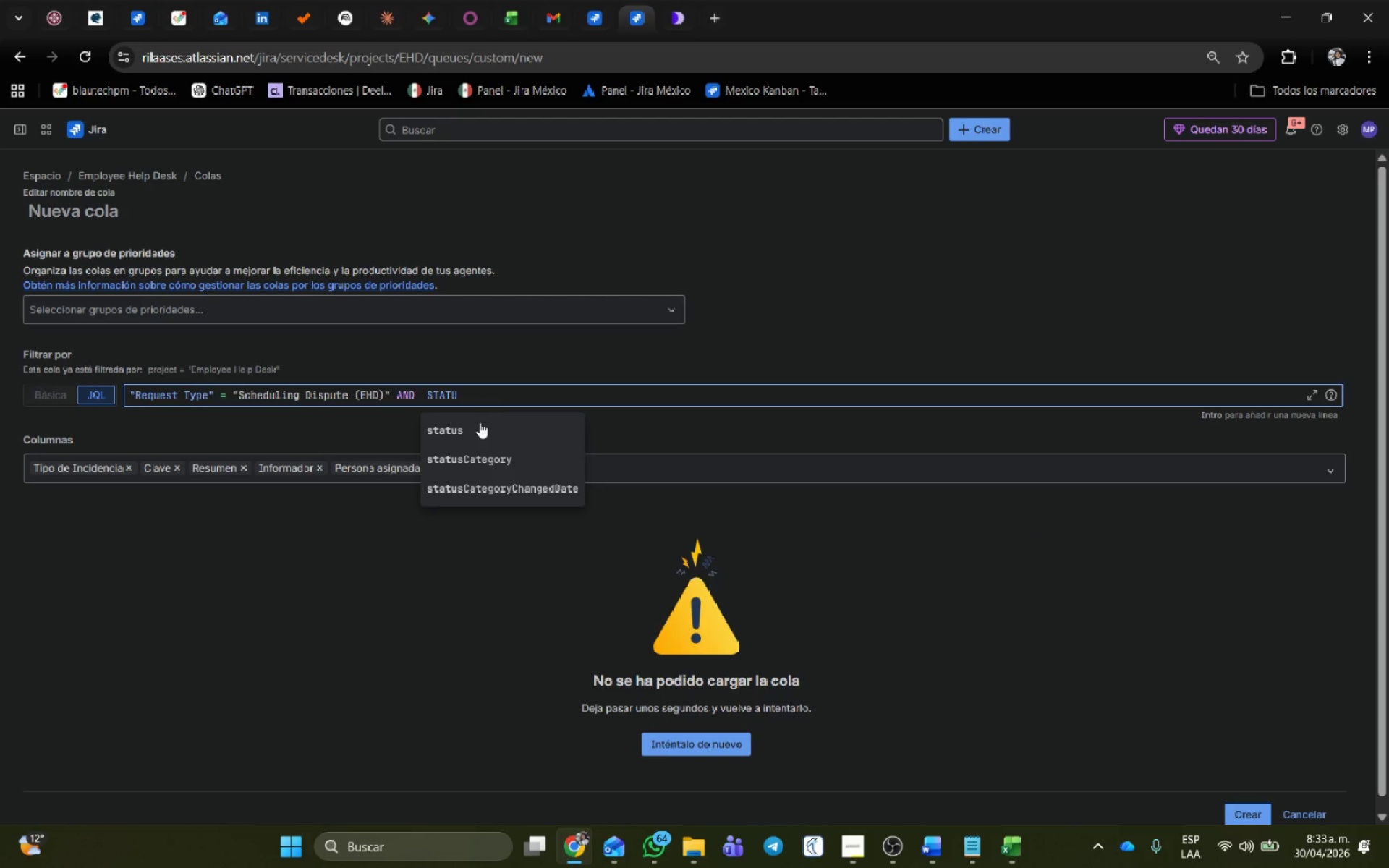 
left_click([478, 425])
 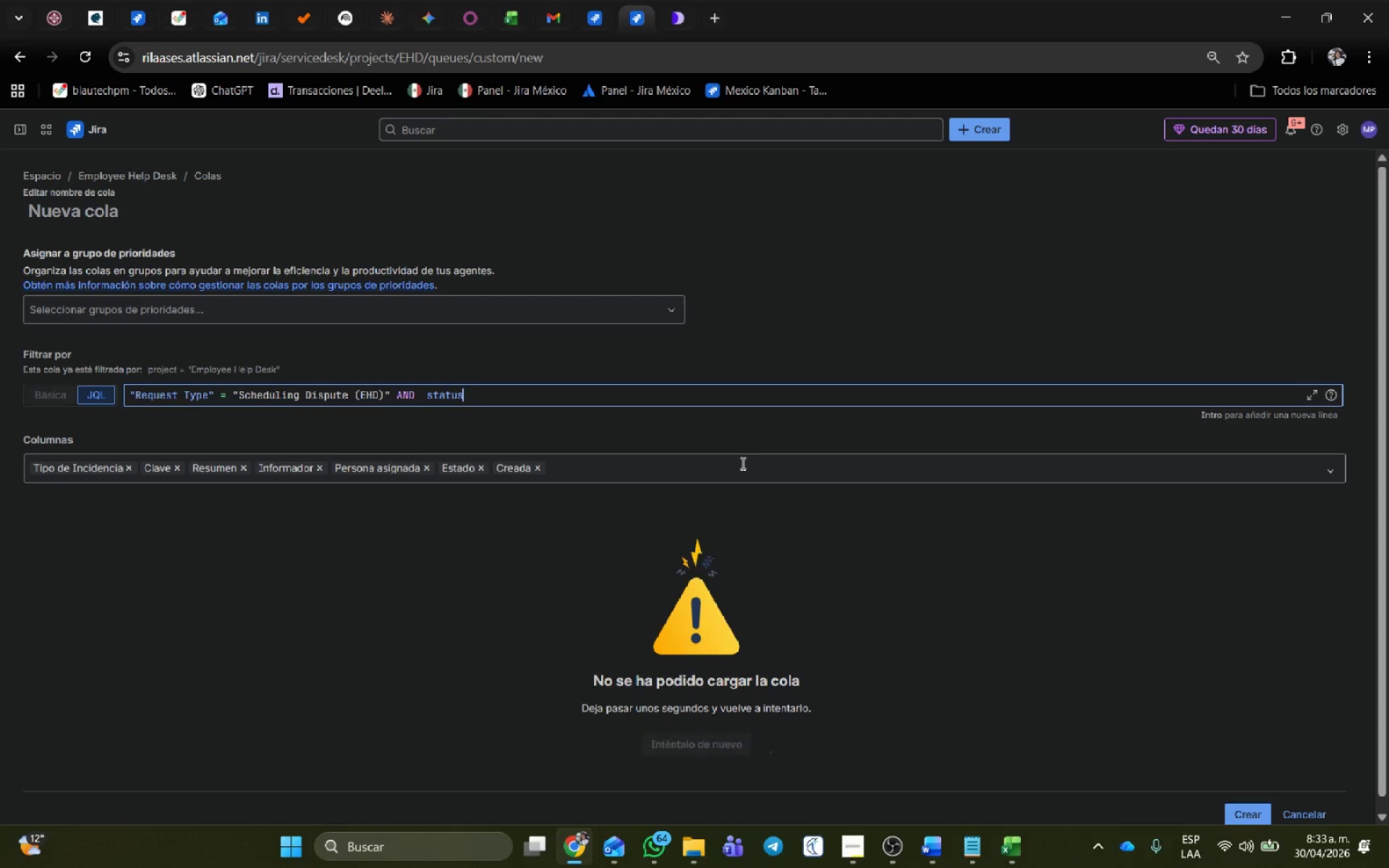 
key(Space)
 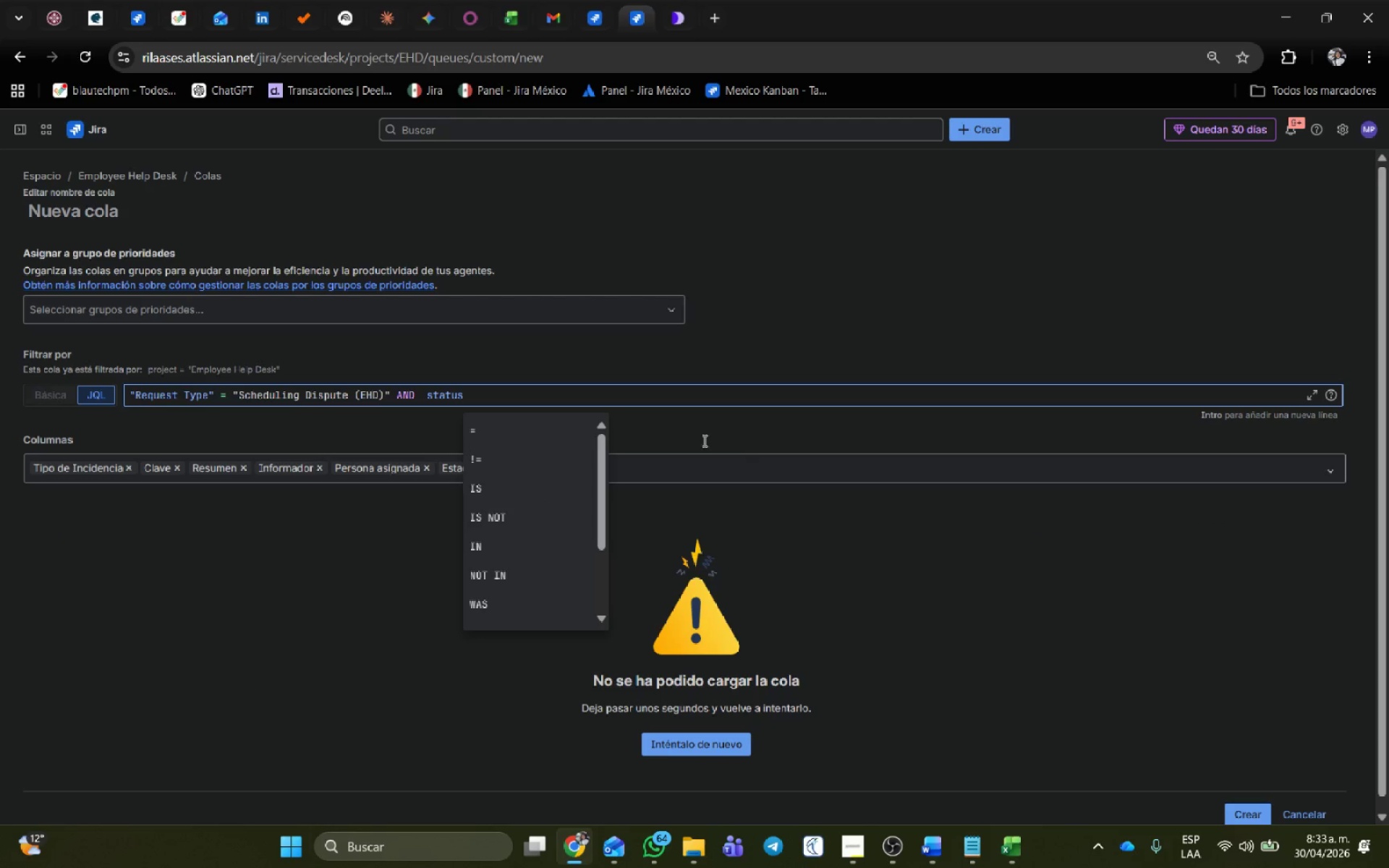 
left_click([495, 456])
 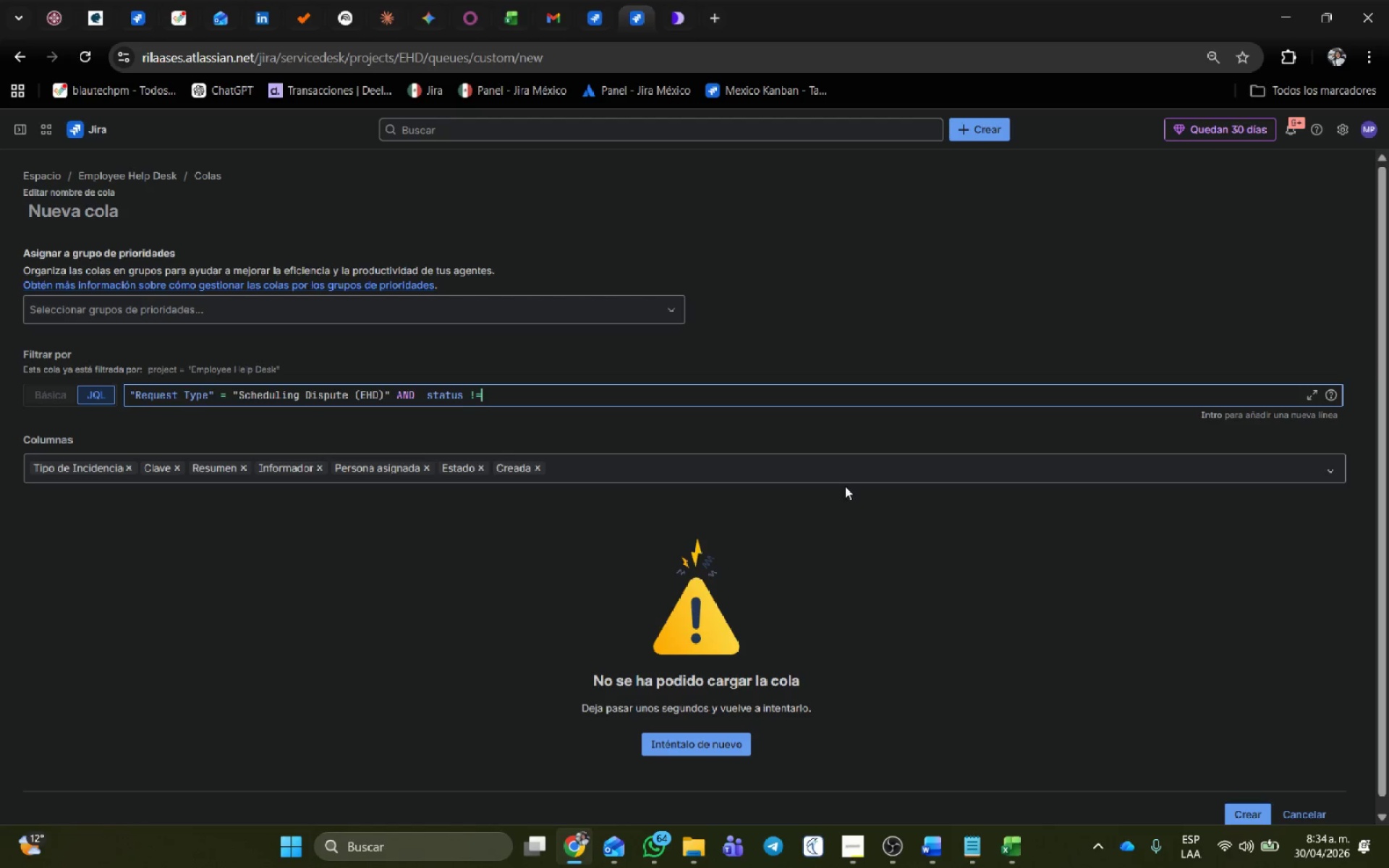 
type( don)
 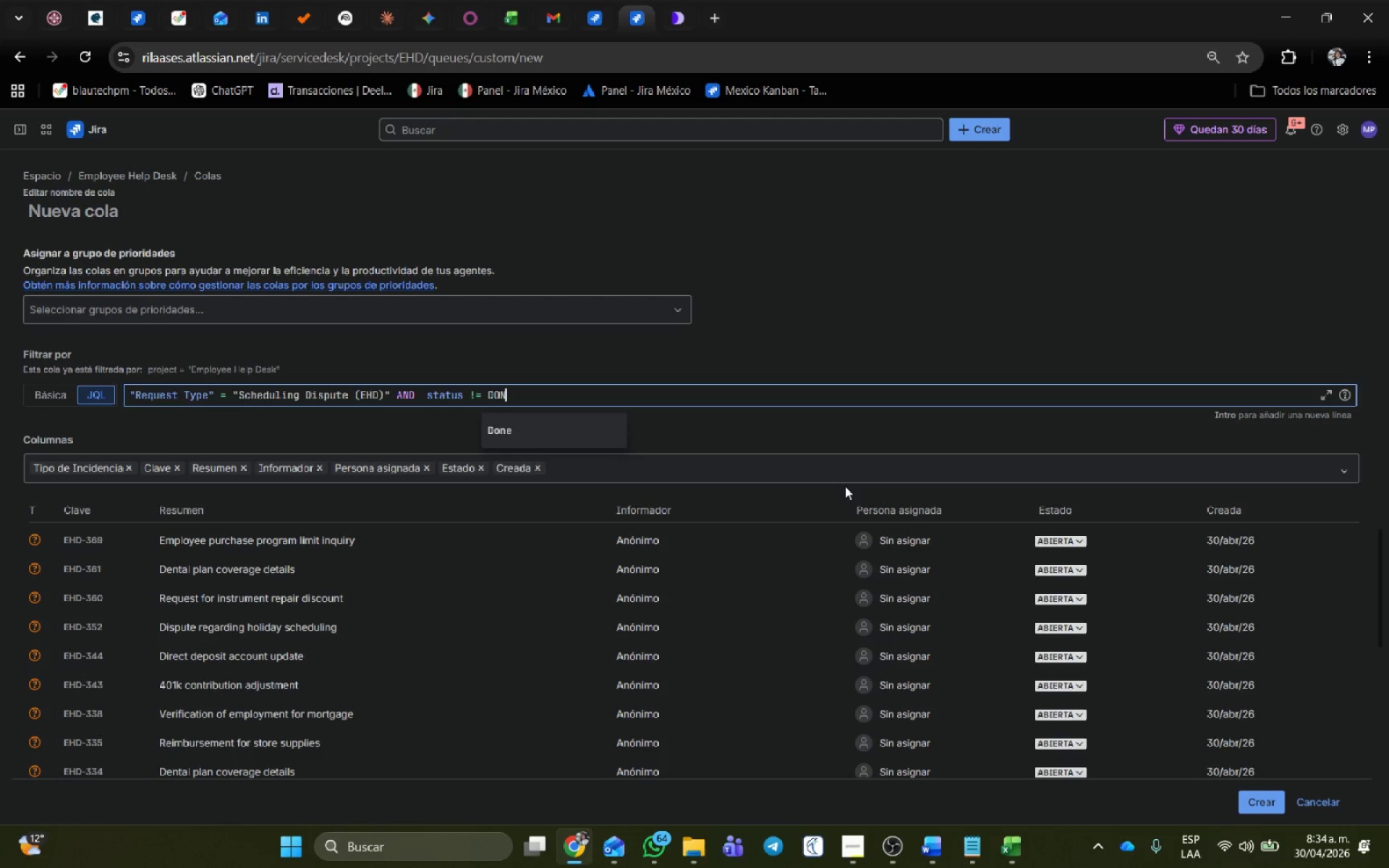 
left_click([556, 434])
 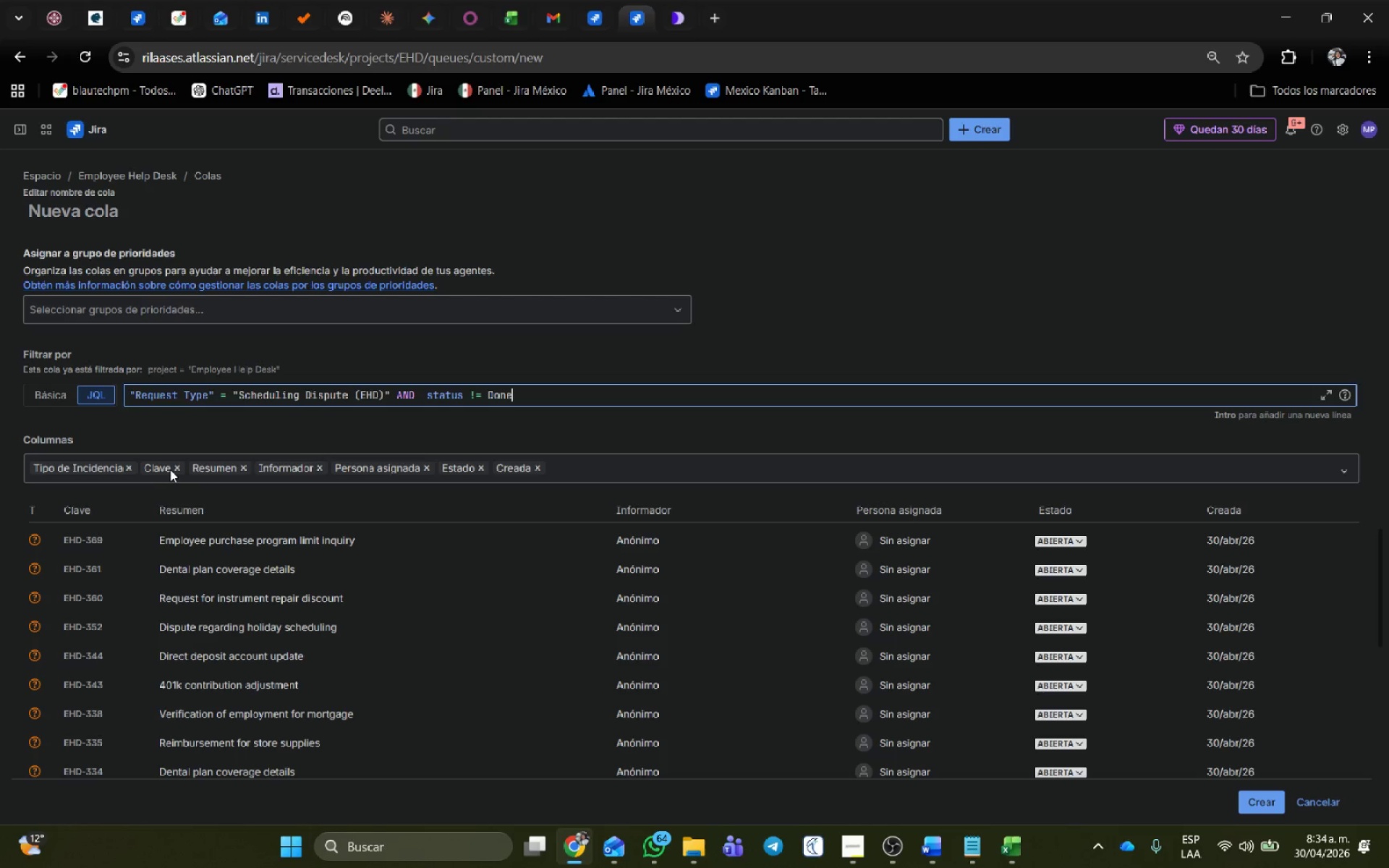 
wait(5.92)
 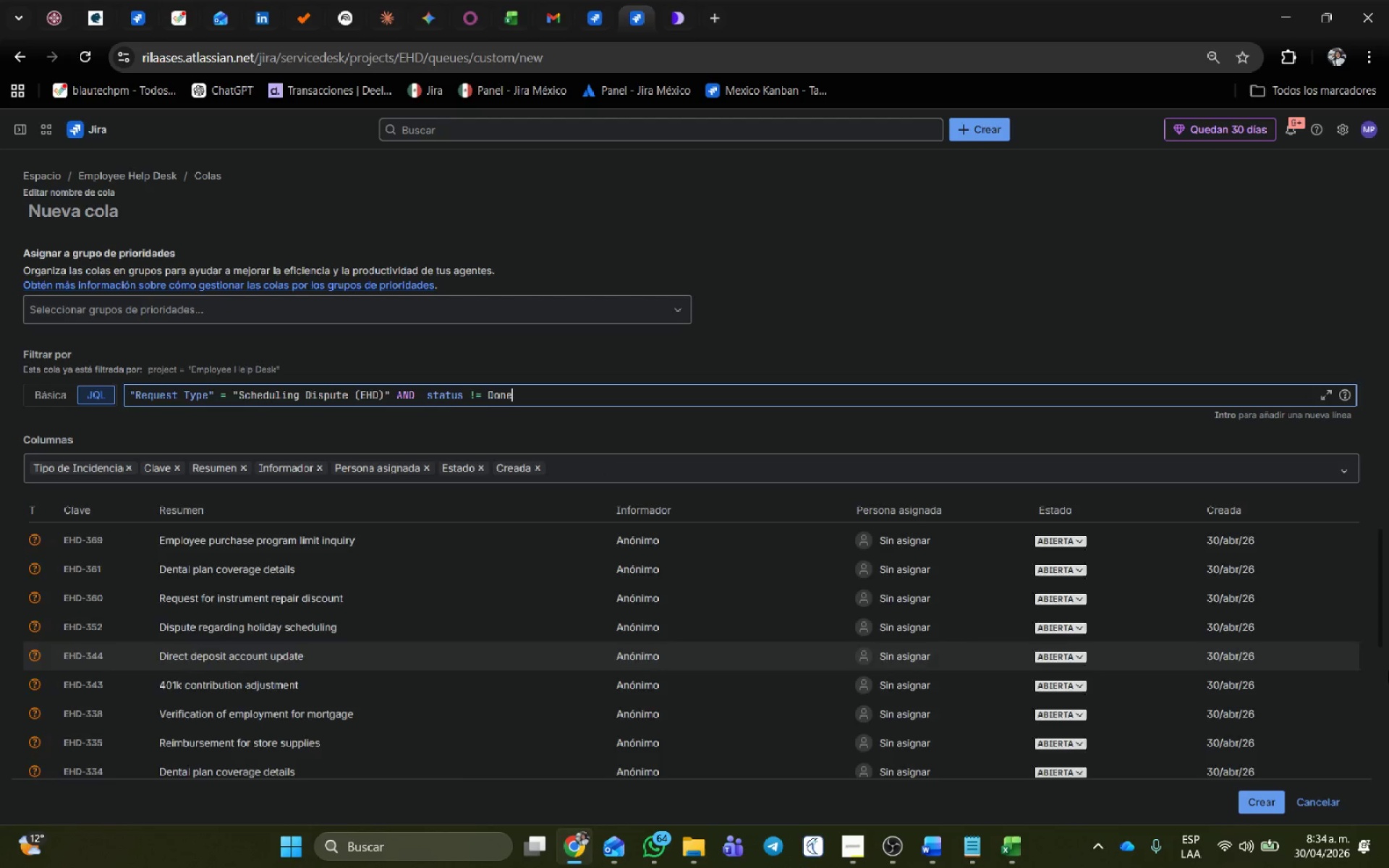 
left_click([176, 467])
 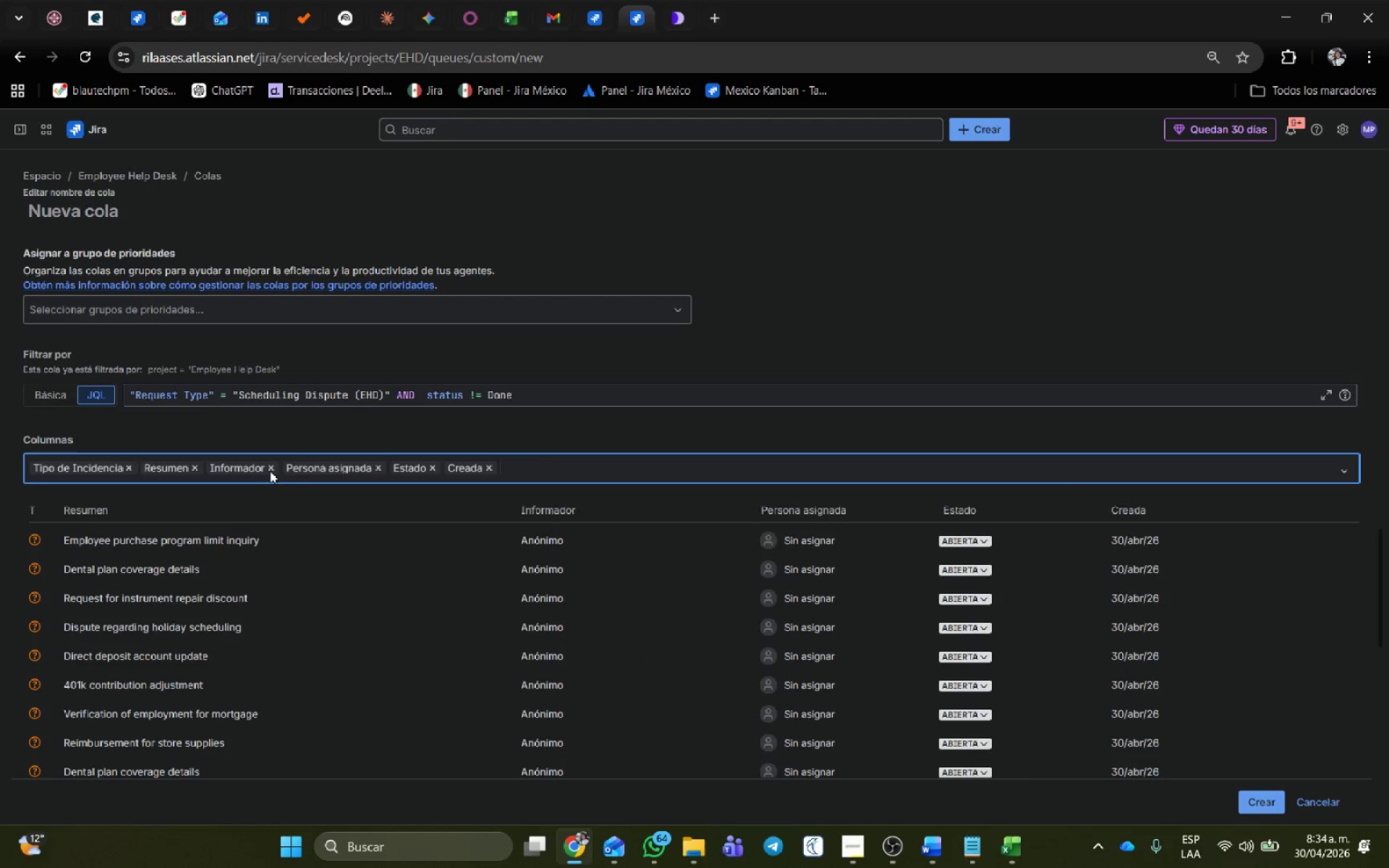 
left_click([271, 467])
 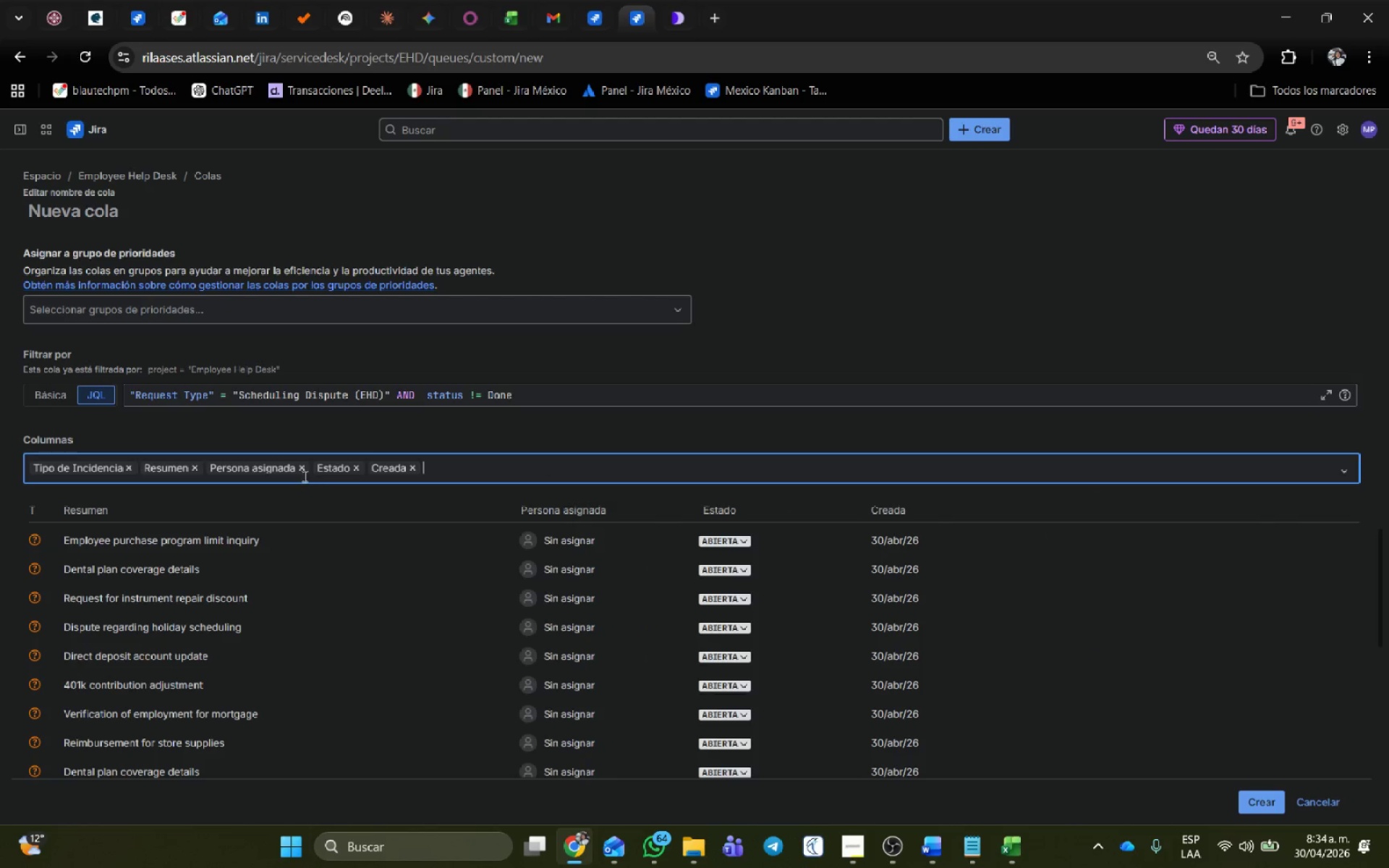 
left_click([302, 467])
 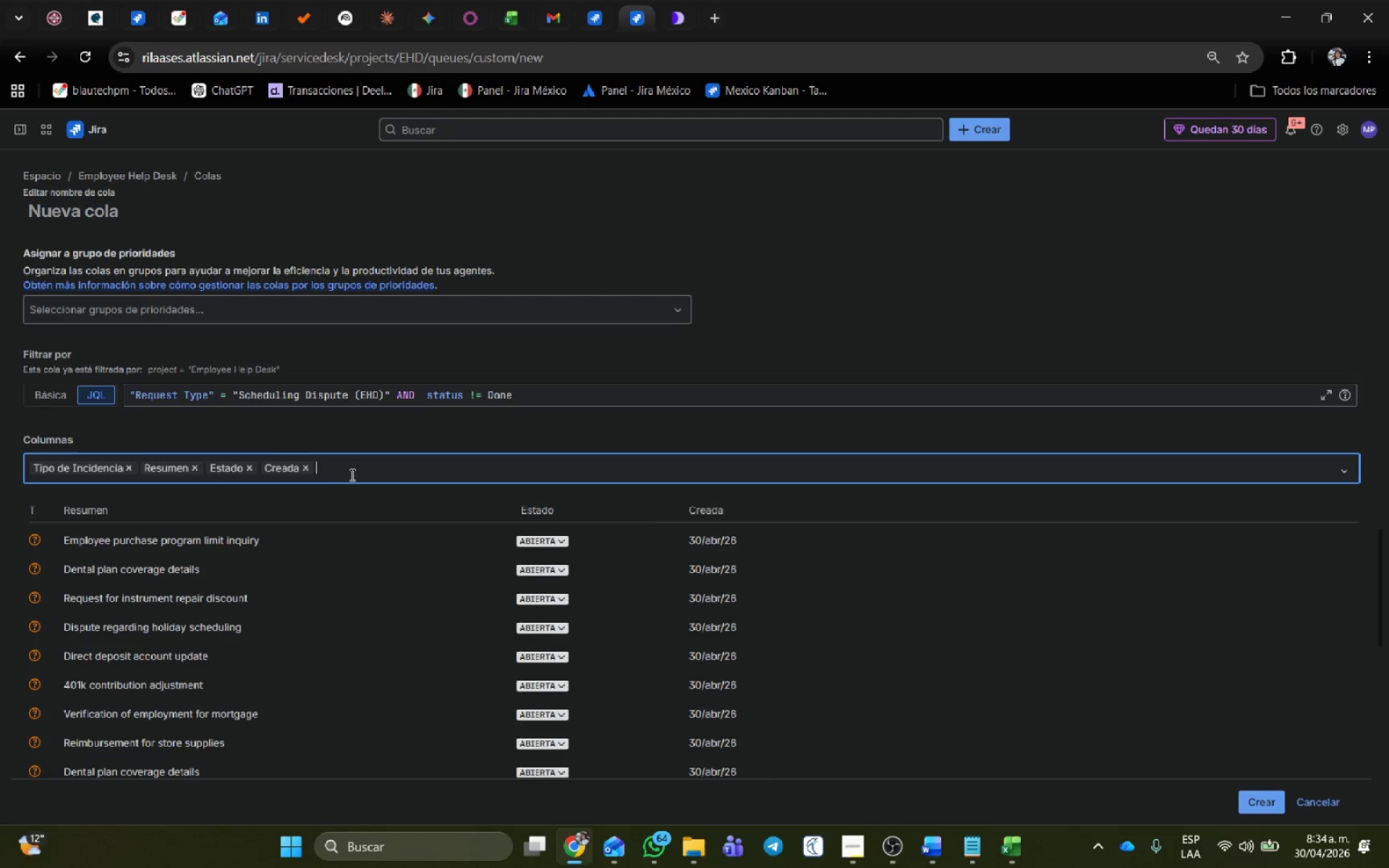 
left_click([358, 471])
 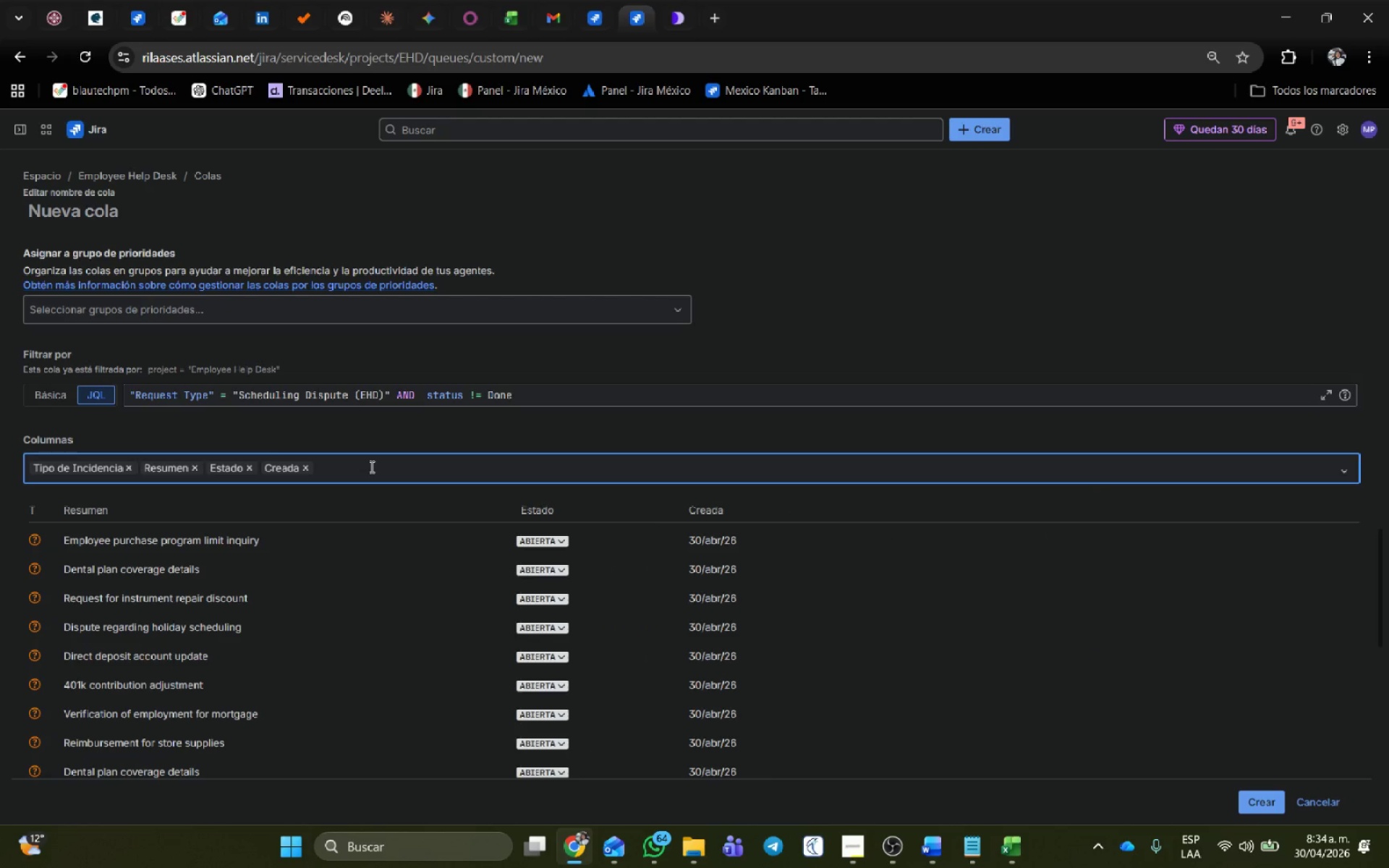 
type(emplo)
 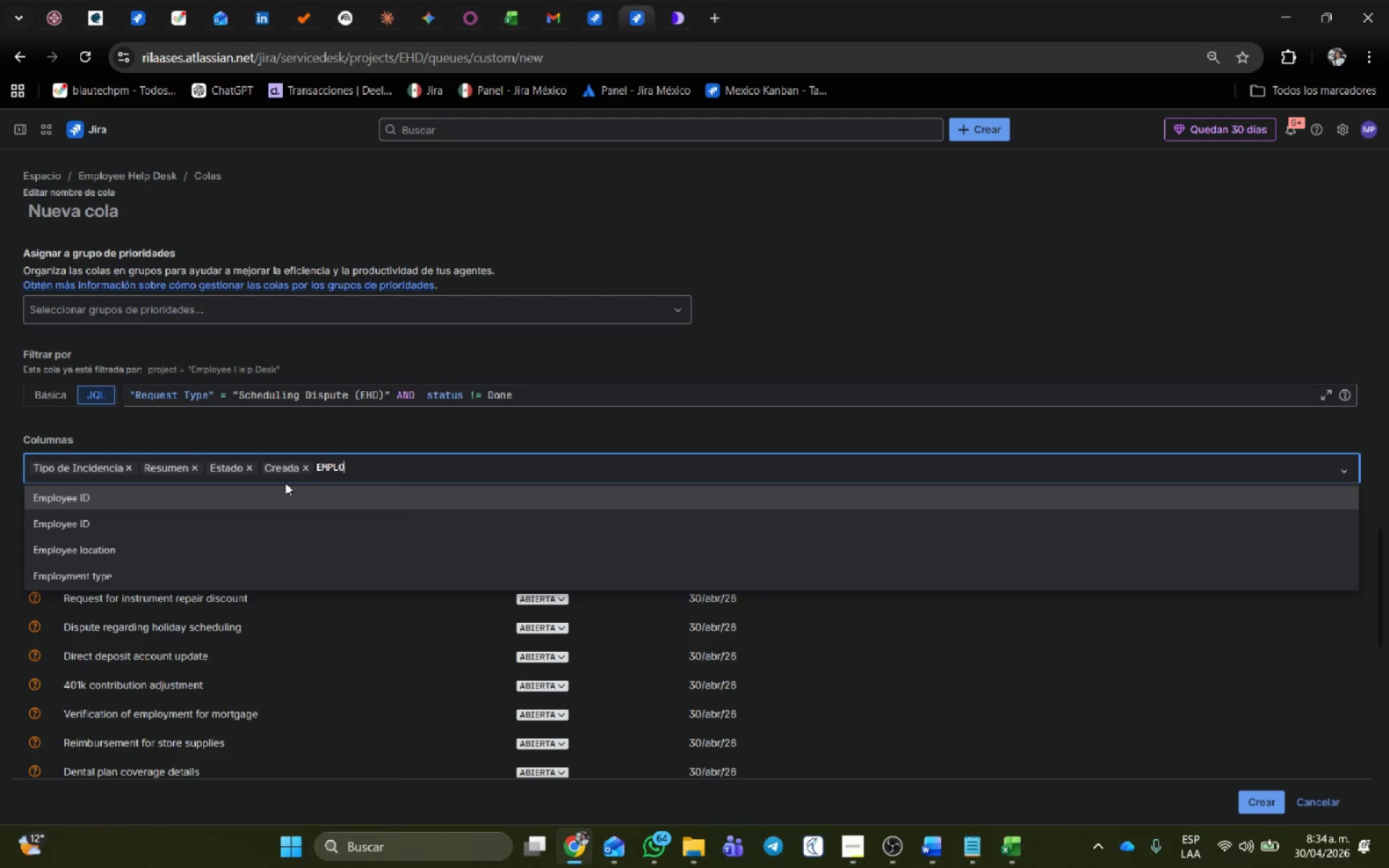 
left_click([285, 493])
 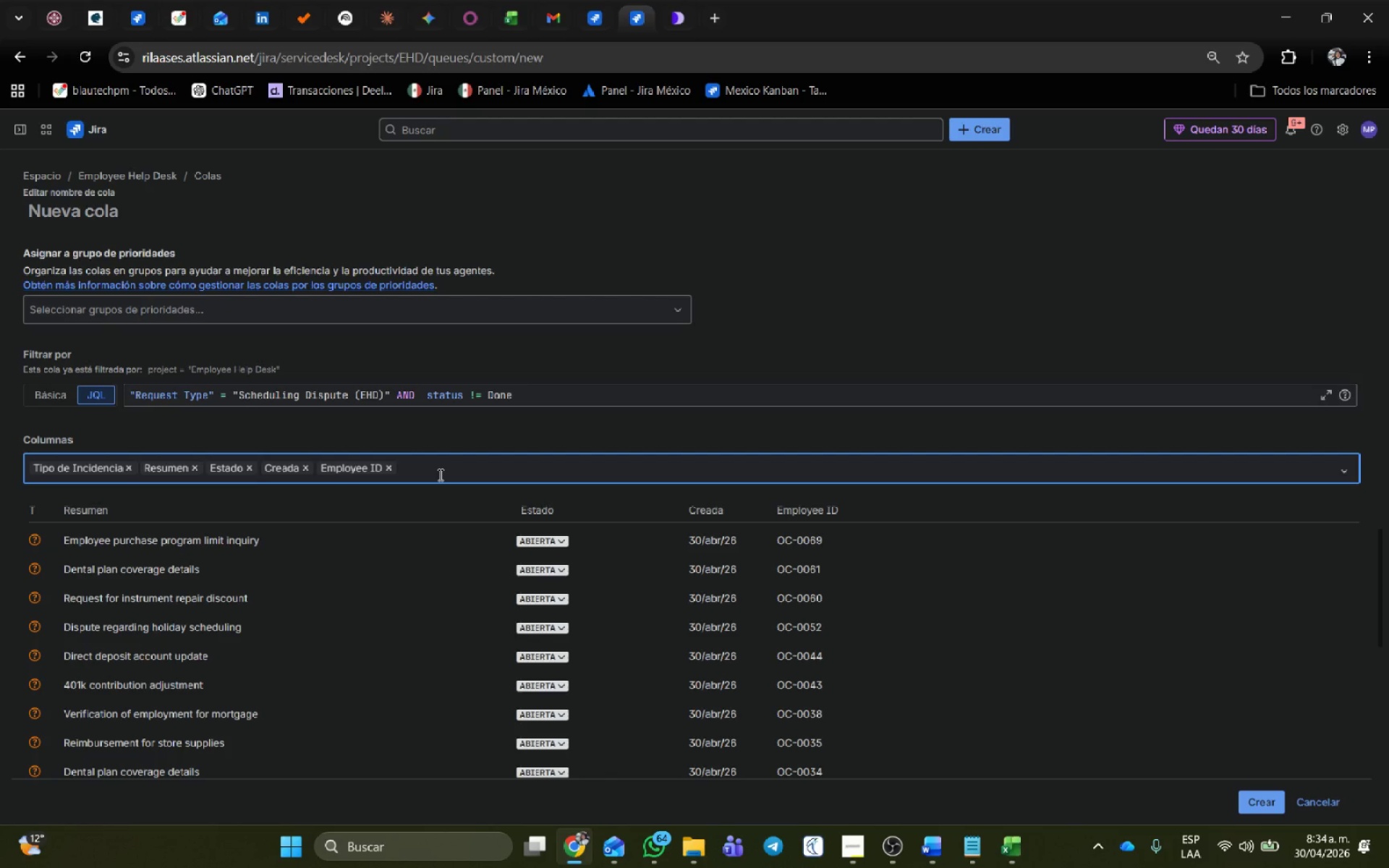 
type(so)
key(Backspace)
type(tore)
 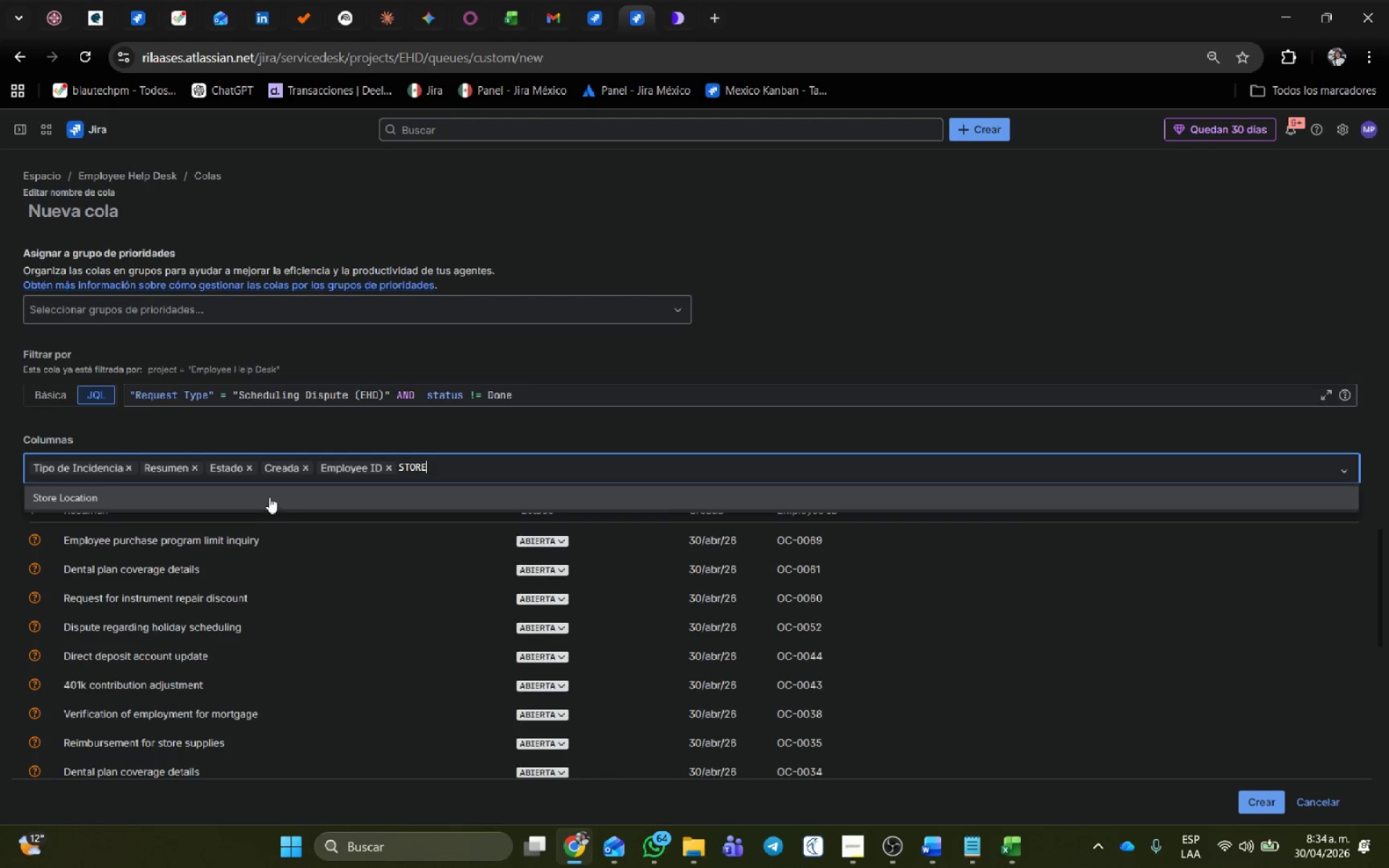 
left_click([267, 491])
 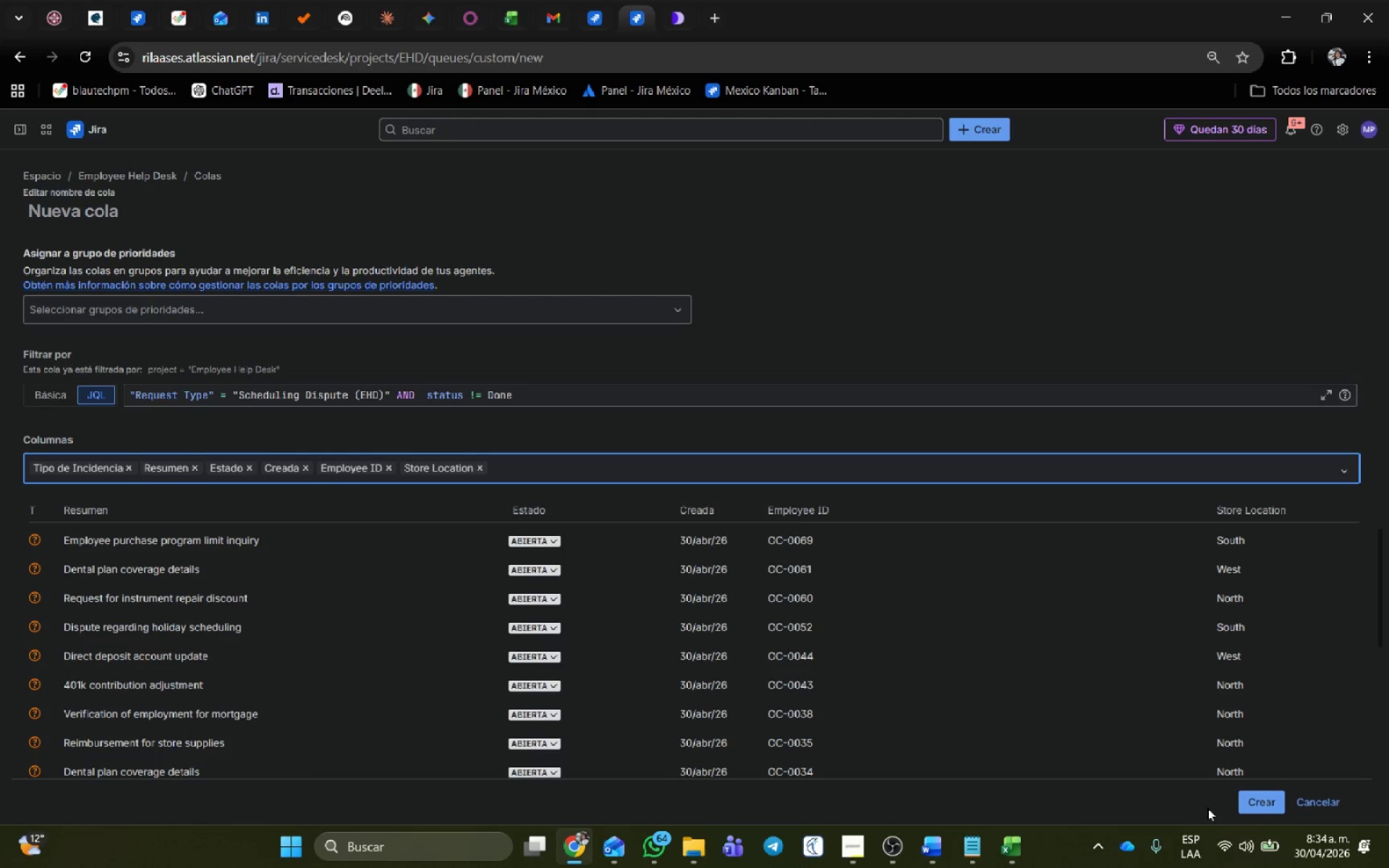 
left_click([1251, 805])
 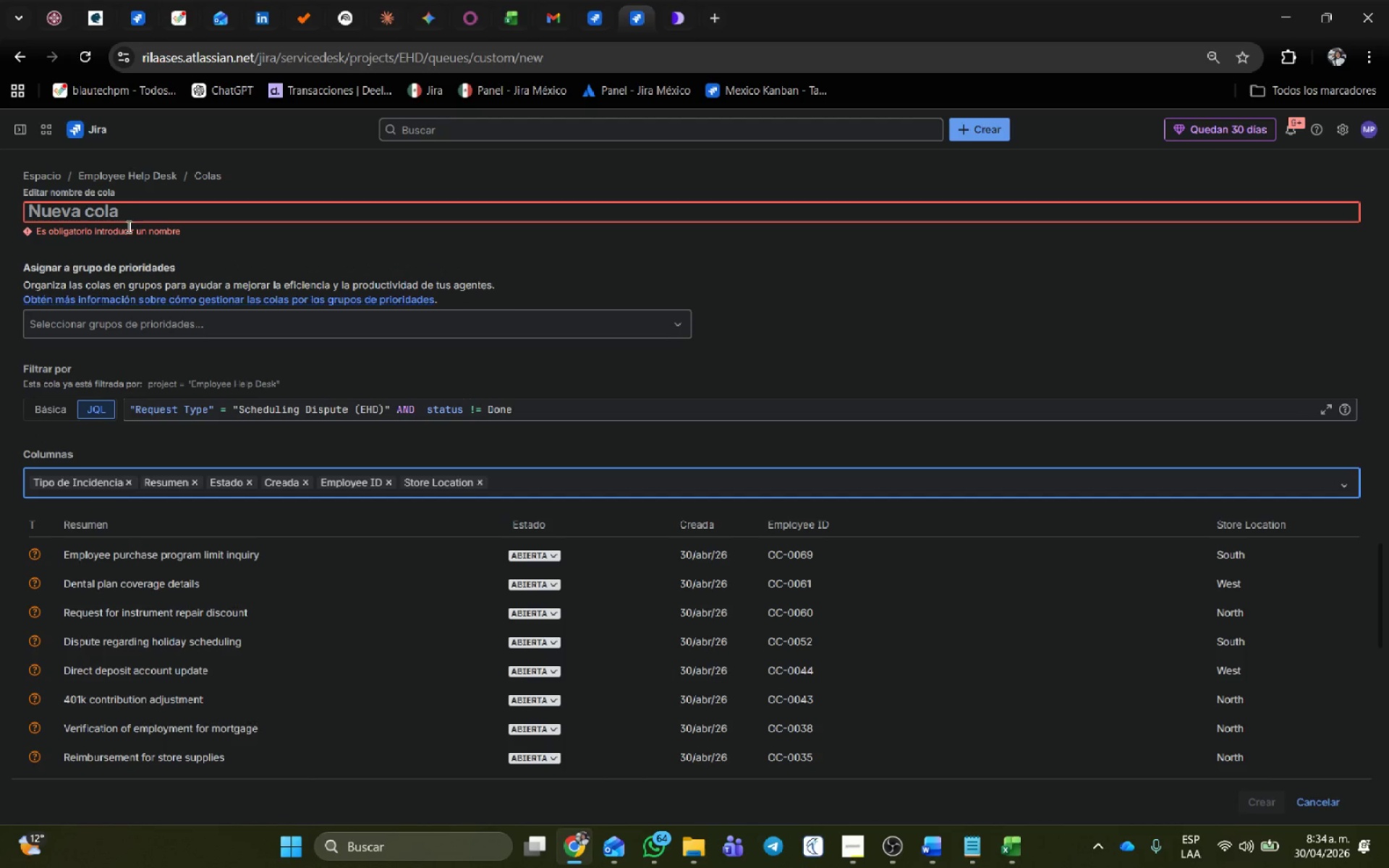 
left_click_drag(start_coordinate=[135, 214], to_coordinate=[0, 209])
 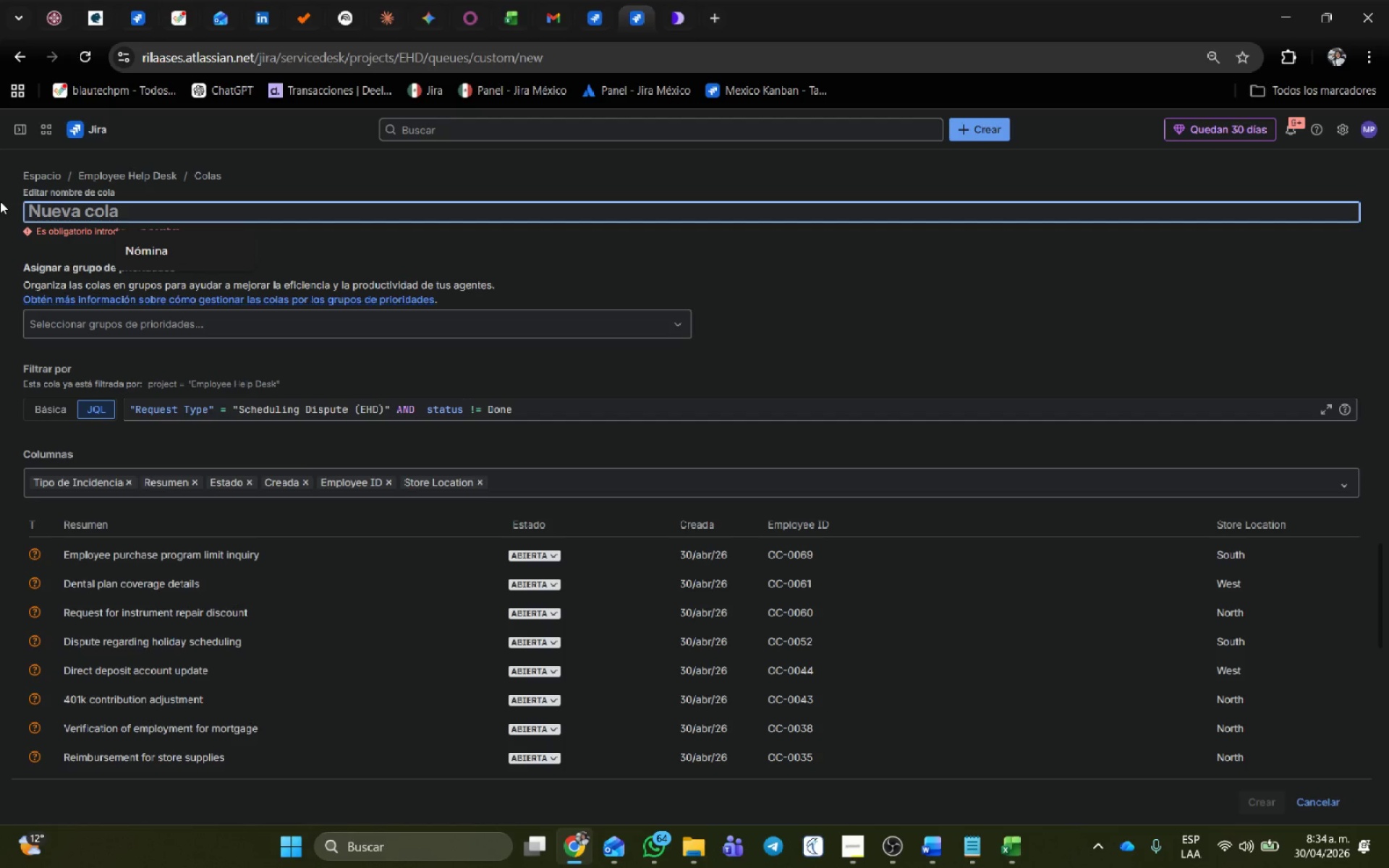 
key(Backspace)
type(Conf)
key(Backspace)
key(Backspace)
key(Backspace)
key(Backspace)
type(cONFLICTOS)
 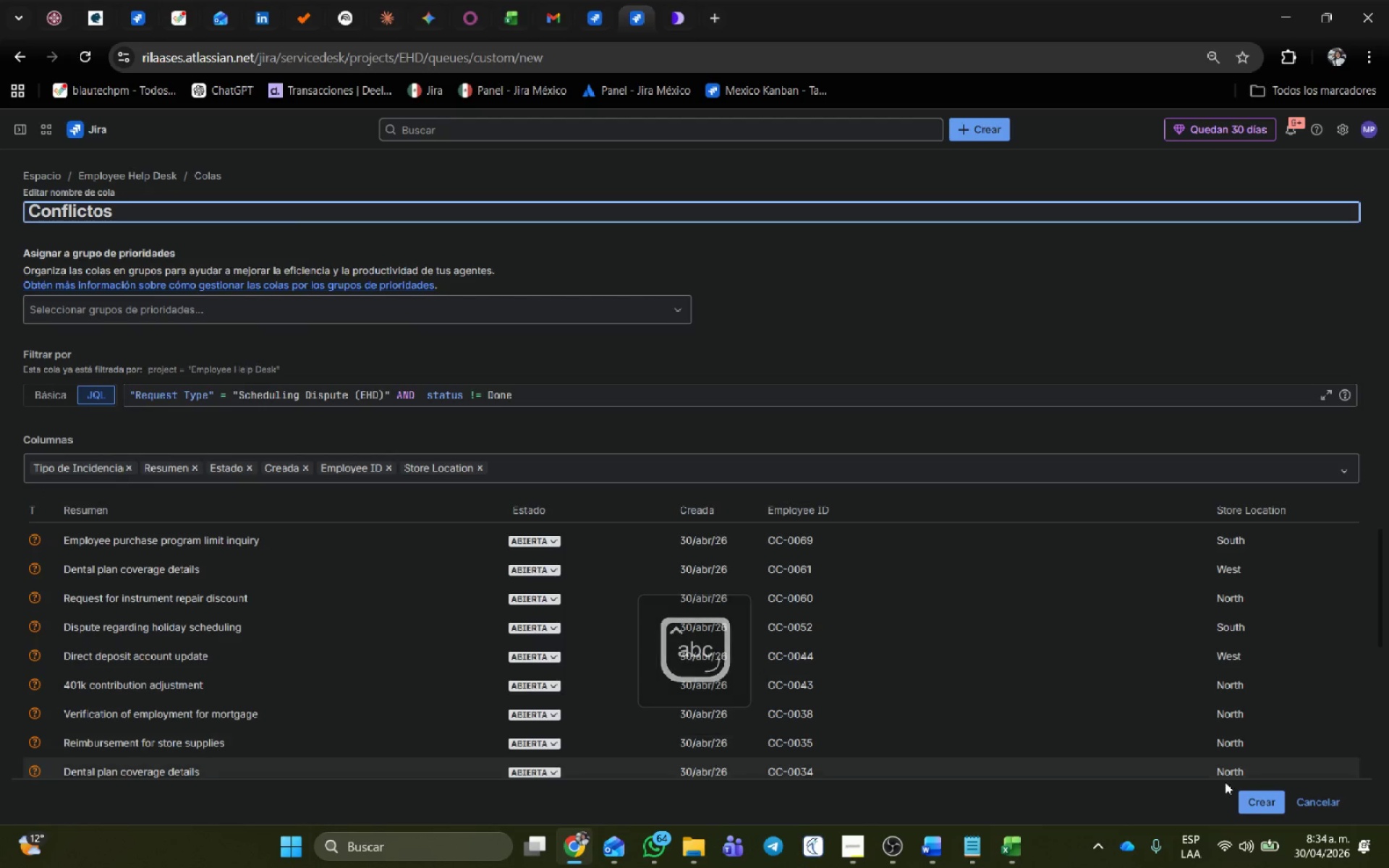 
left_click([1268, 801])
 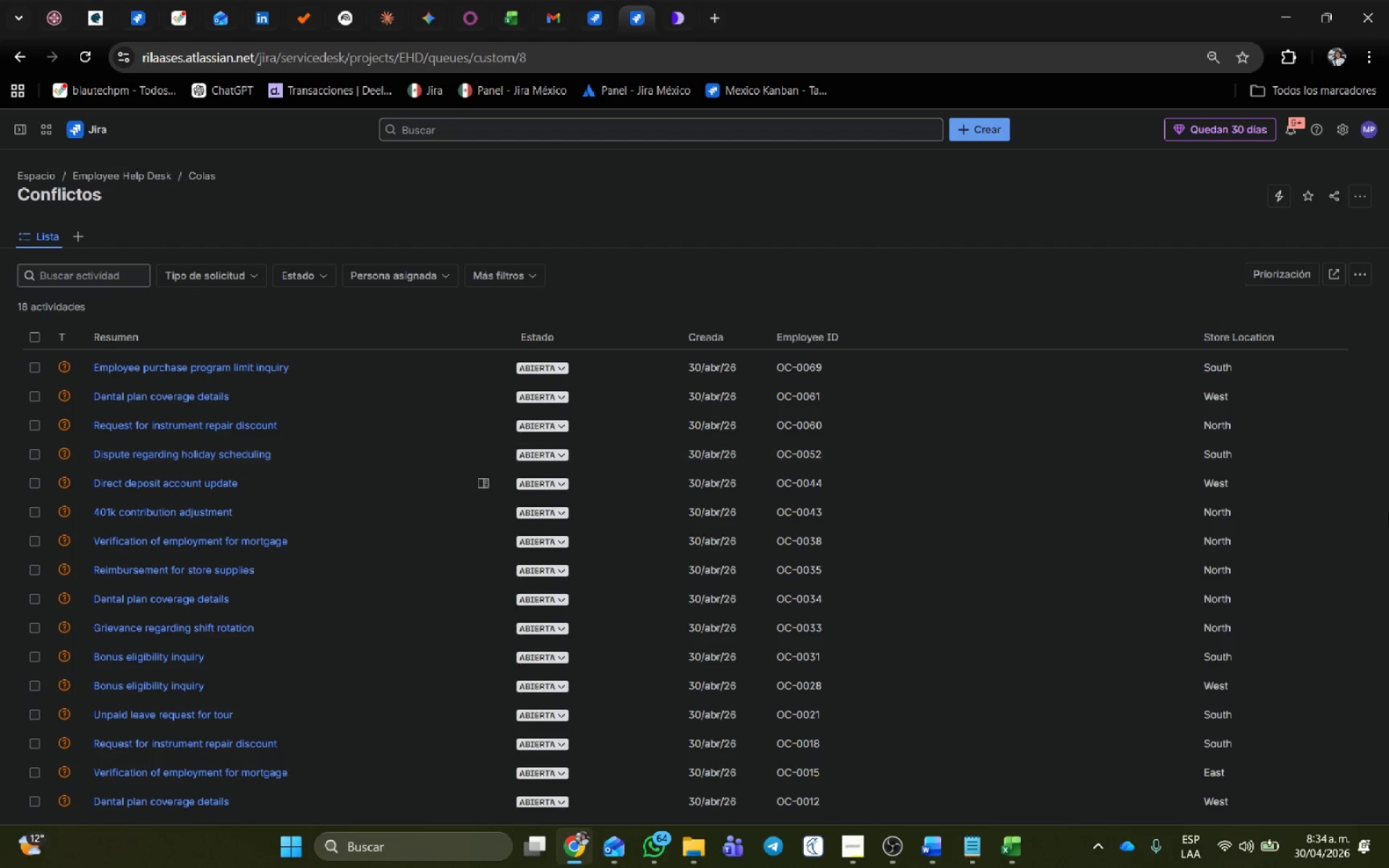 
scroll: coordinate [1387, 553], scroll_direction: up, amount: 5.0
 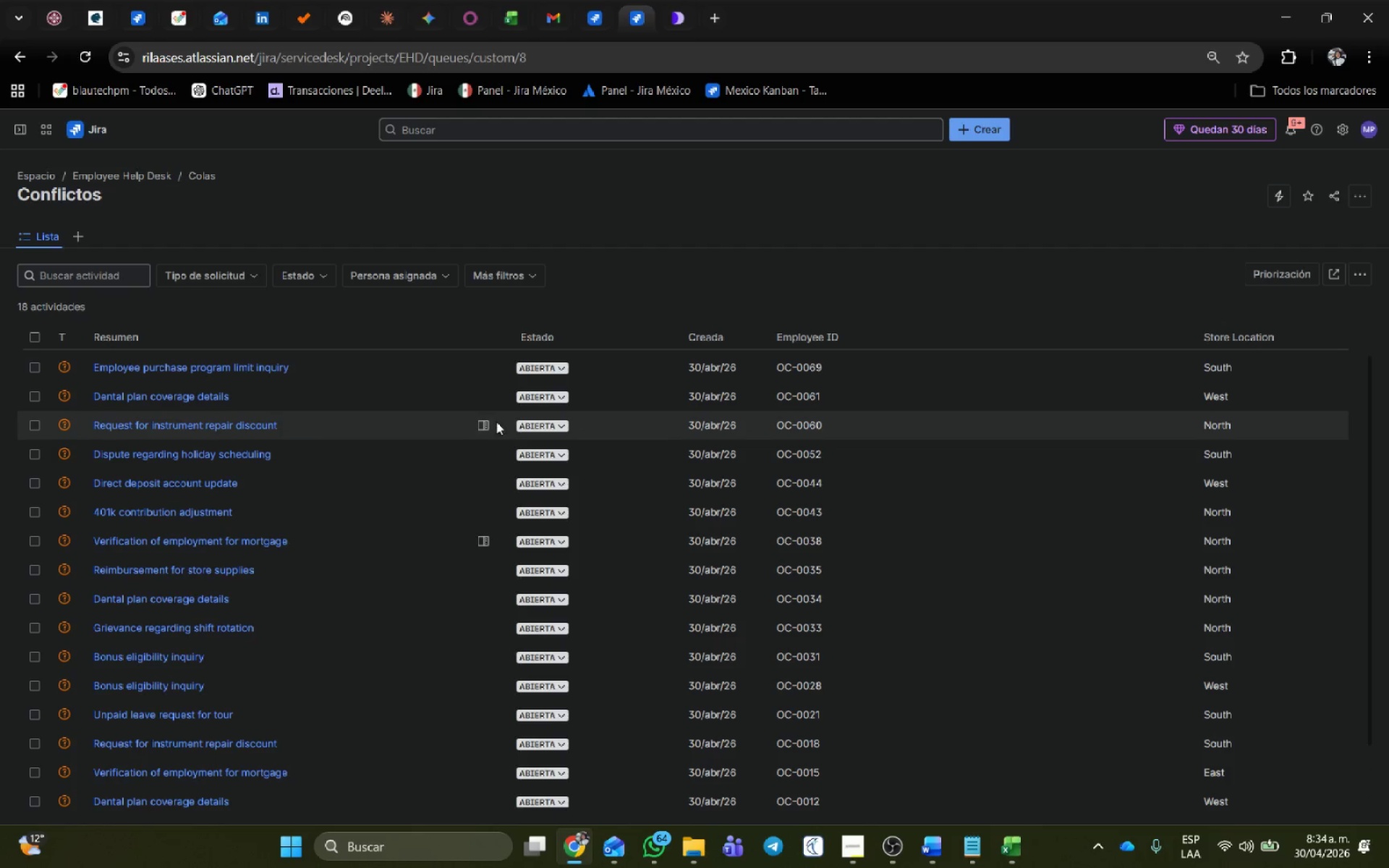 
left_click([539, 397])
 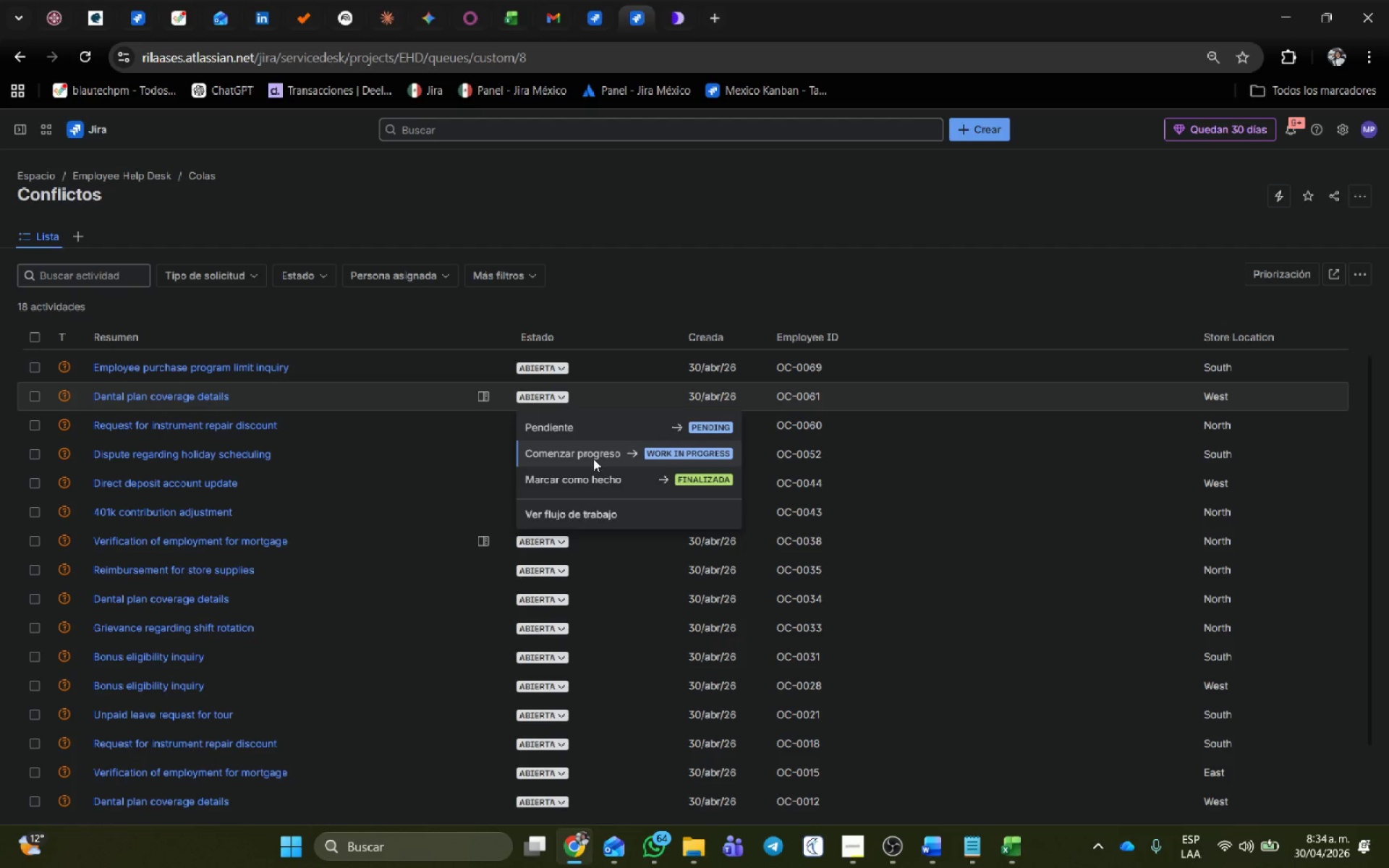 
left_click([593, 451])
 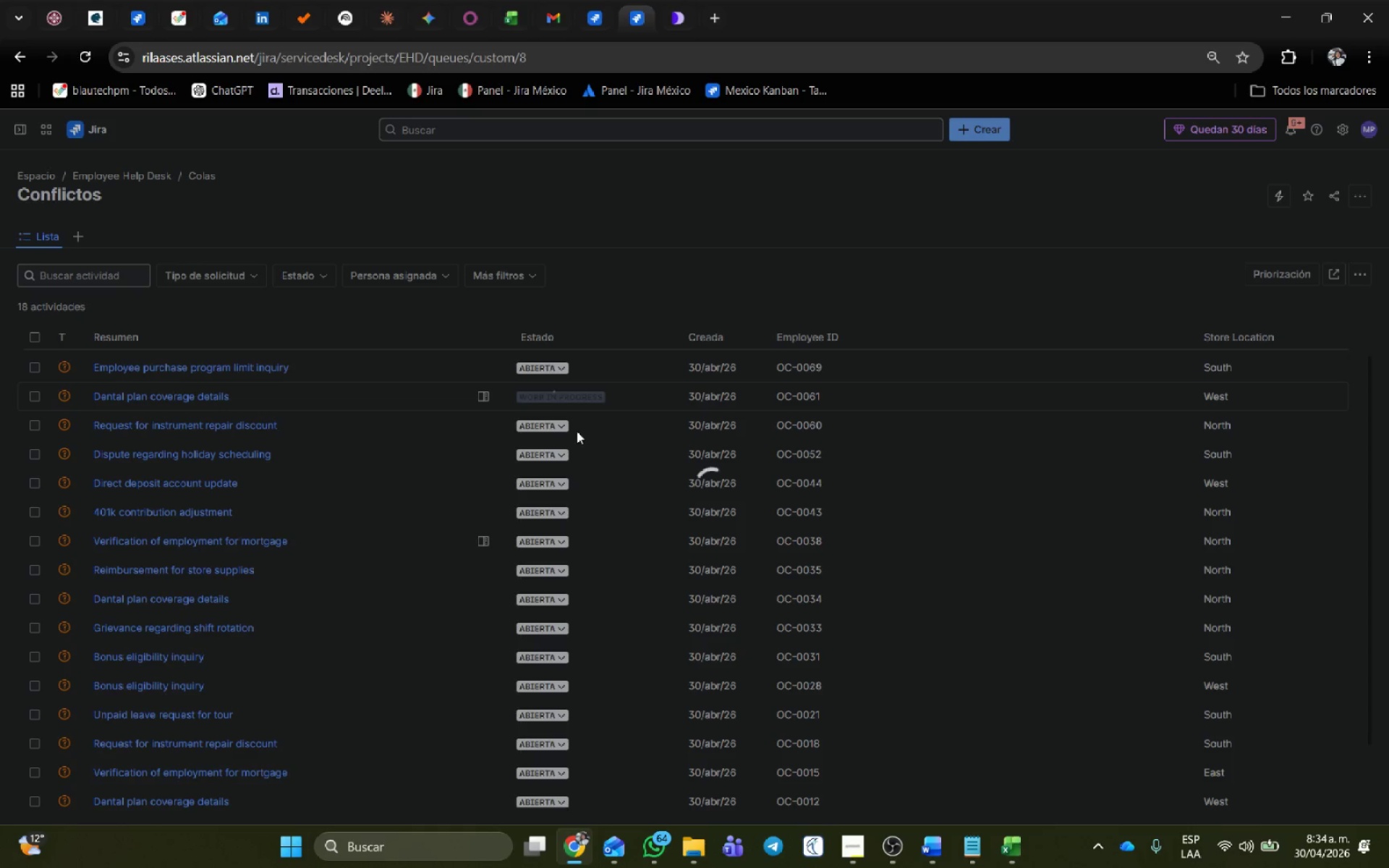 
mouse_move([546, 404])
 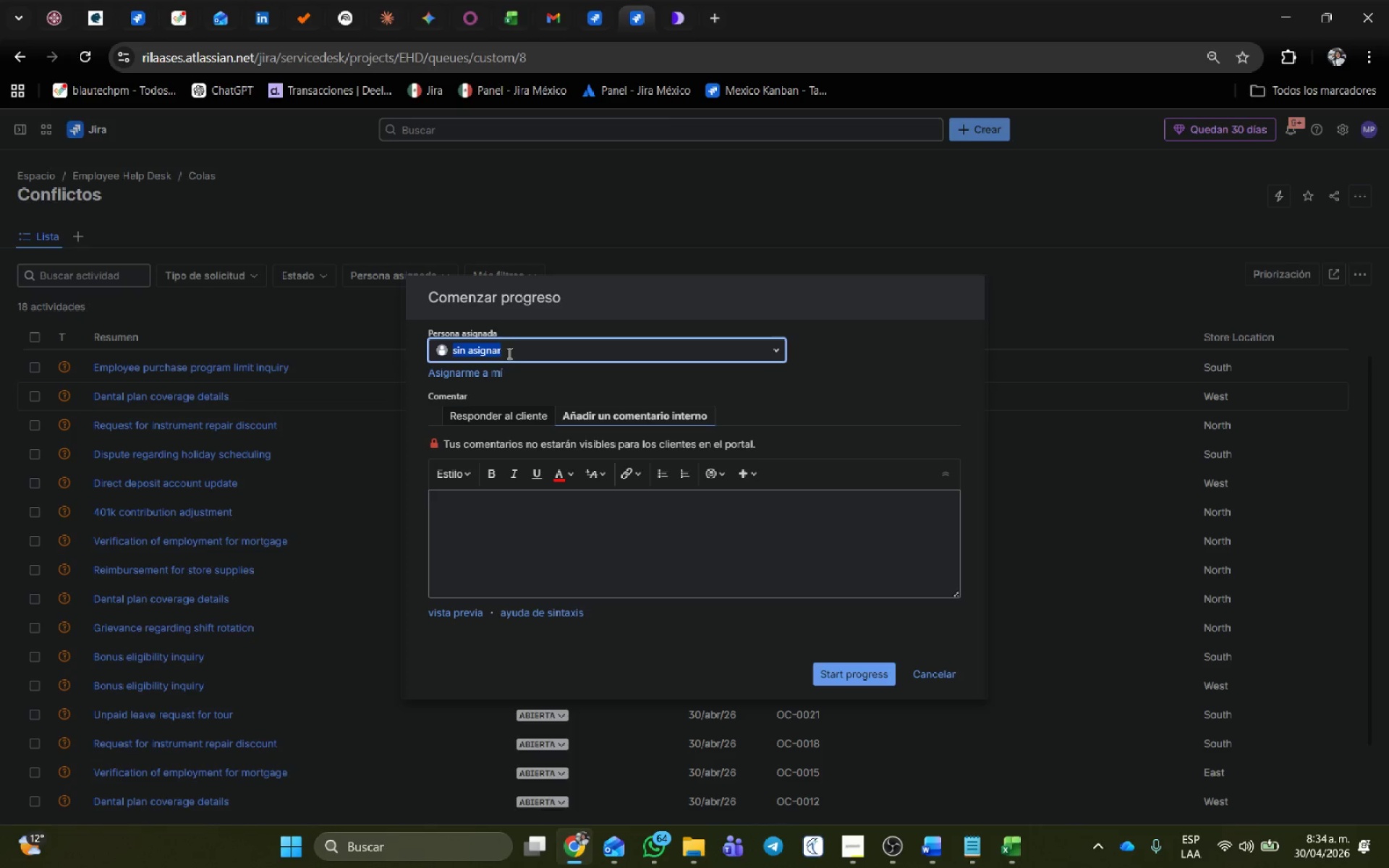 
left_click([522, 351])
 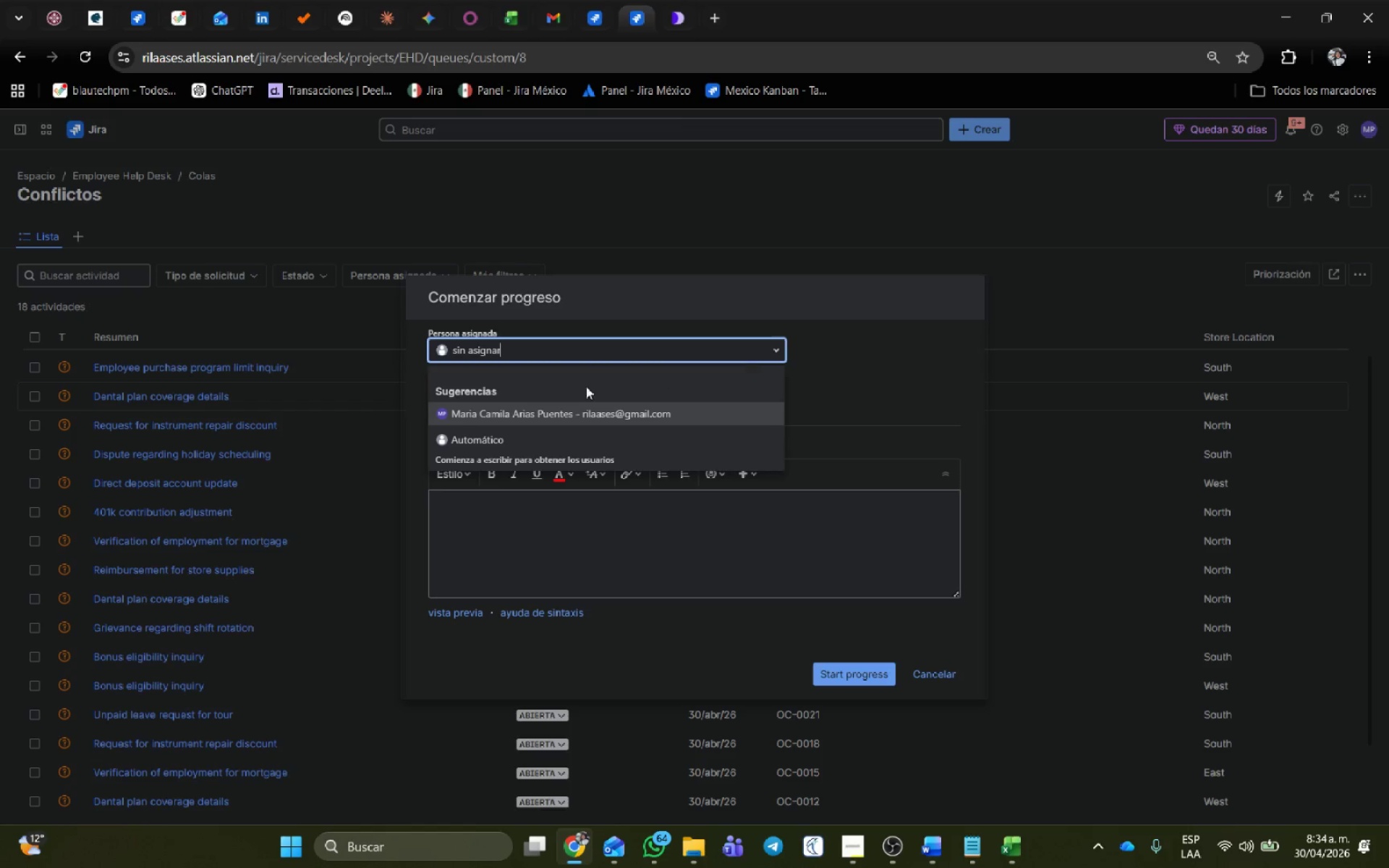 
left_click([499, 415])
 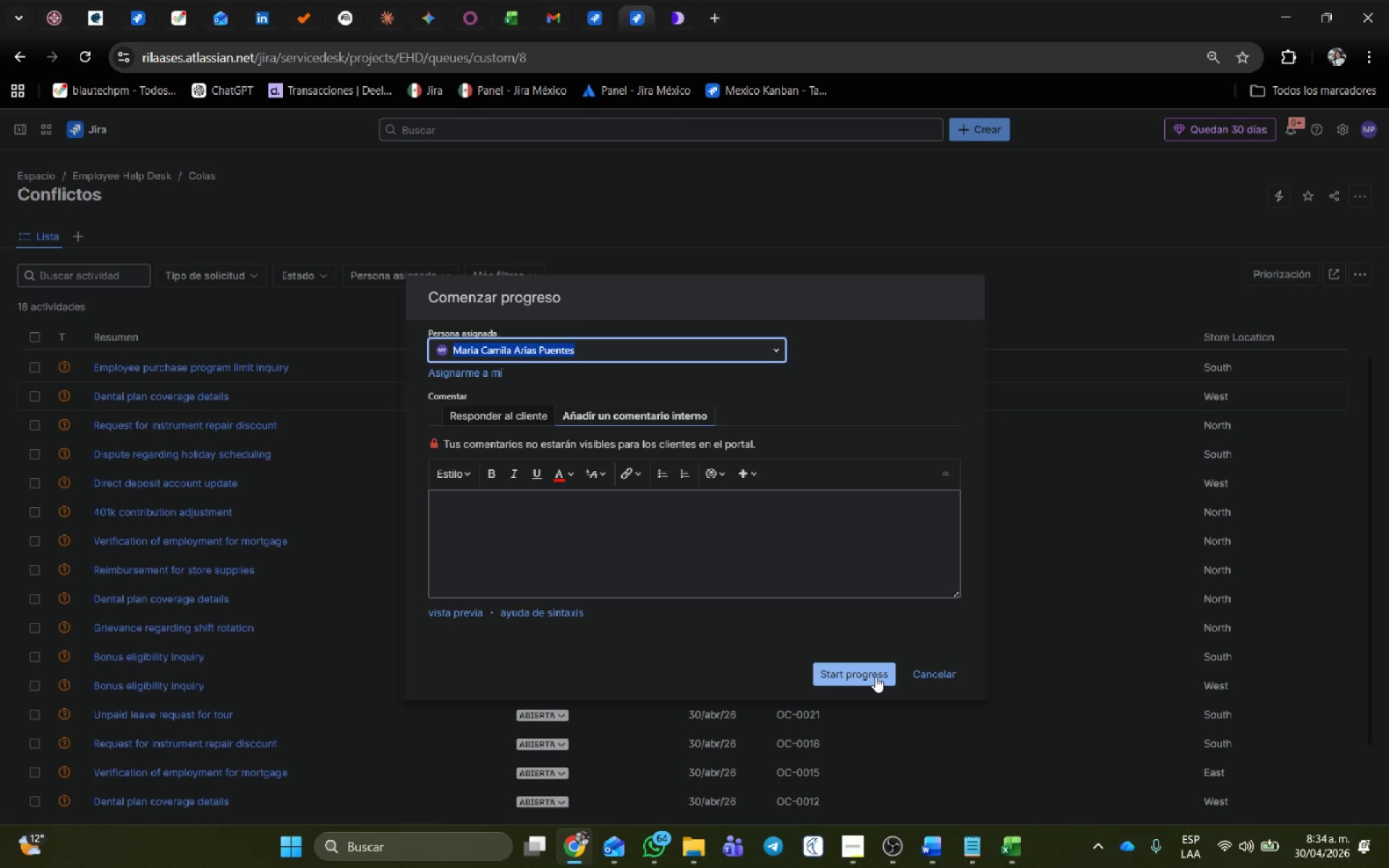 
left_click([875, 676])
 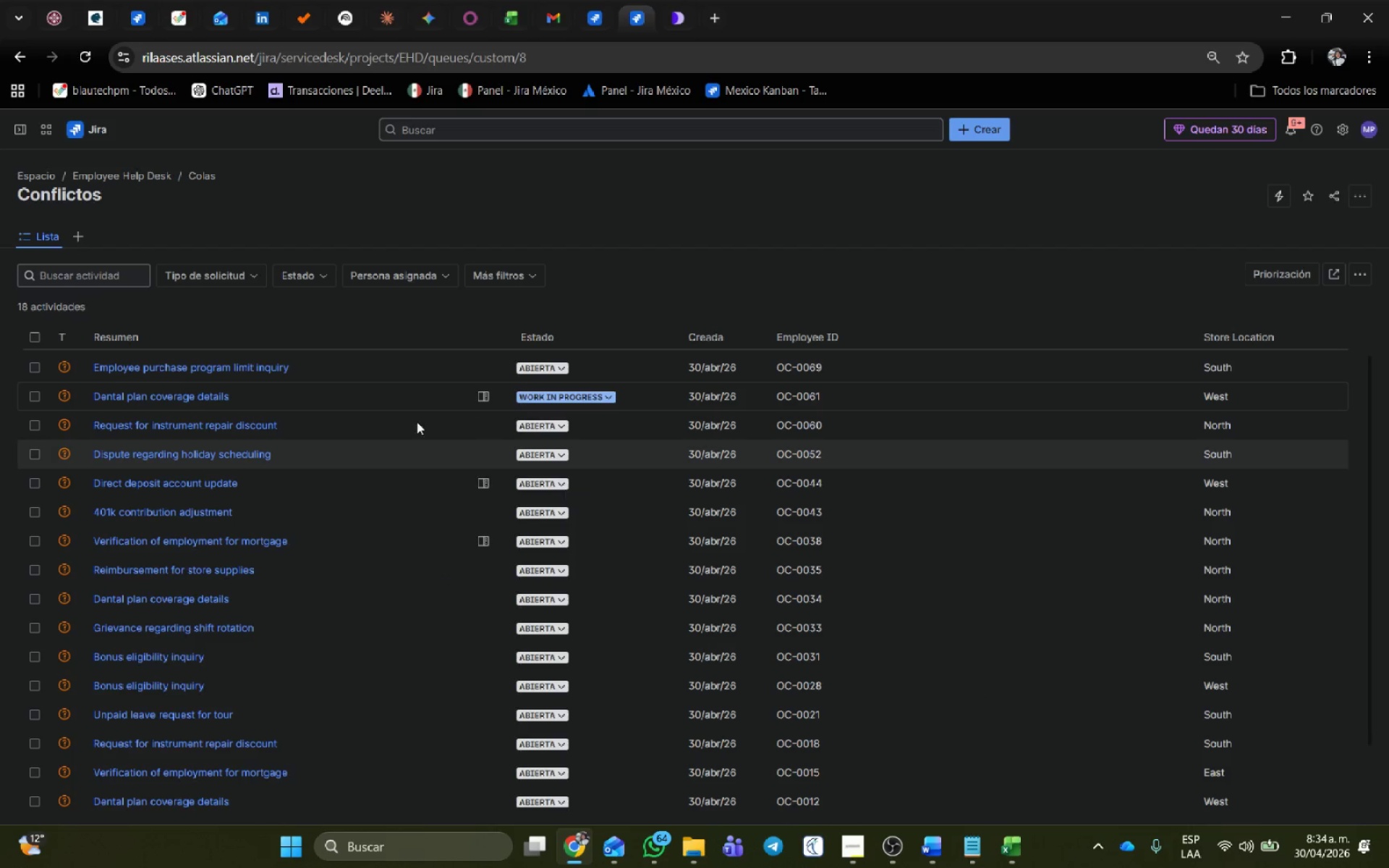 
scroll: coordinate [437, 603], scroll_direction: up, amount: 1.0
 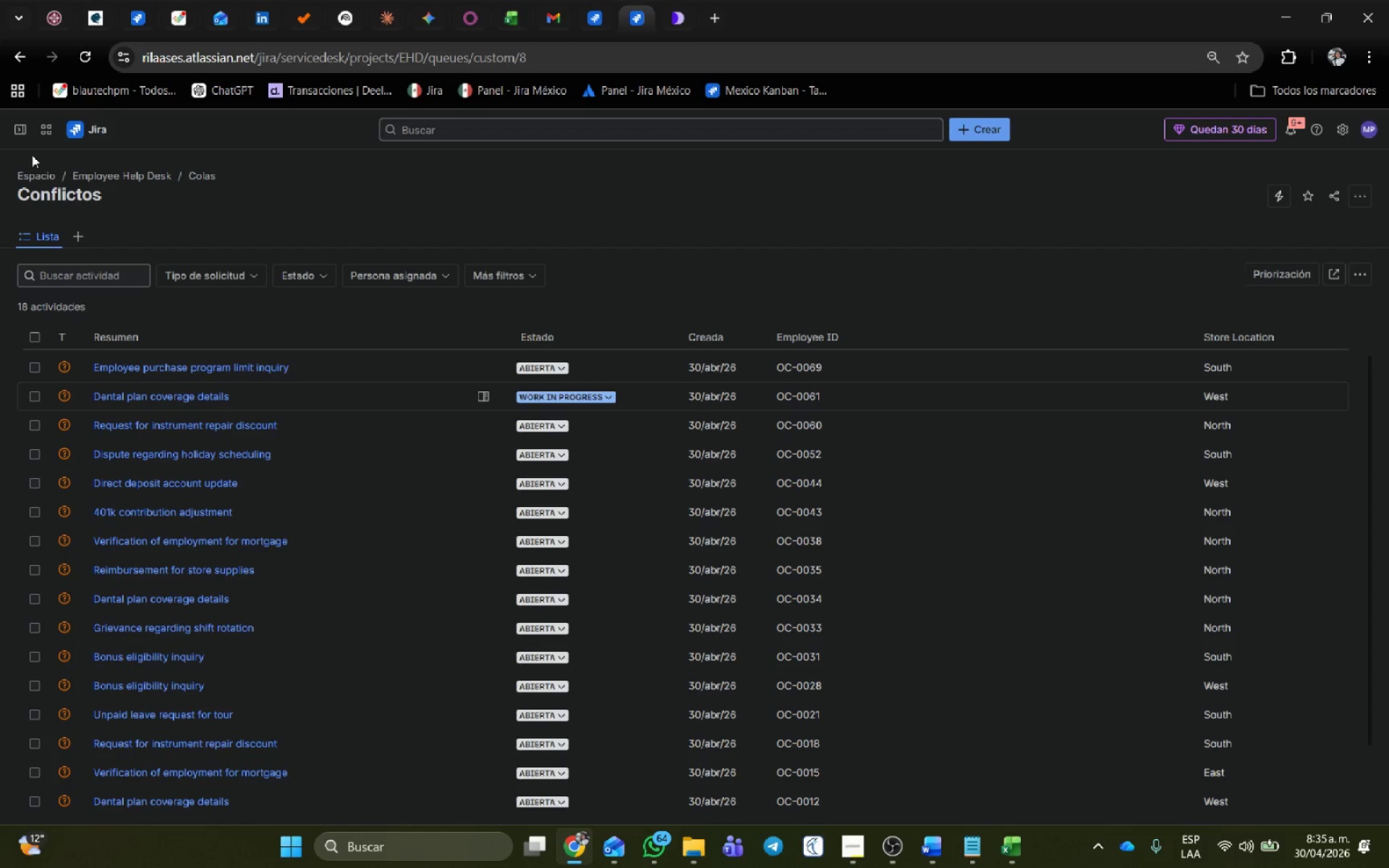 
wait(9.14)
 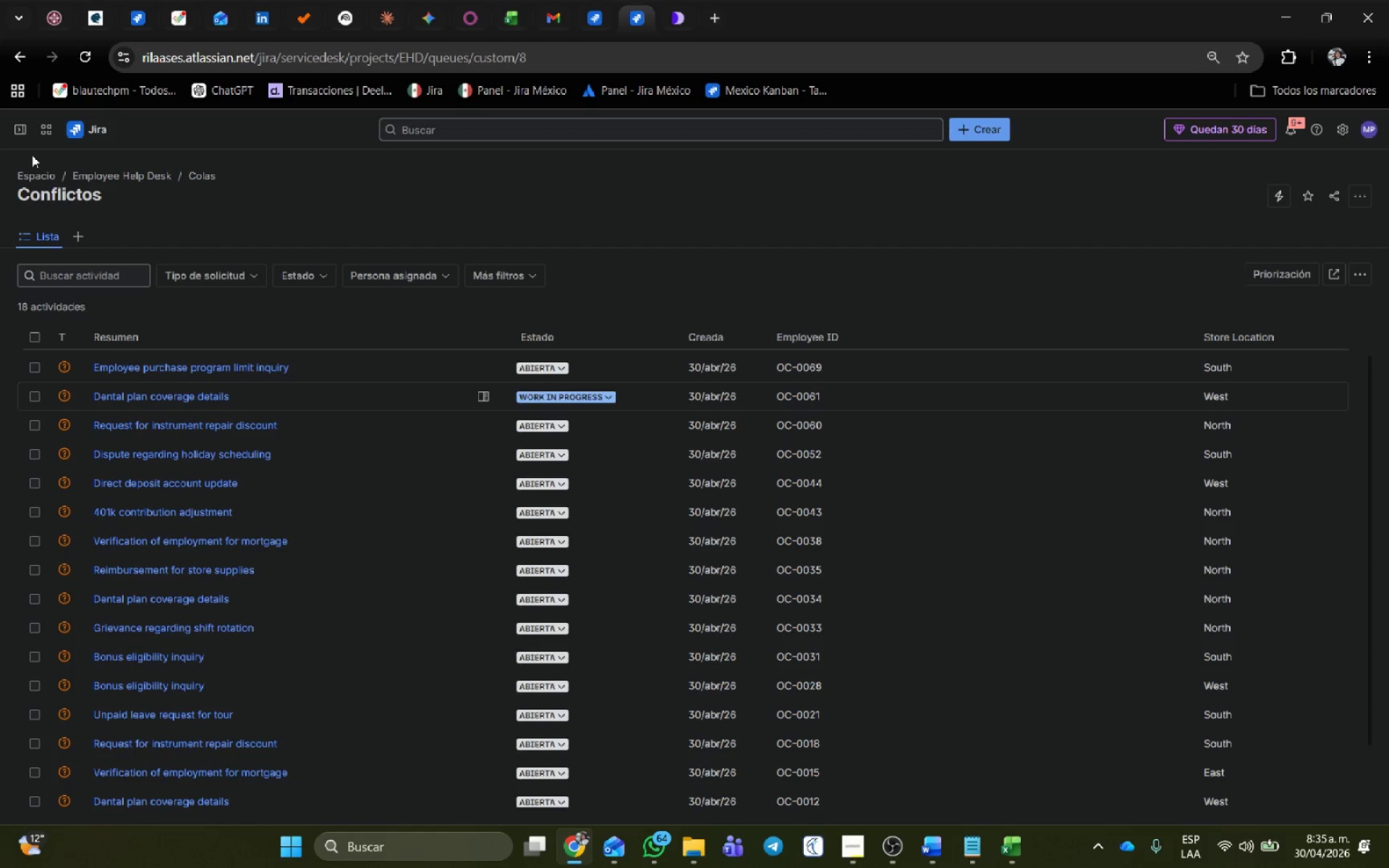 
left_click([121, 423])
 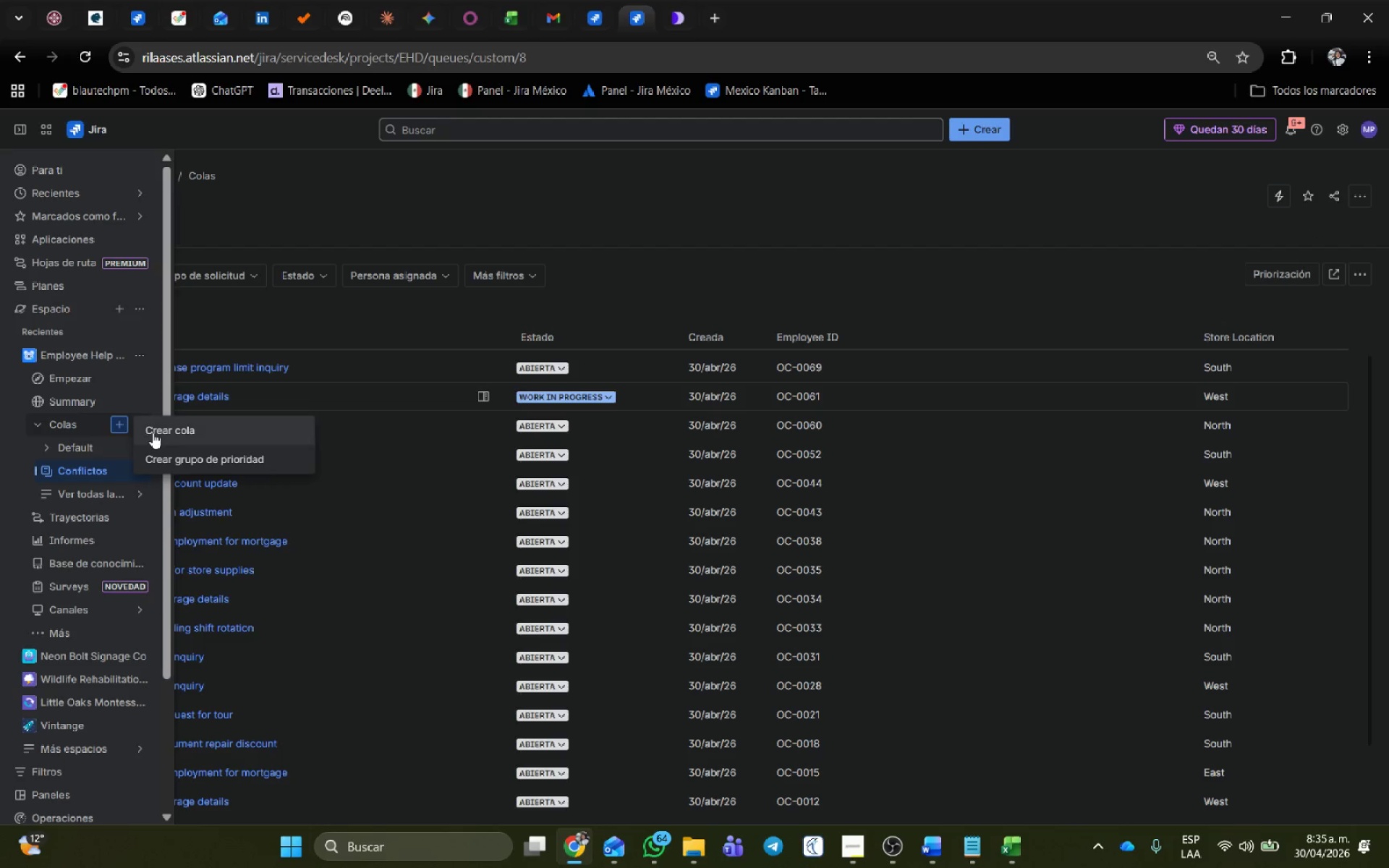 
left_click([155, 433])
 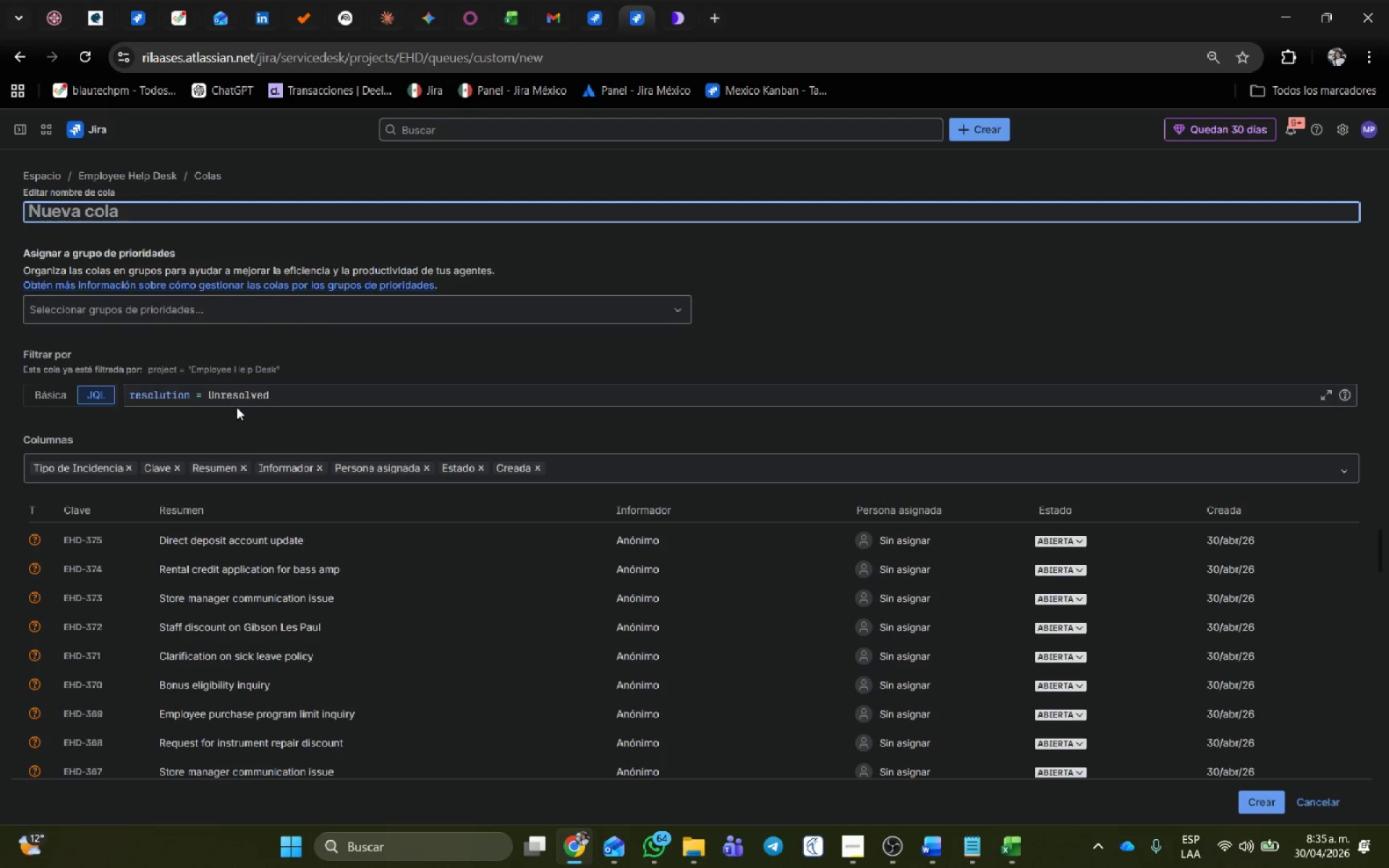 
left_click([293, 397])
 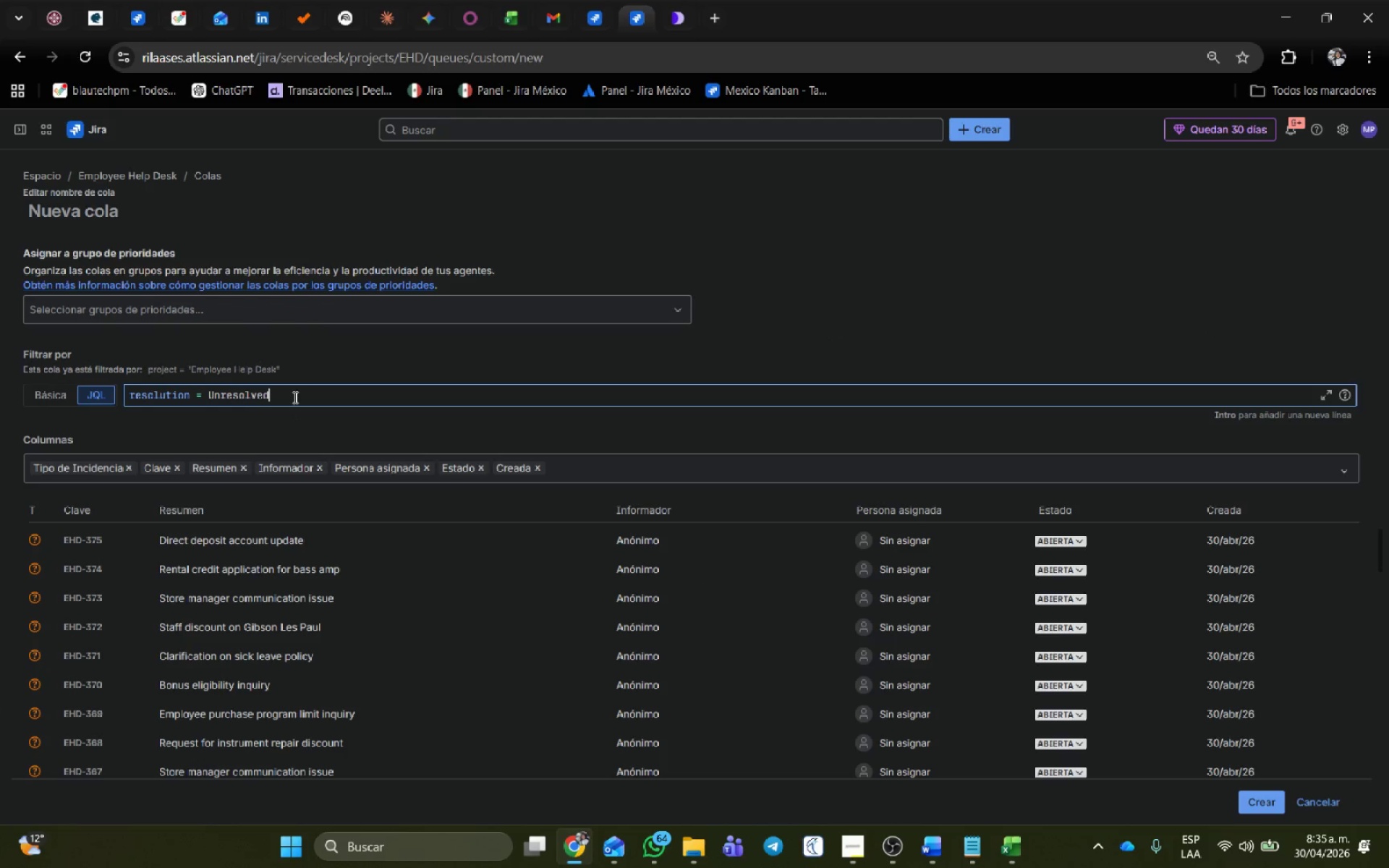 
left_click_drag(start_coordinate=[294, 397], to_coordinate=[0, 380])
 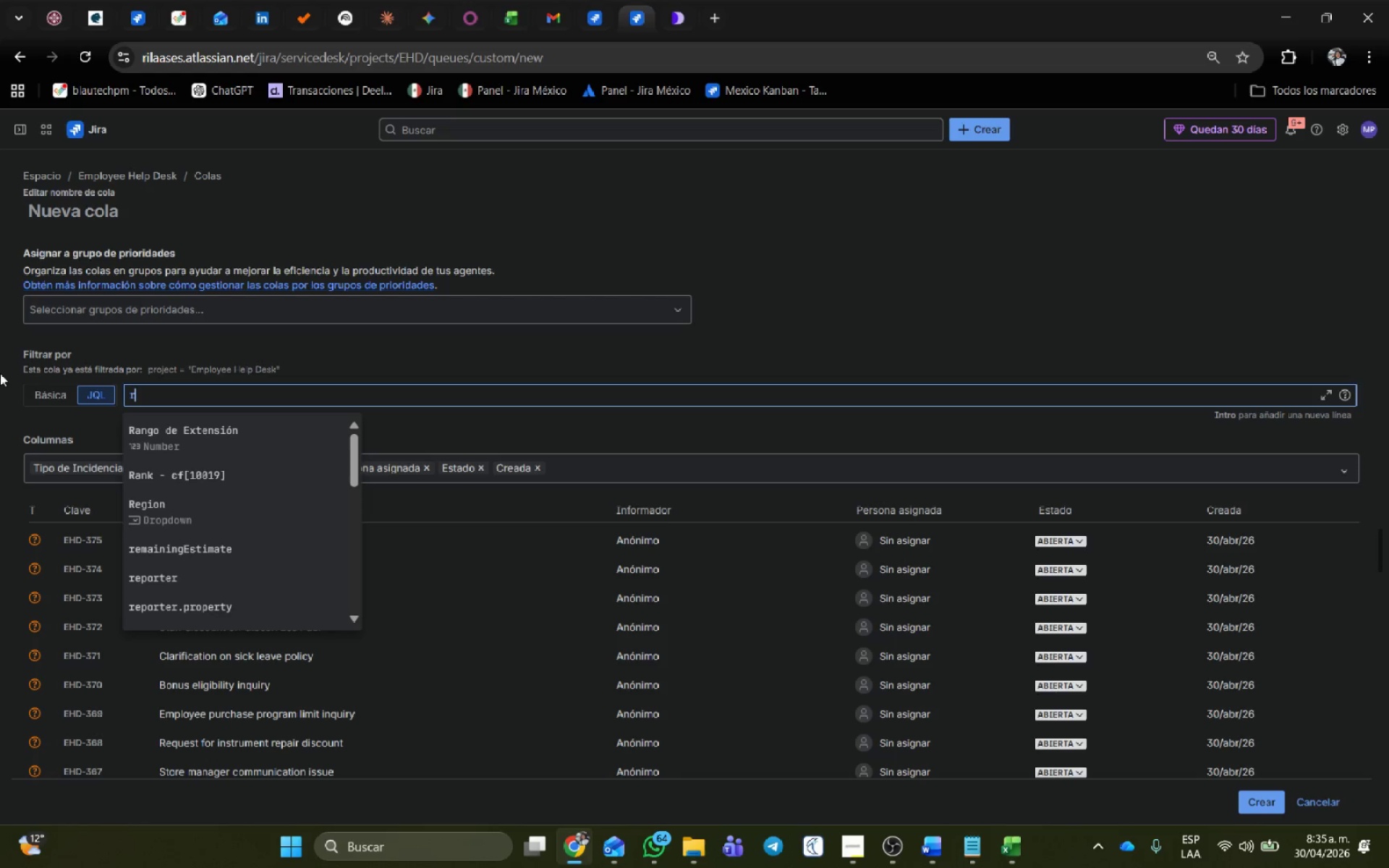 
type(REQUS)
key(Backspace)
type(ES)
 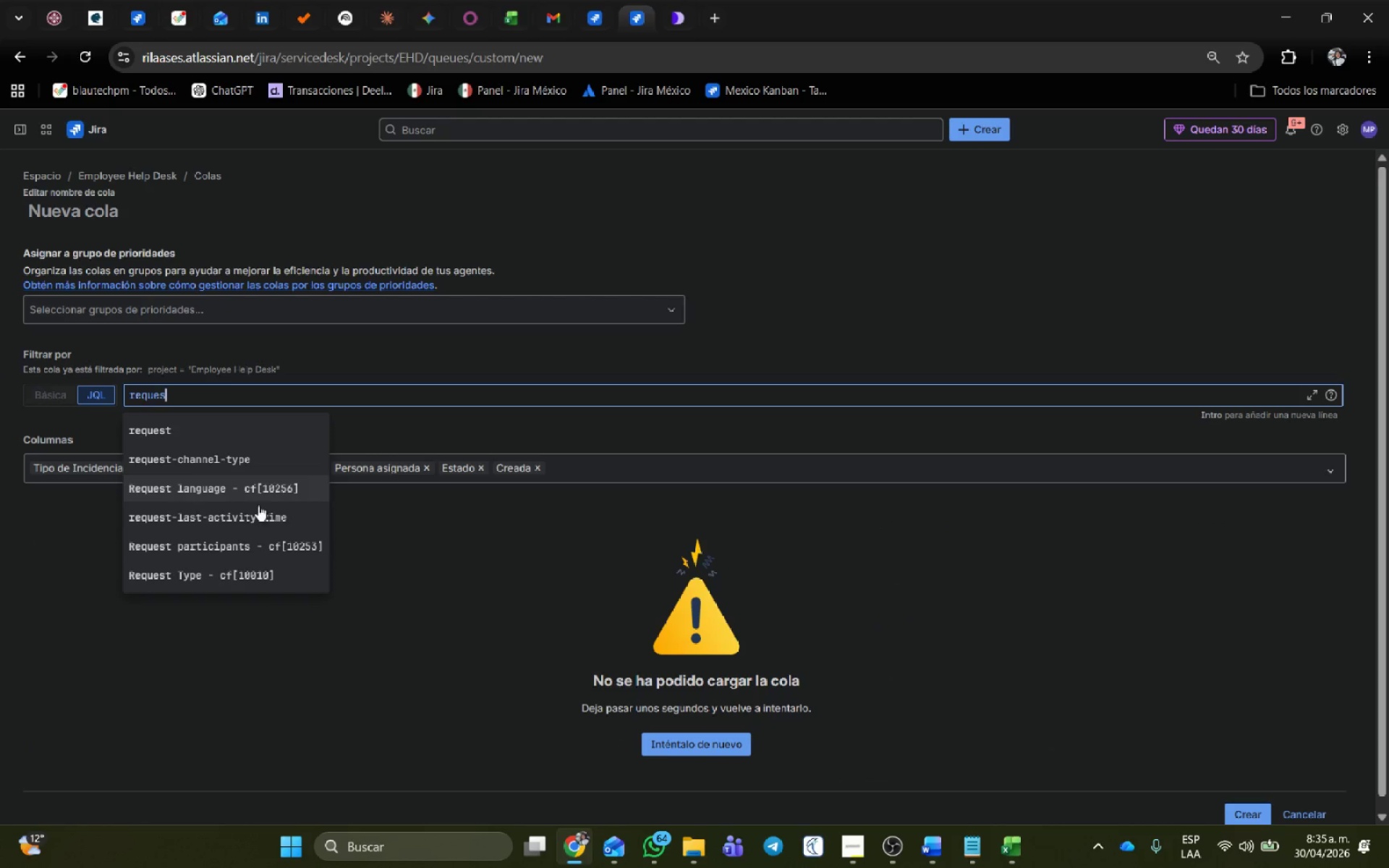 
left_click([229, 569])
 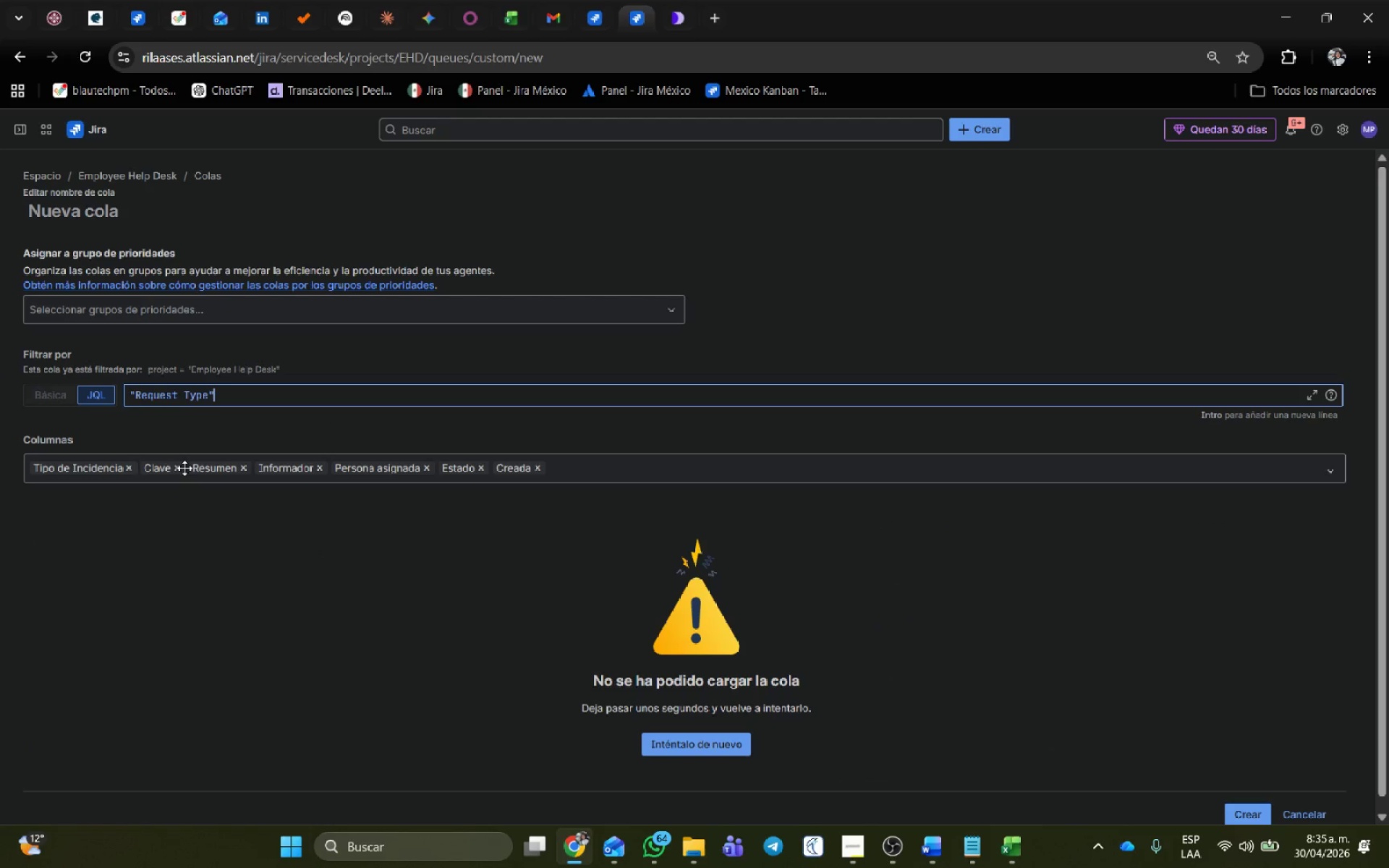 
left_click([175, 466])
 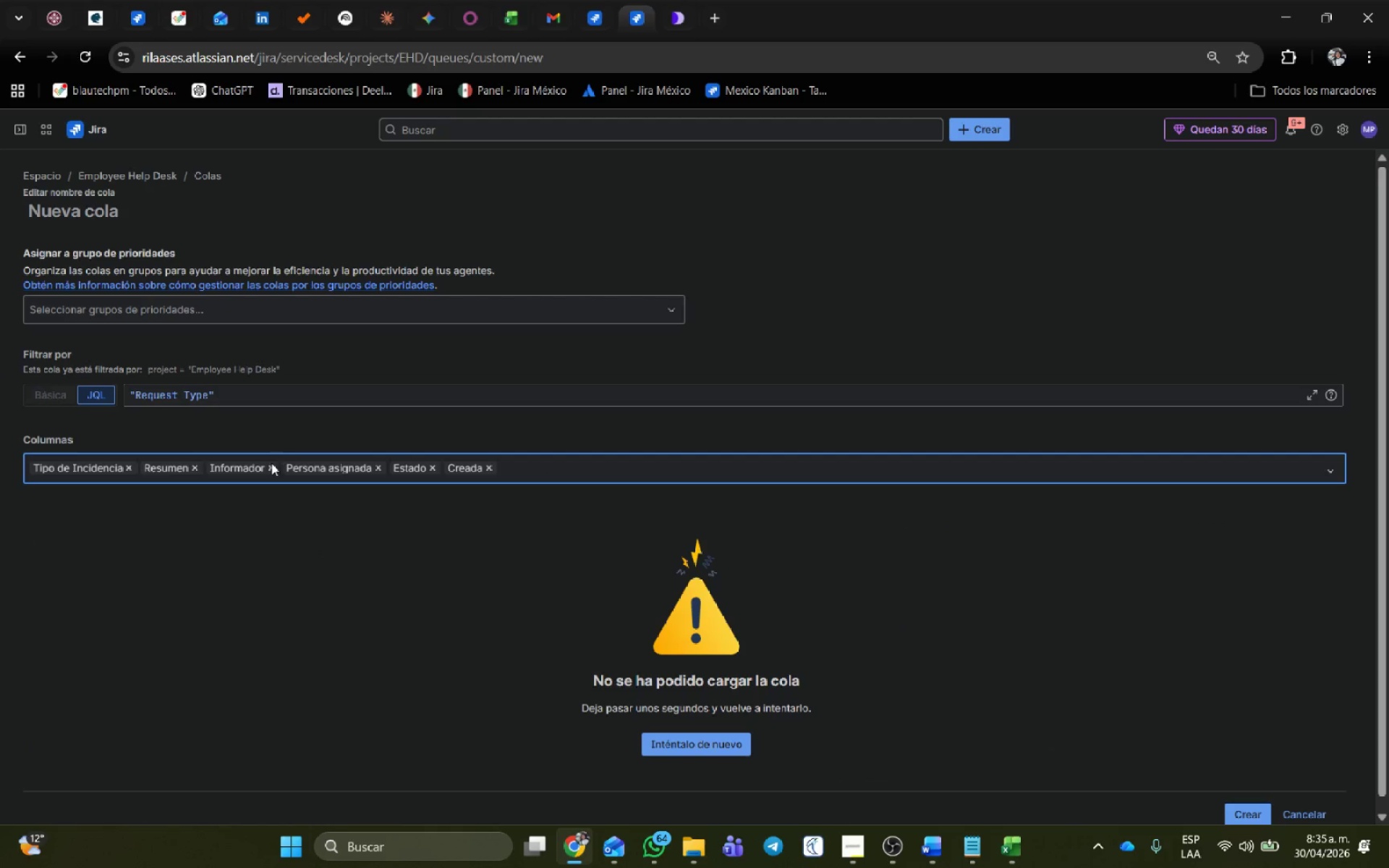 
left_click([269, 467])
 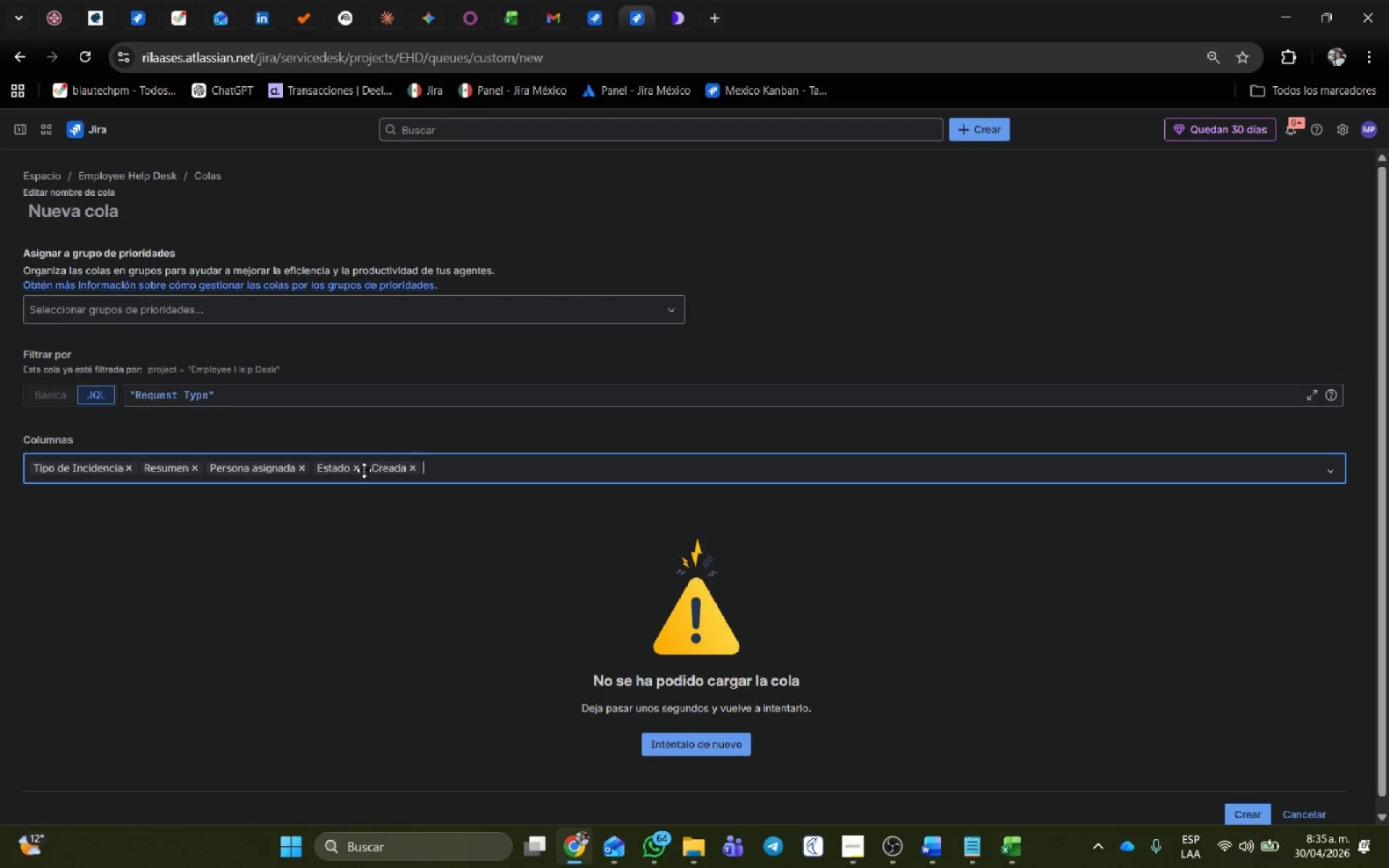 
left_click([477, 467])
 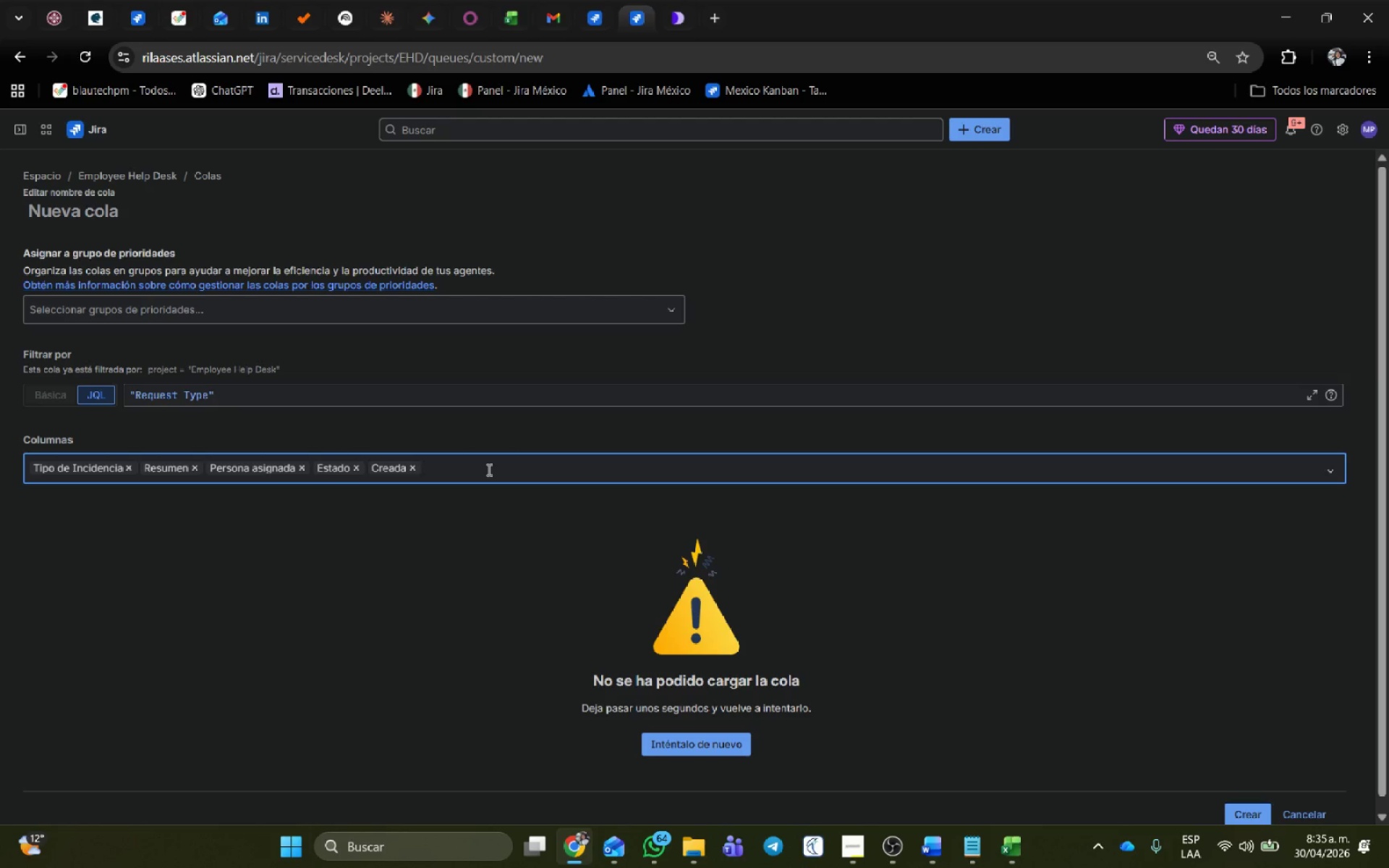 
type(EMPLO)
 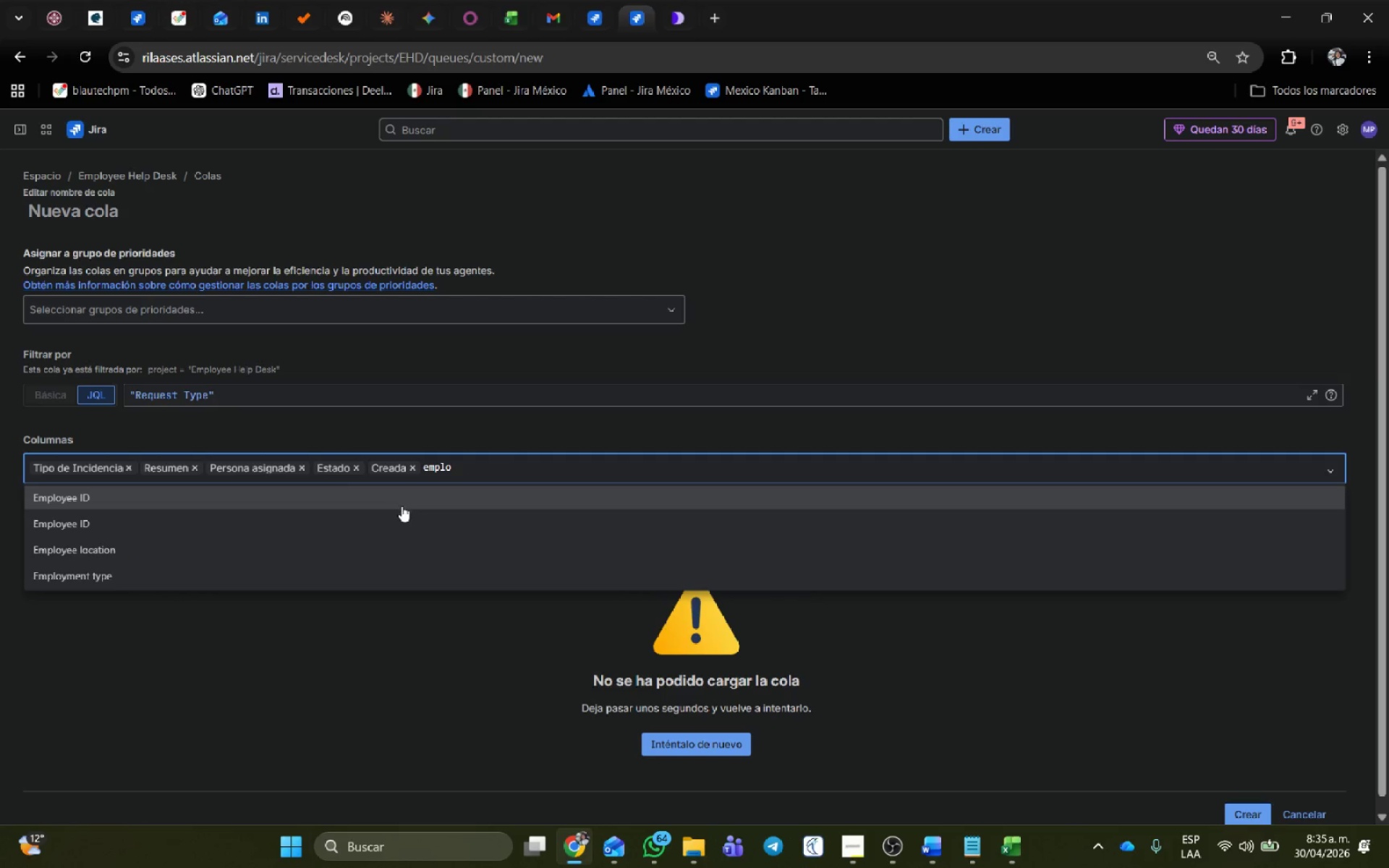 
left_click([406, 495])
 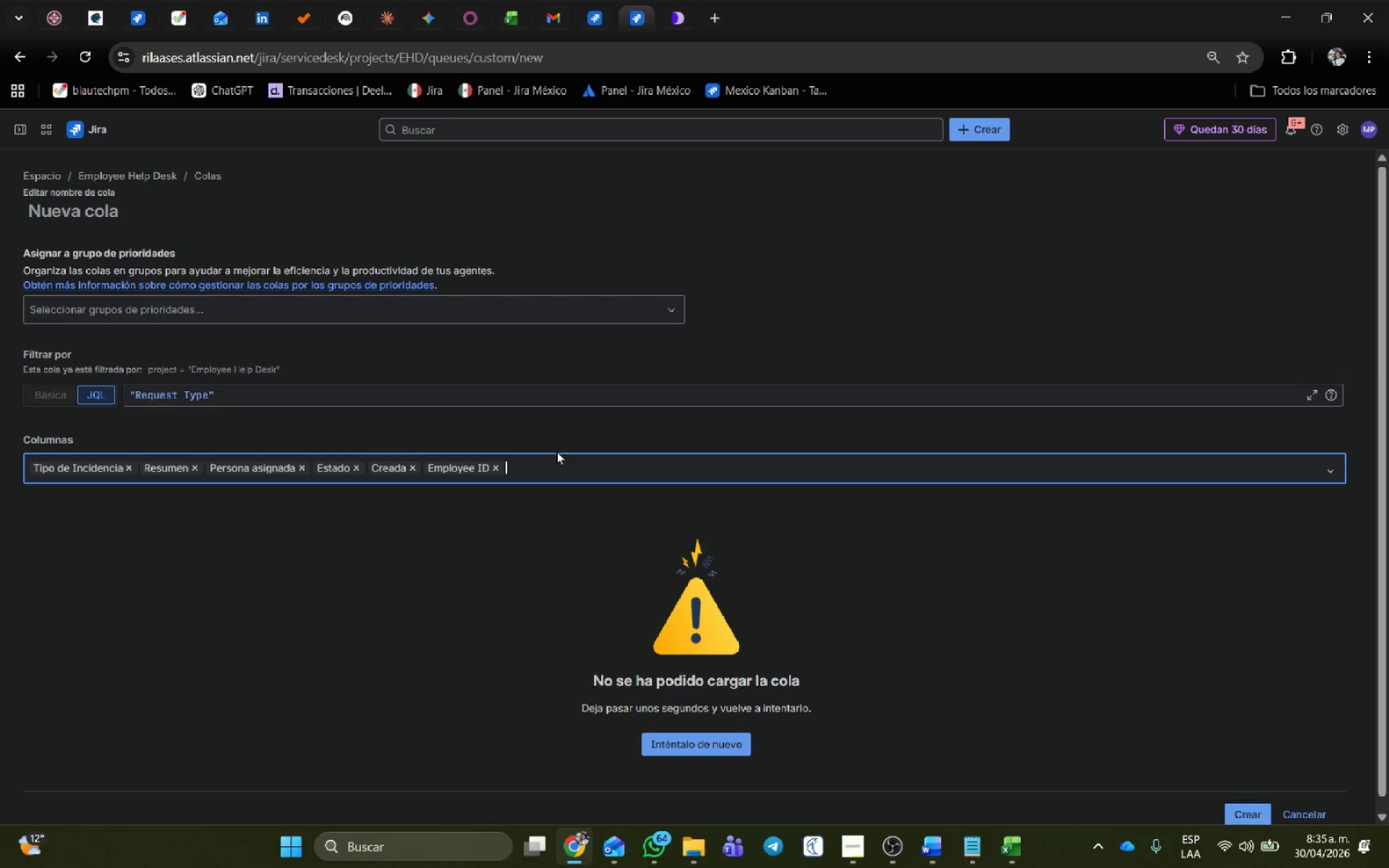 
type(STOR)
 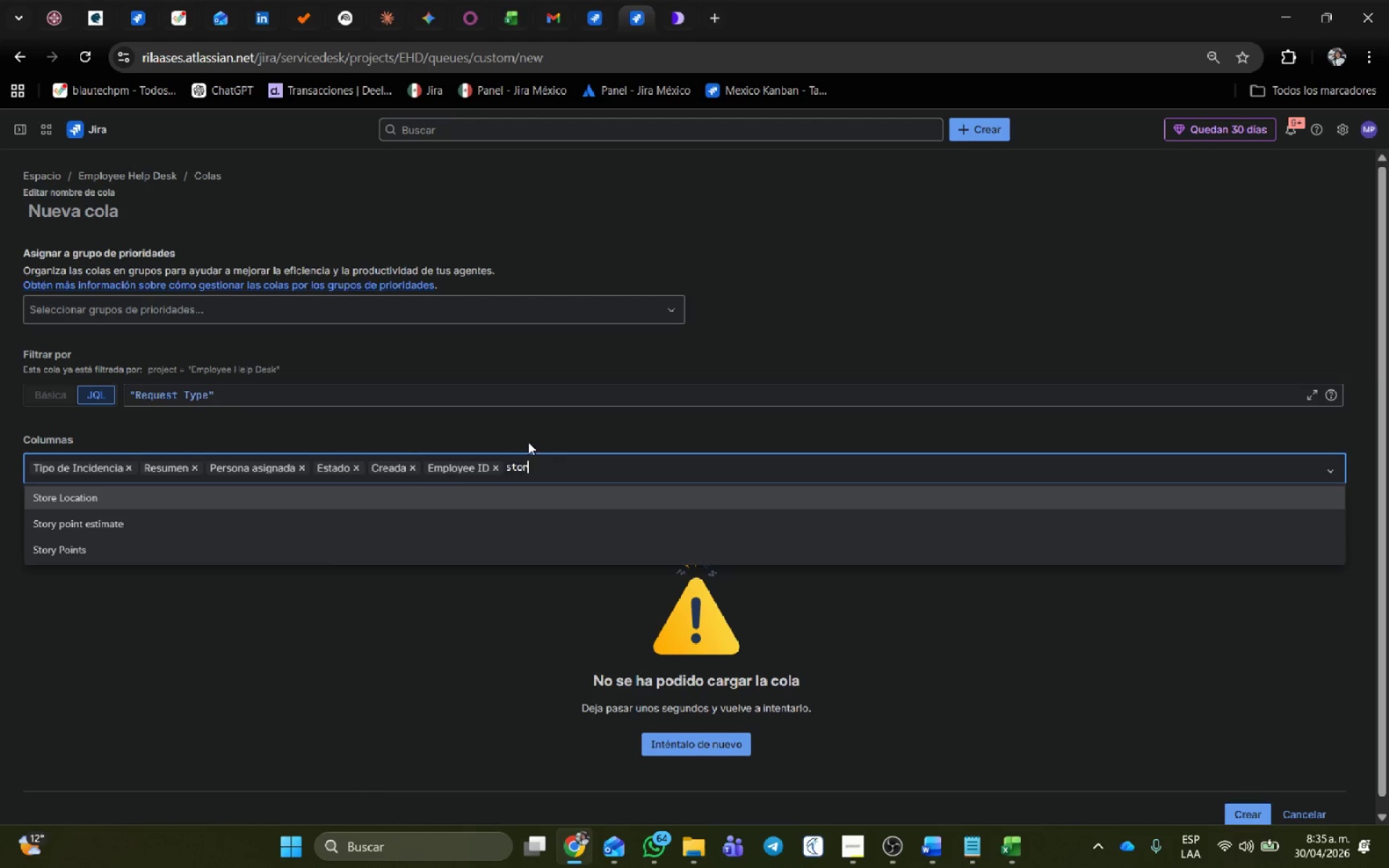 
left_click([441, 485])
 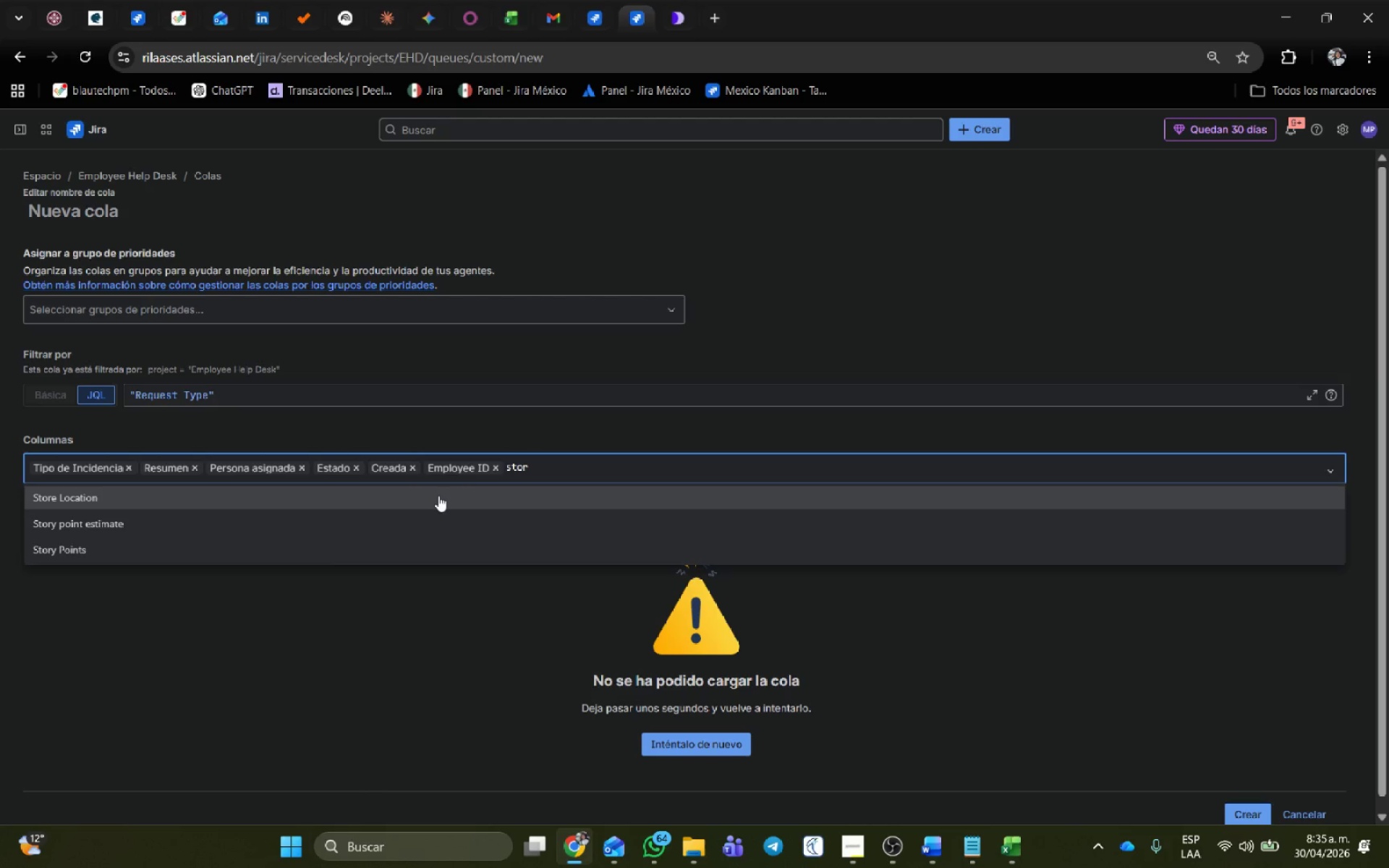 
left_click([438, 495])
 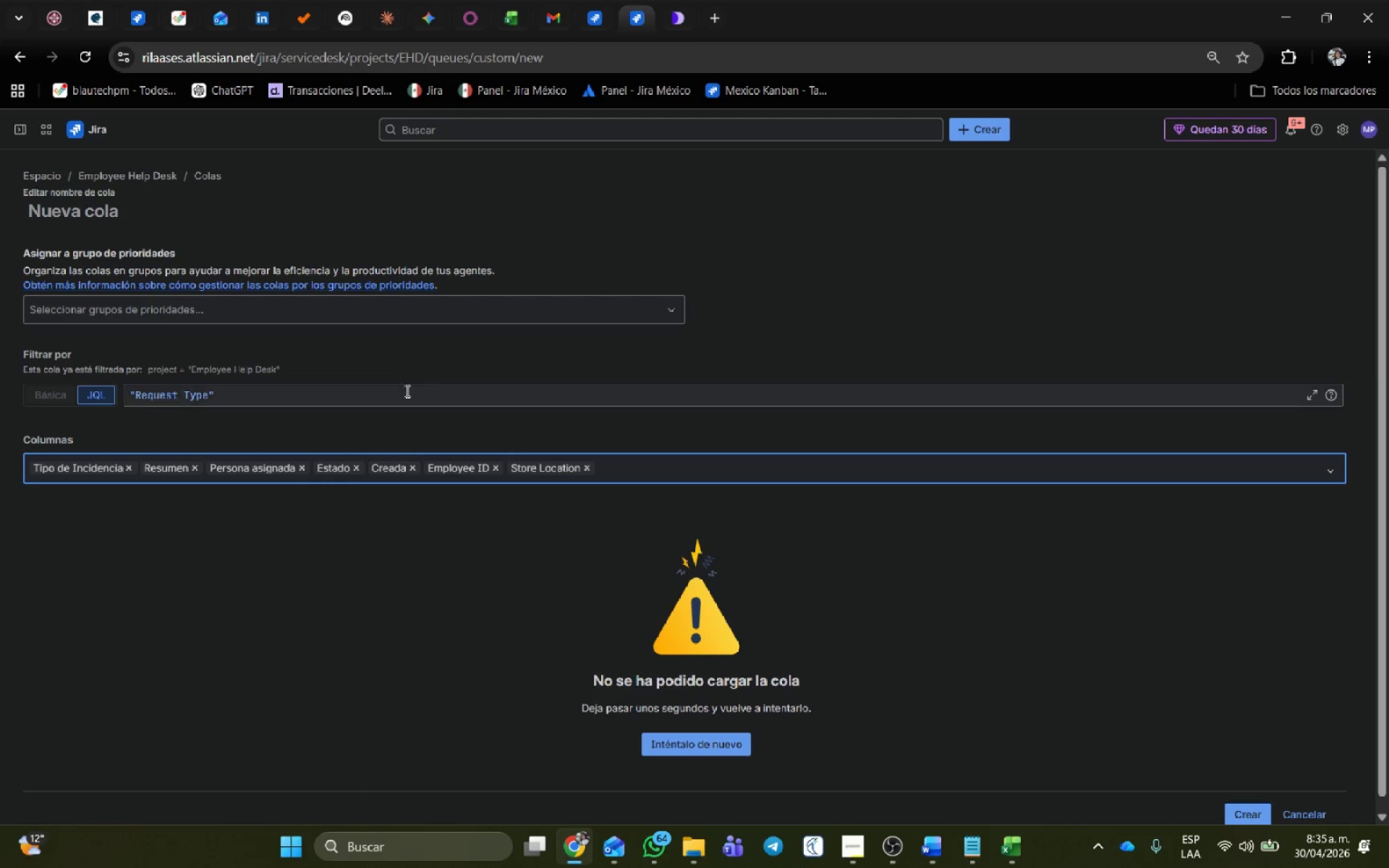 
left_click([404, 391])
 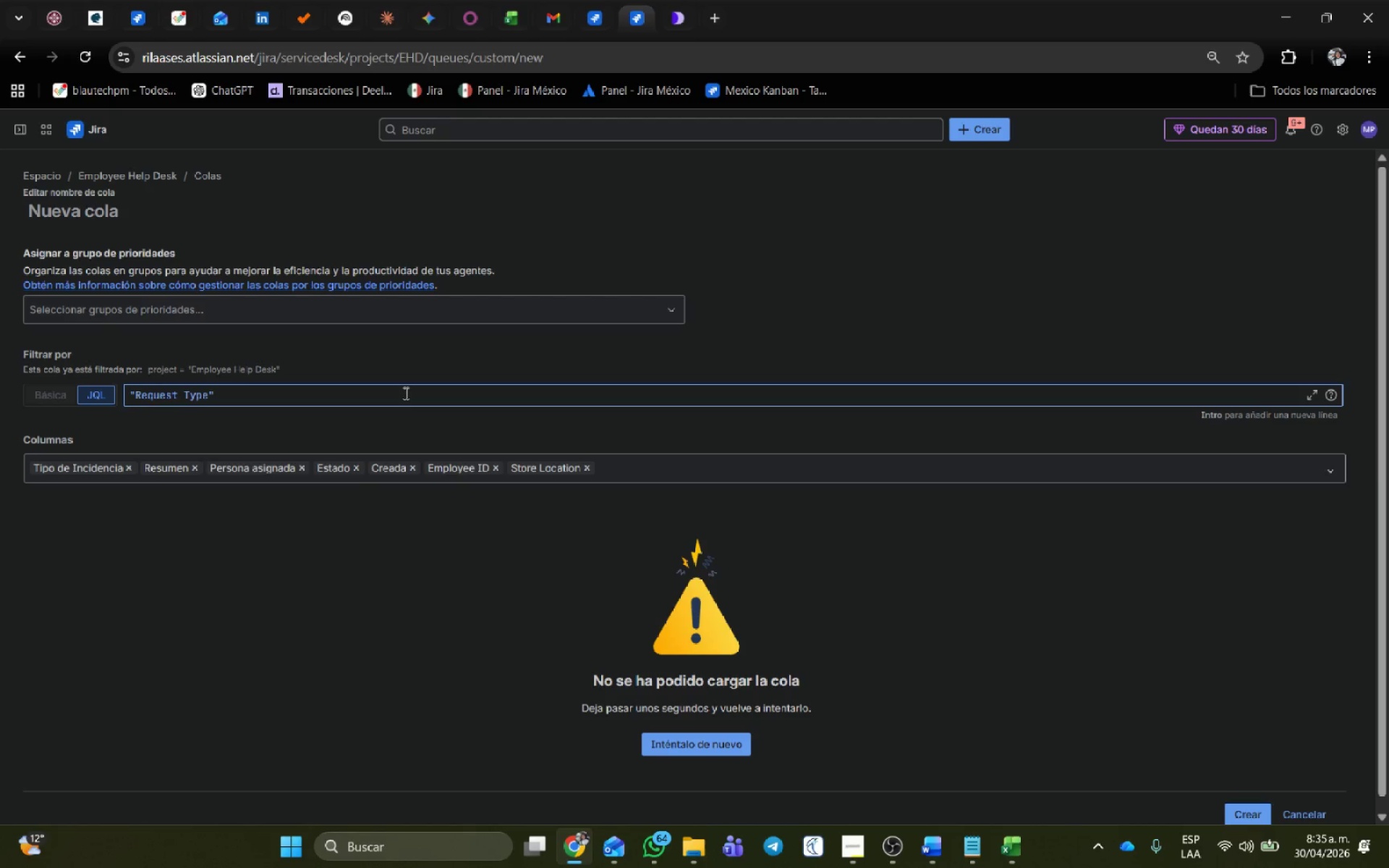 
key(Space)
 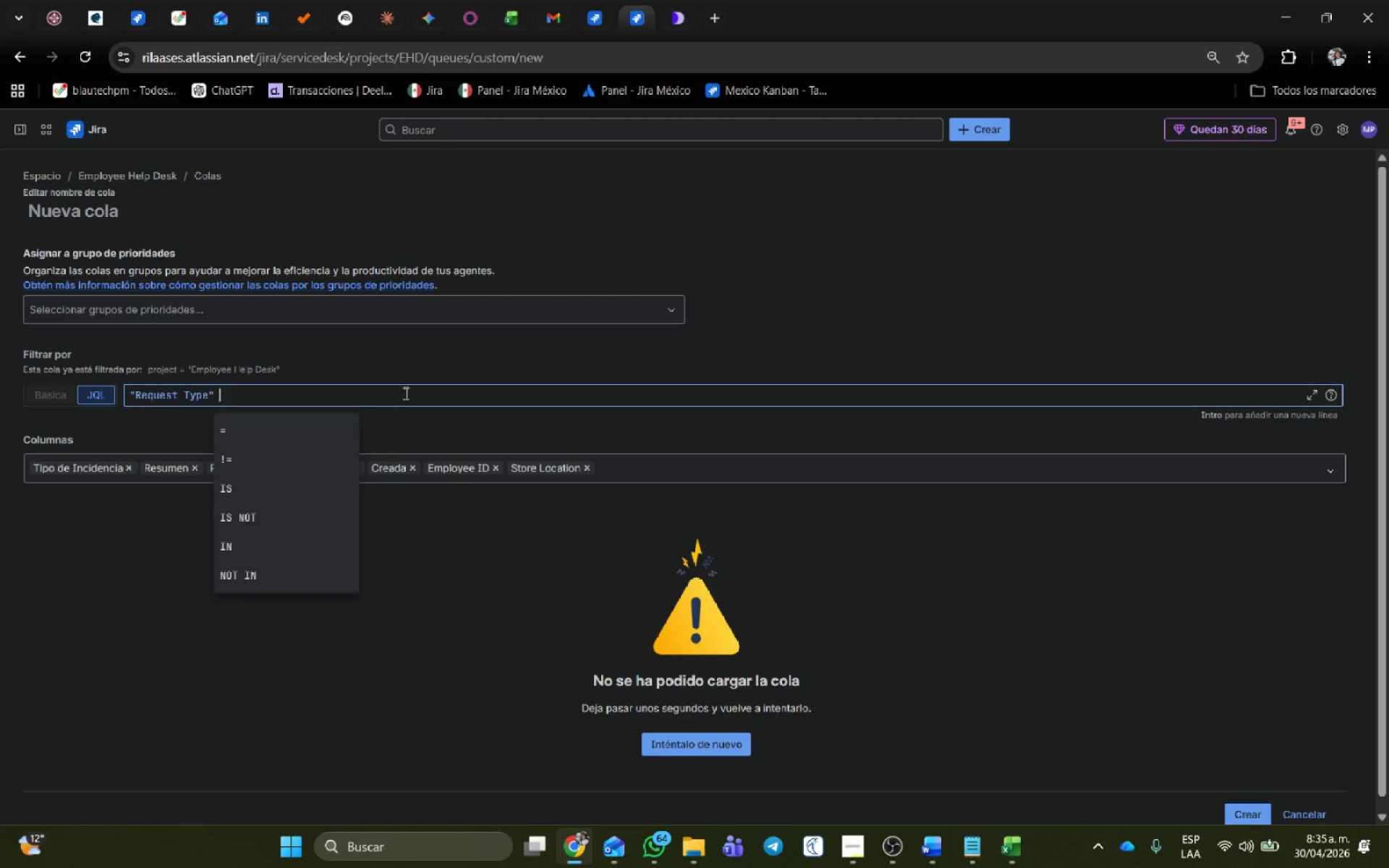 
key(Shift+ShiftRight)
 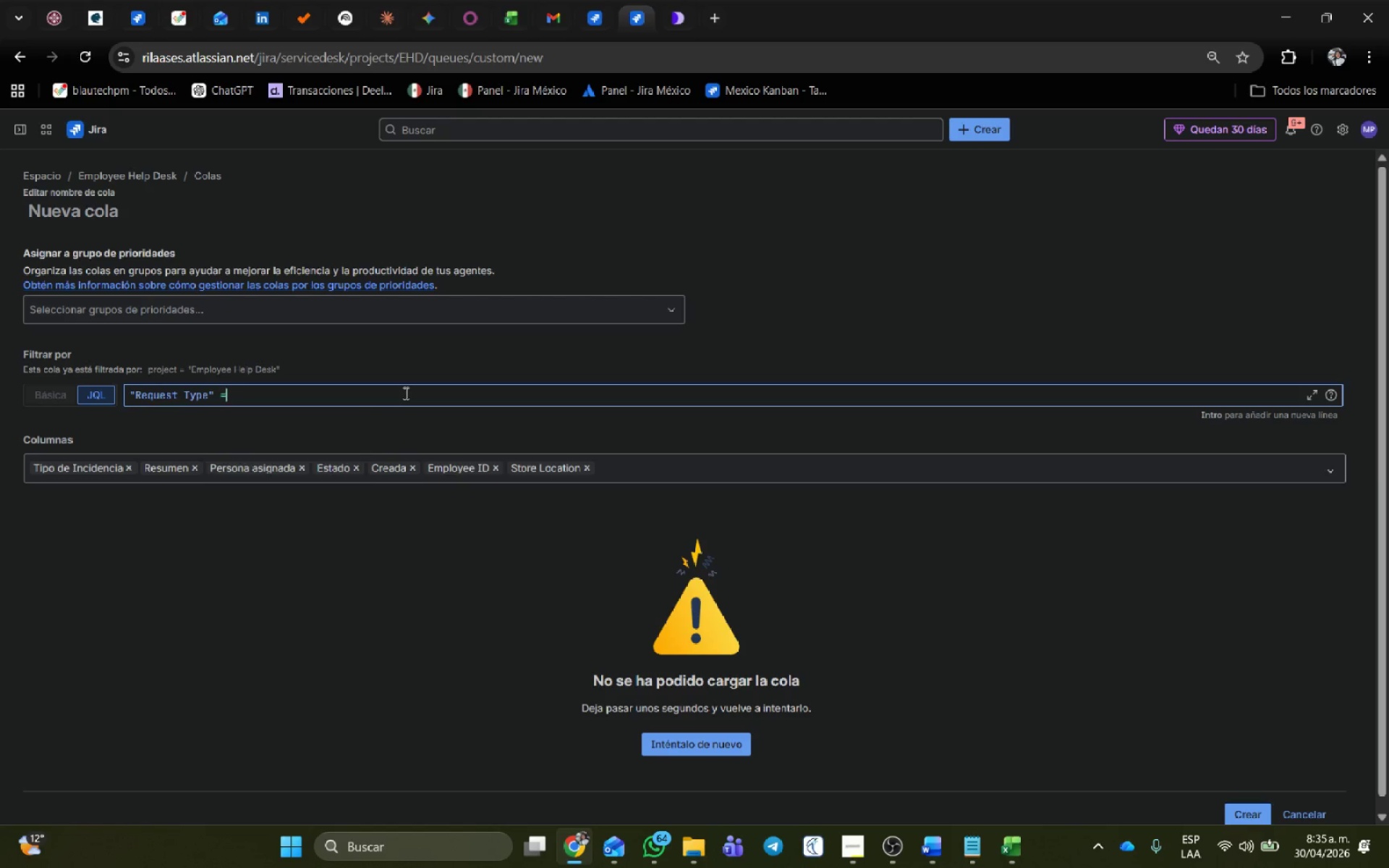 
key(Shift+0)
 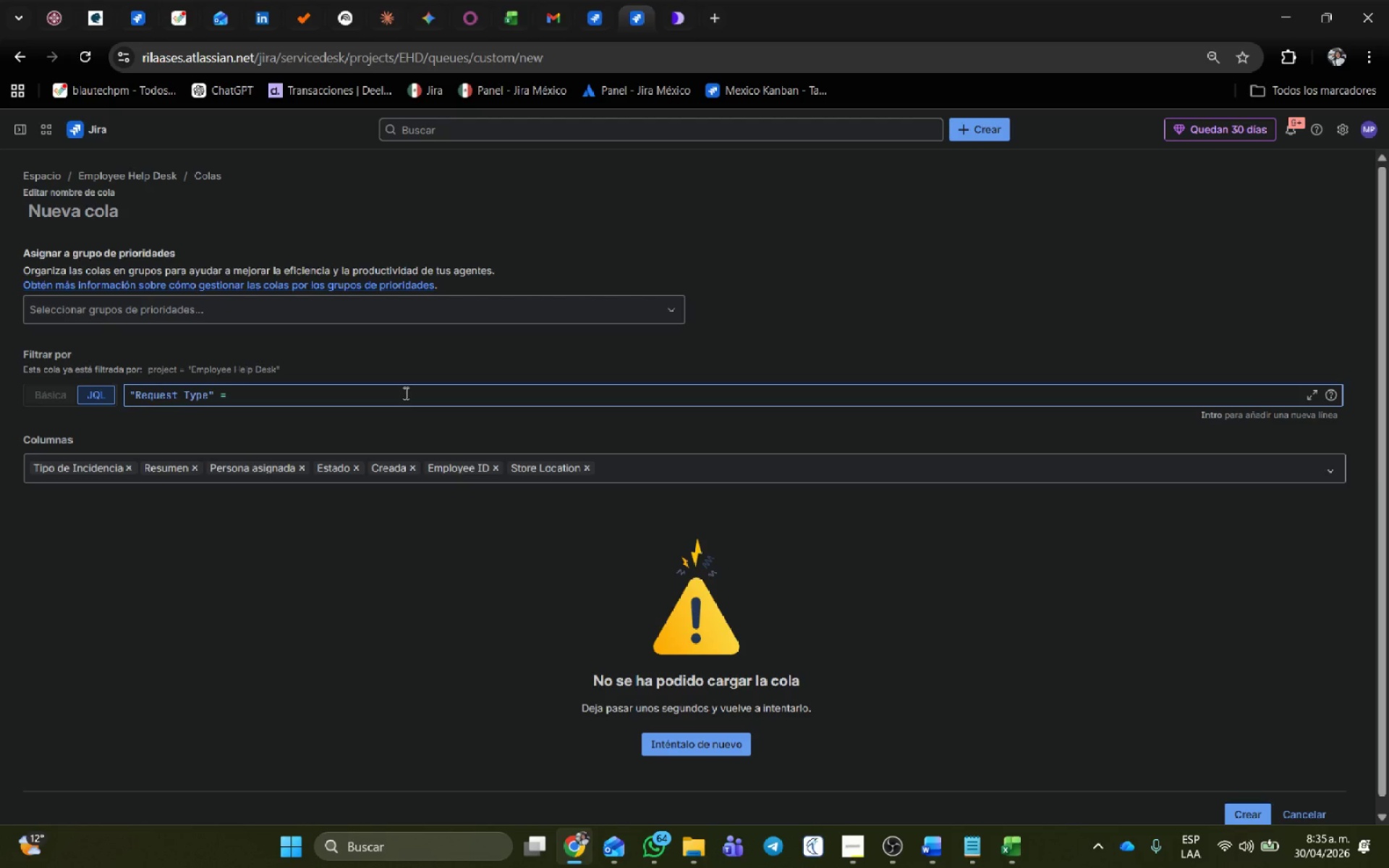 
key(Space)
 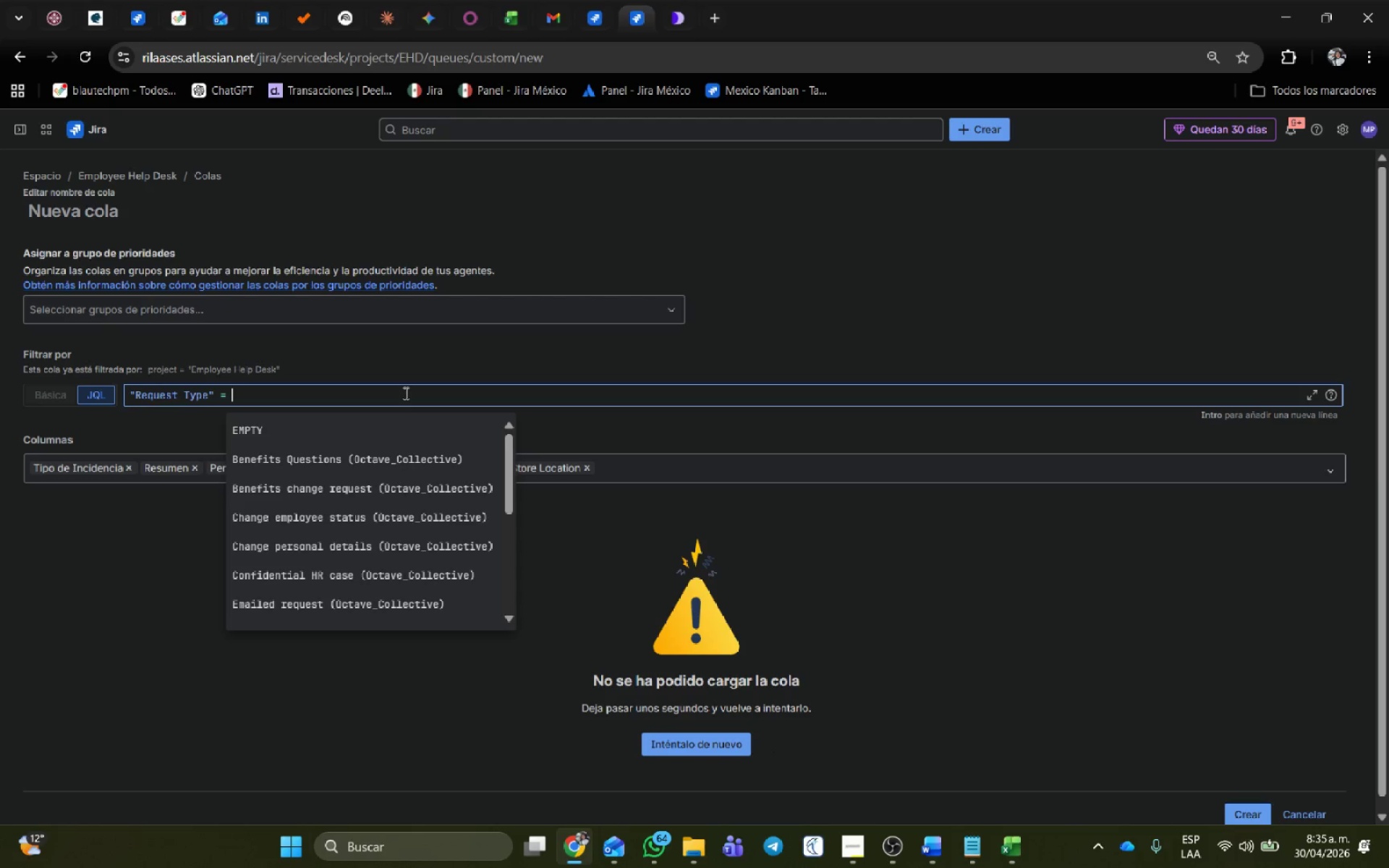 
key(Shift+ShiftRight)
 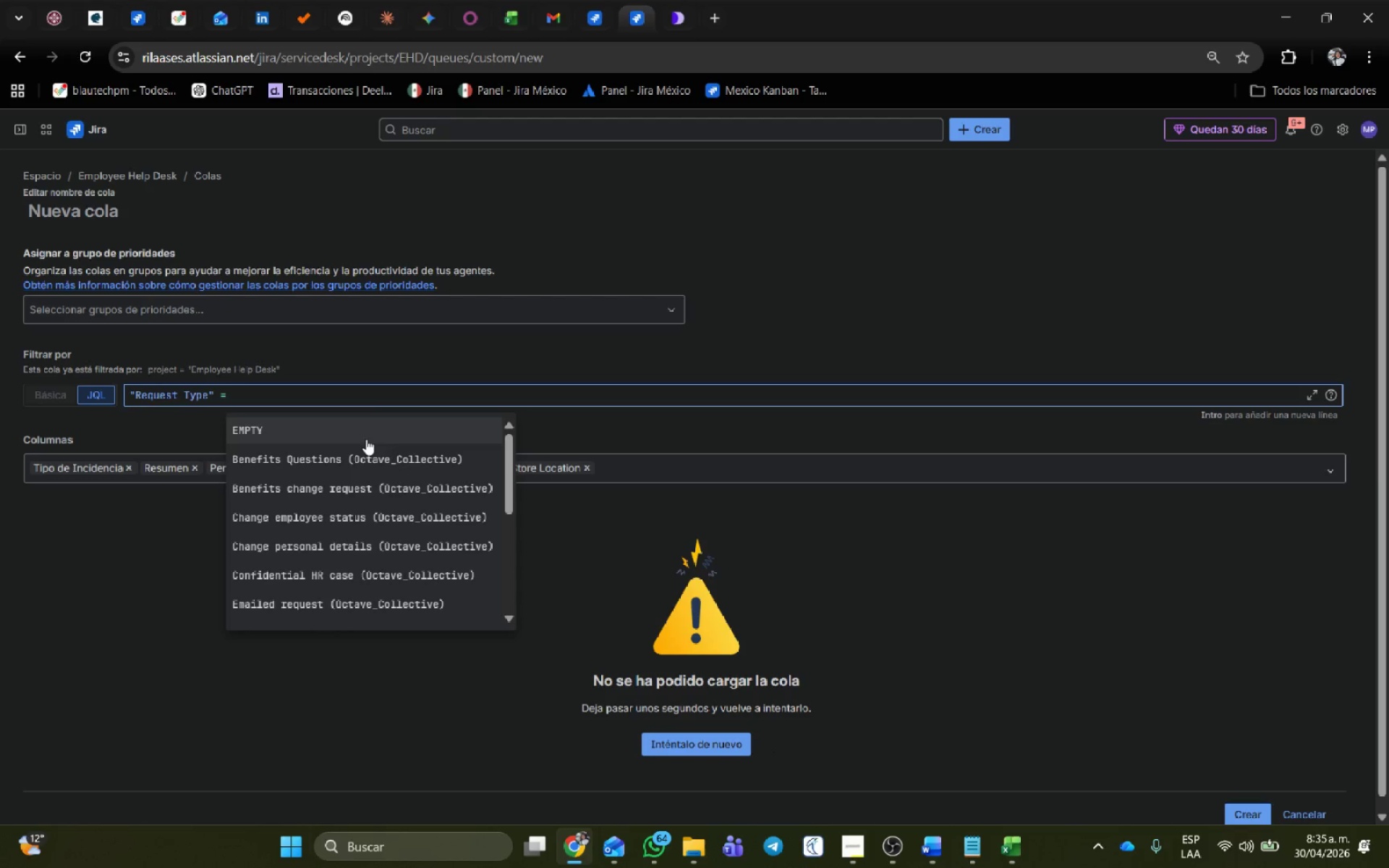 
left_click([368, 456])
 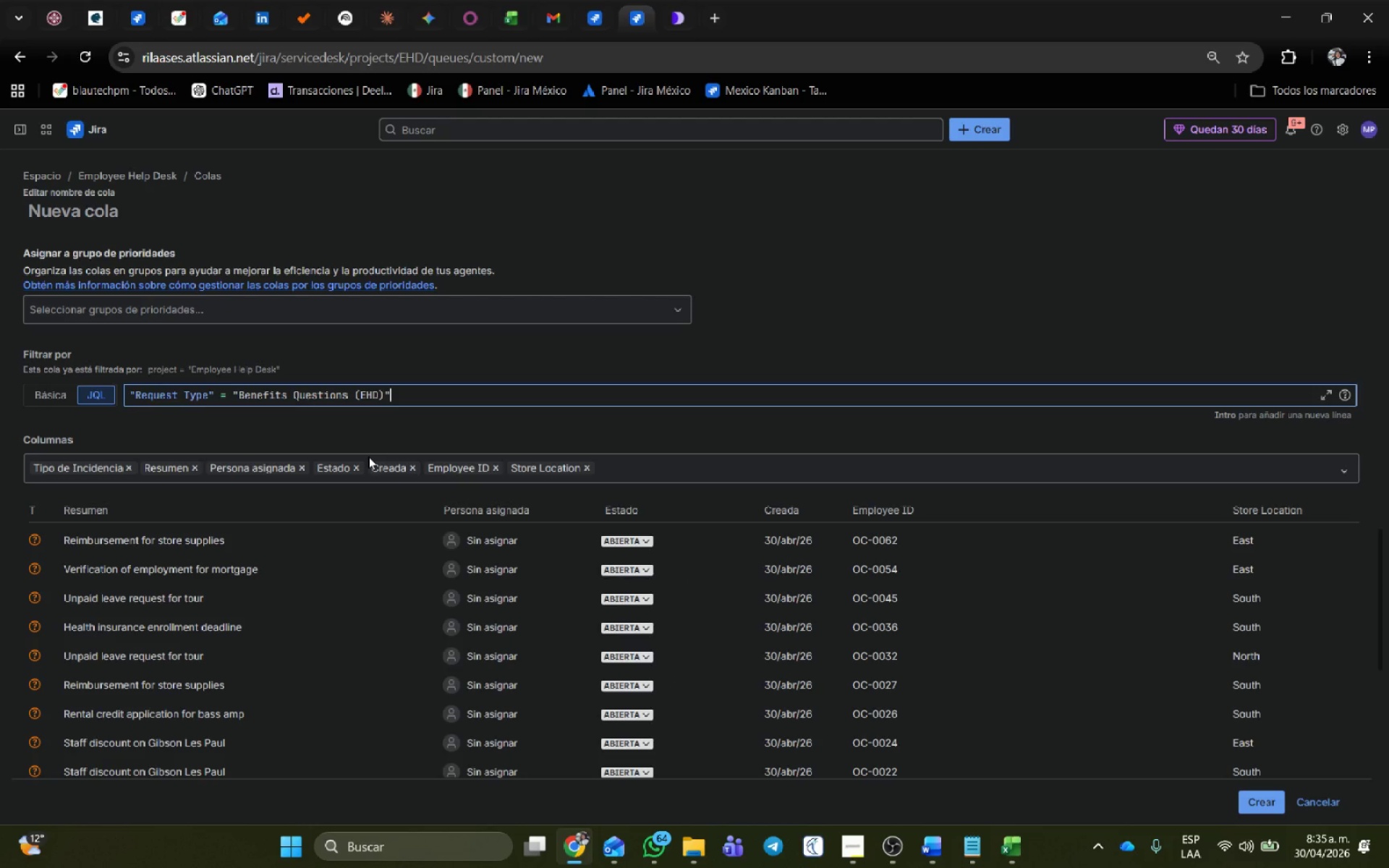 
wait(9.66)
 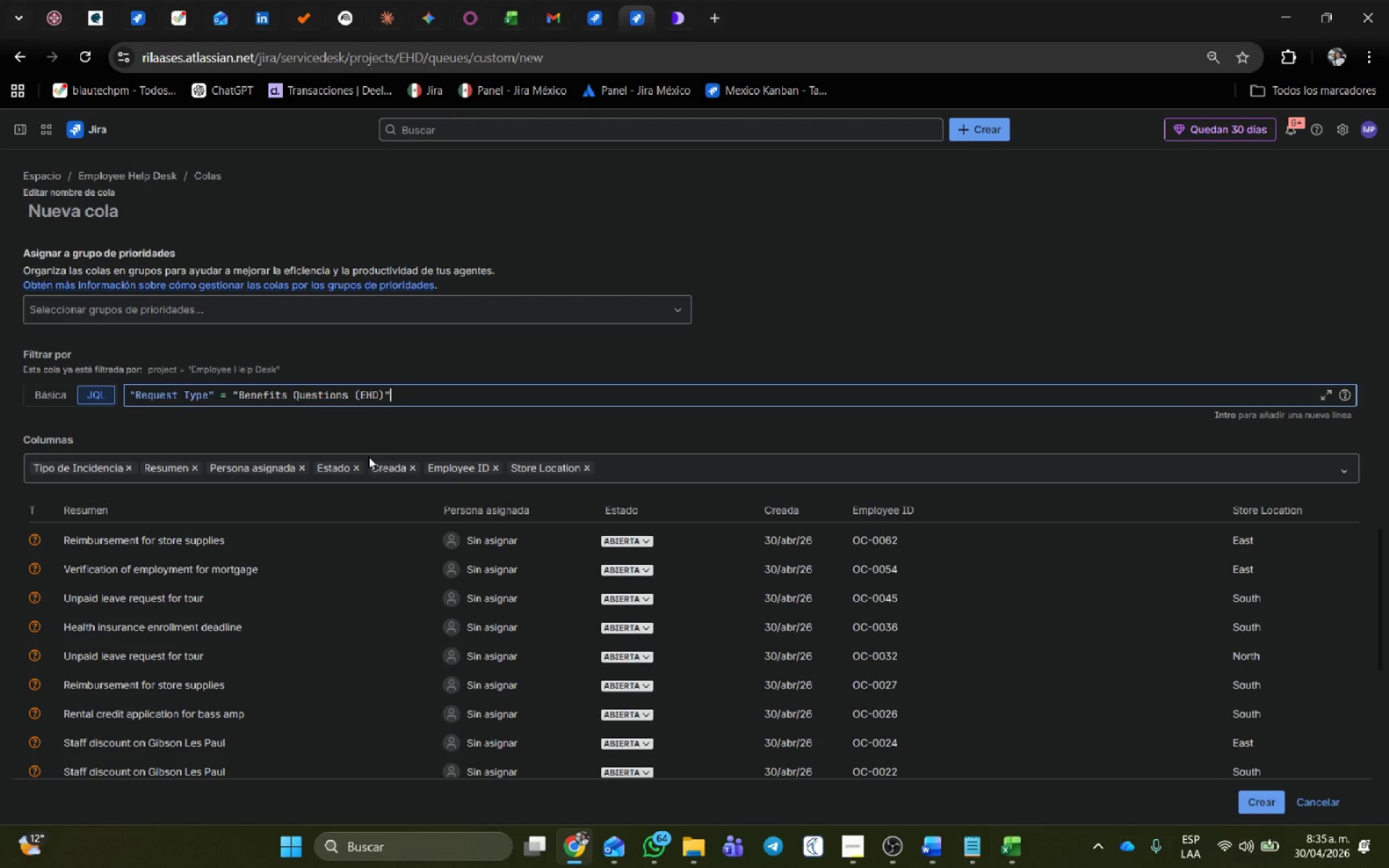 
type( AD)
key(Backspace)
type(ND STATUS)
 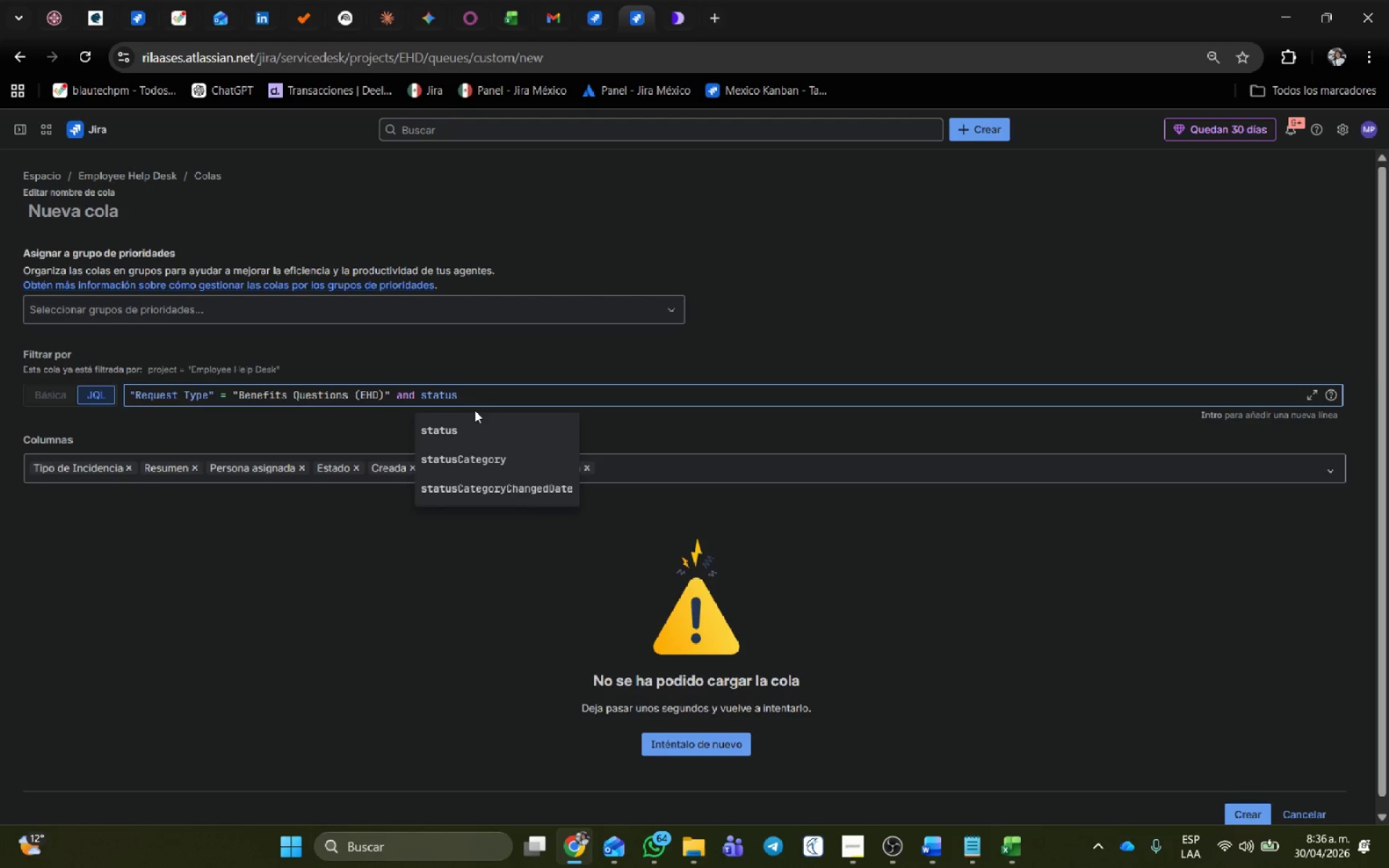 
wait(12.05)
 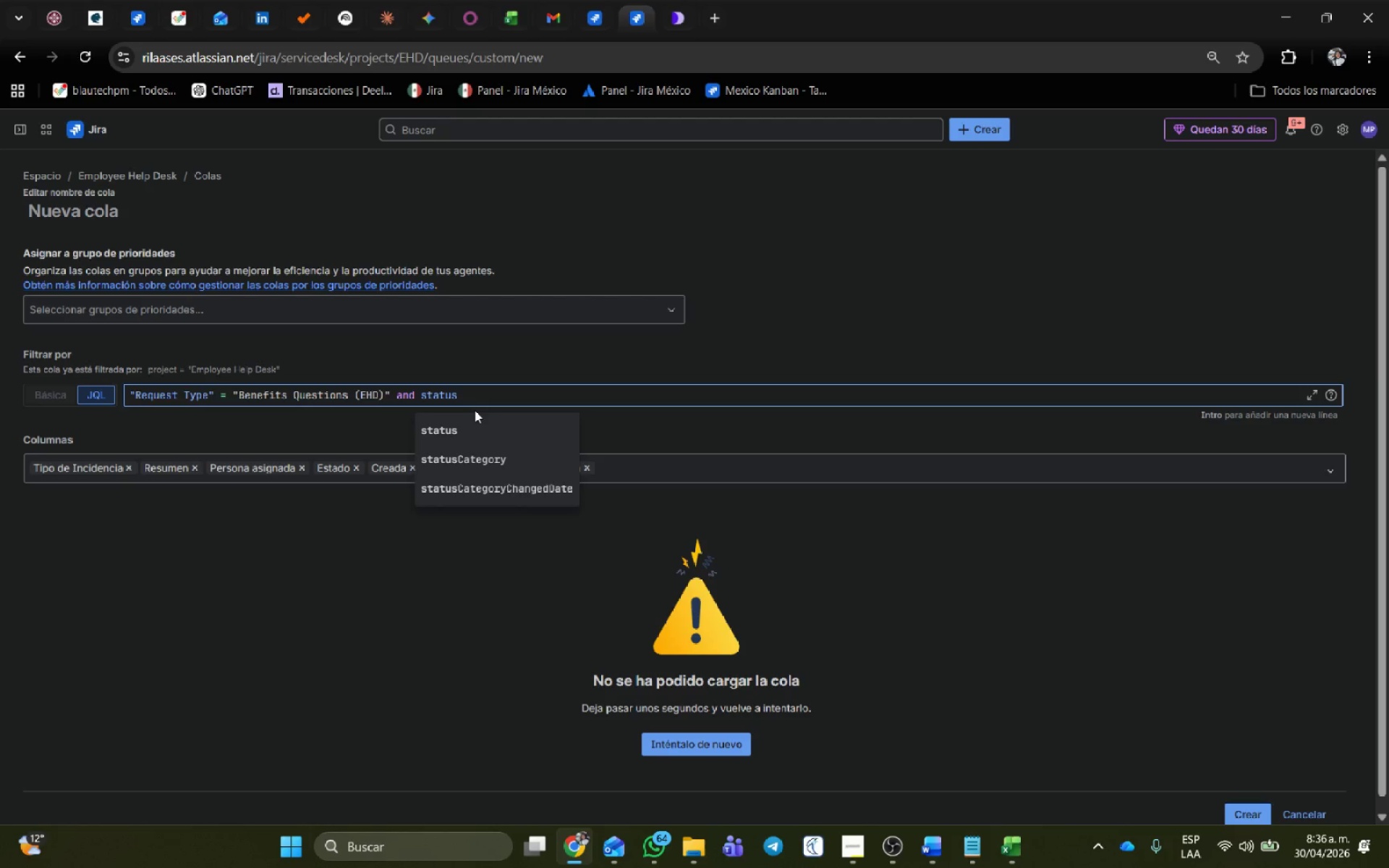 
key(Space)
 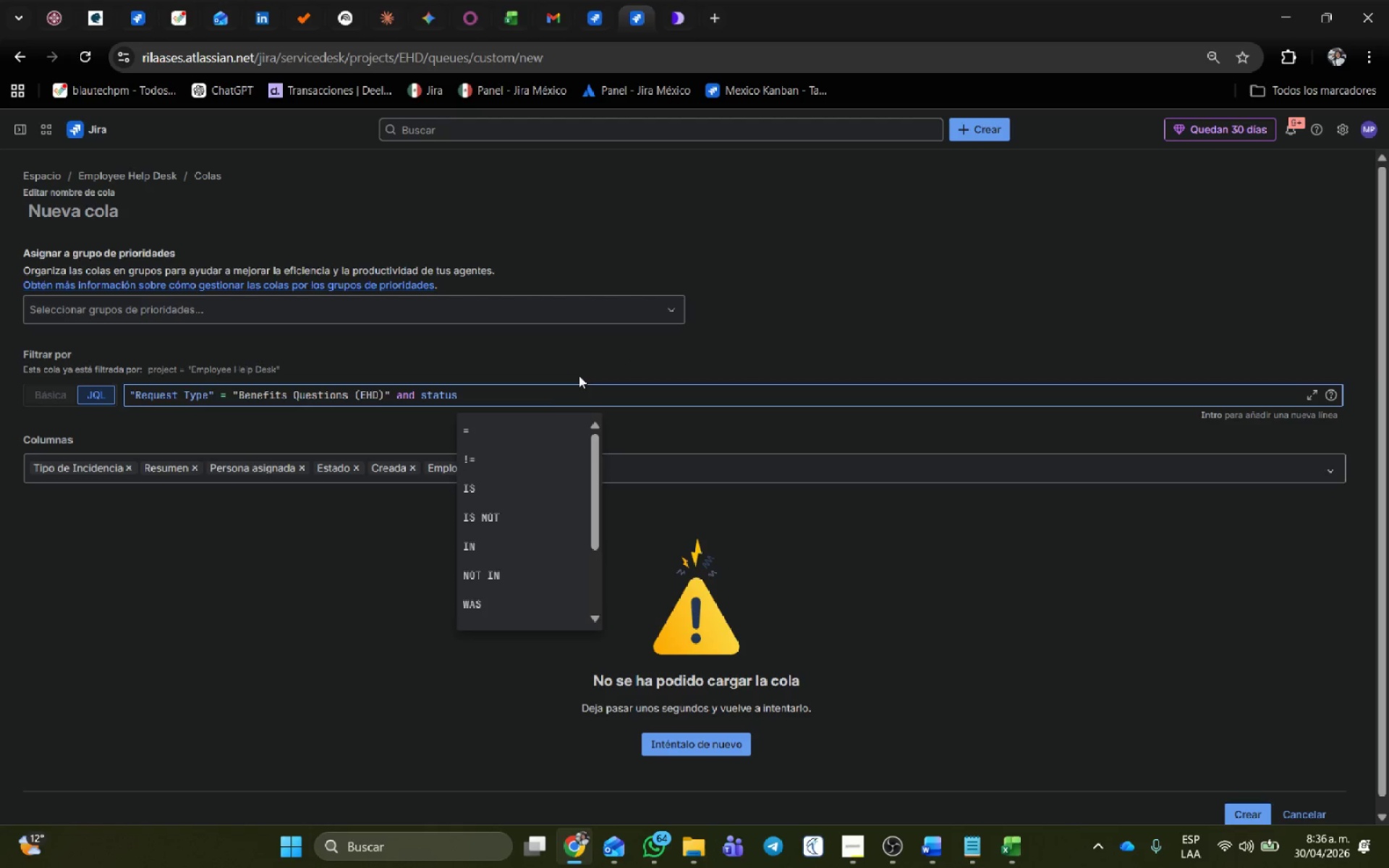 
left_click([516, 464])
 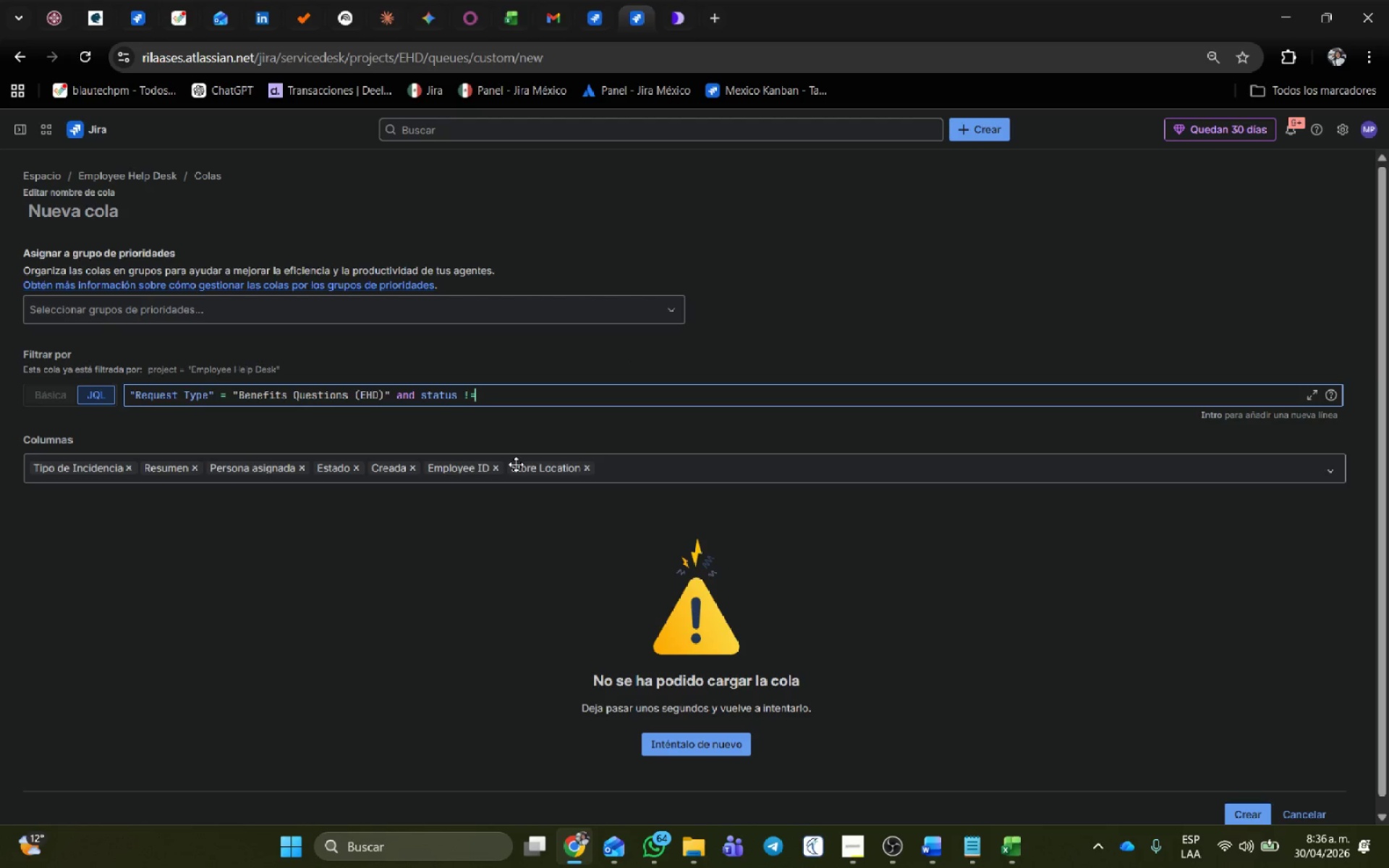 
type( Done)
 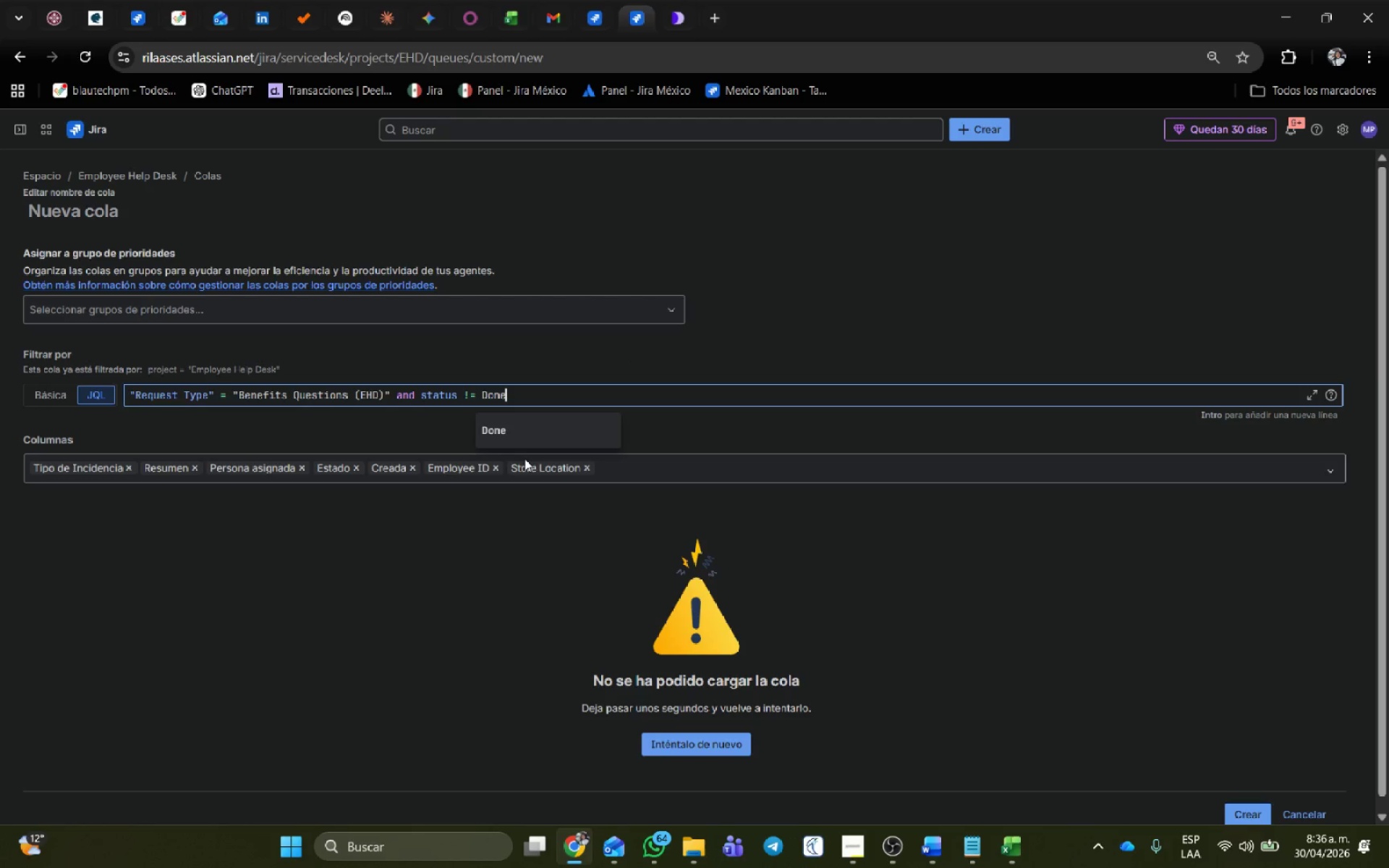 
left_click([526, 436])
 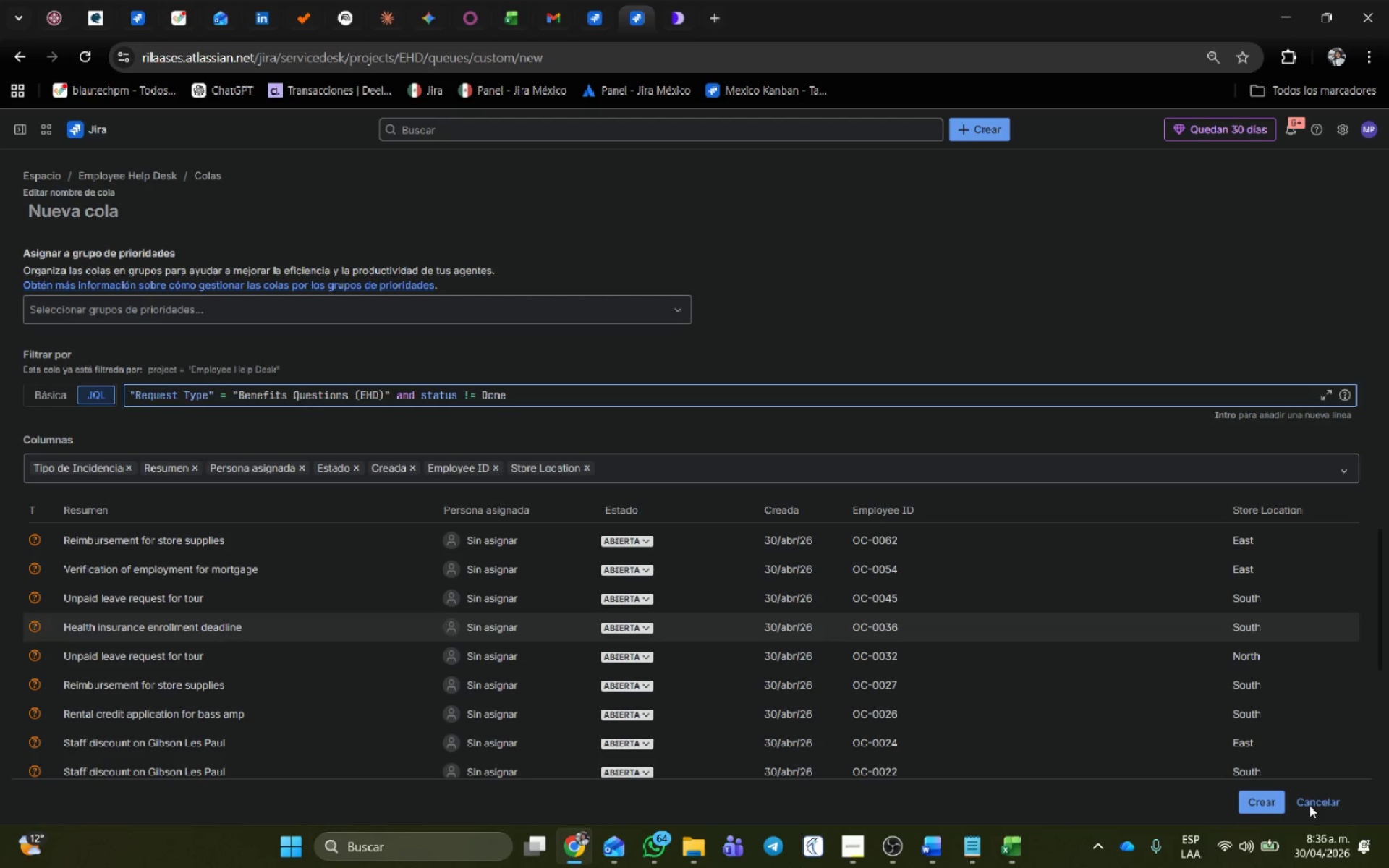 
left_click([1259, 804])
 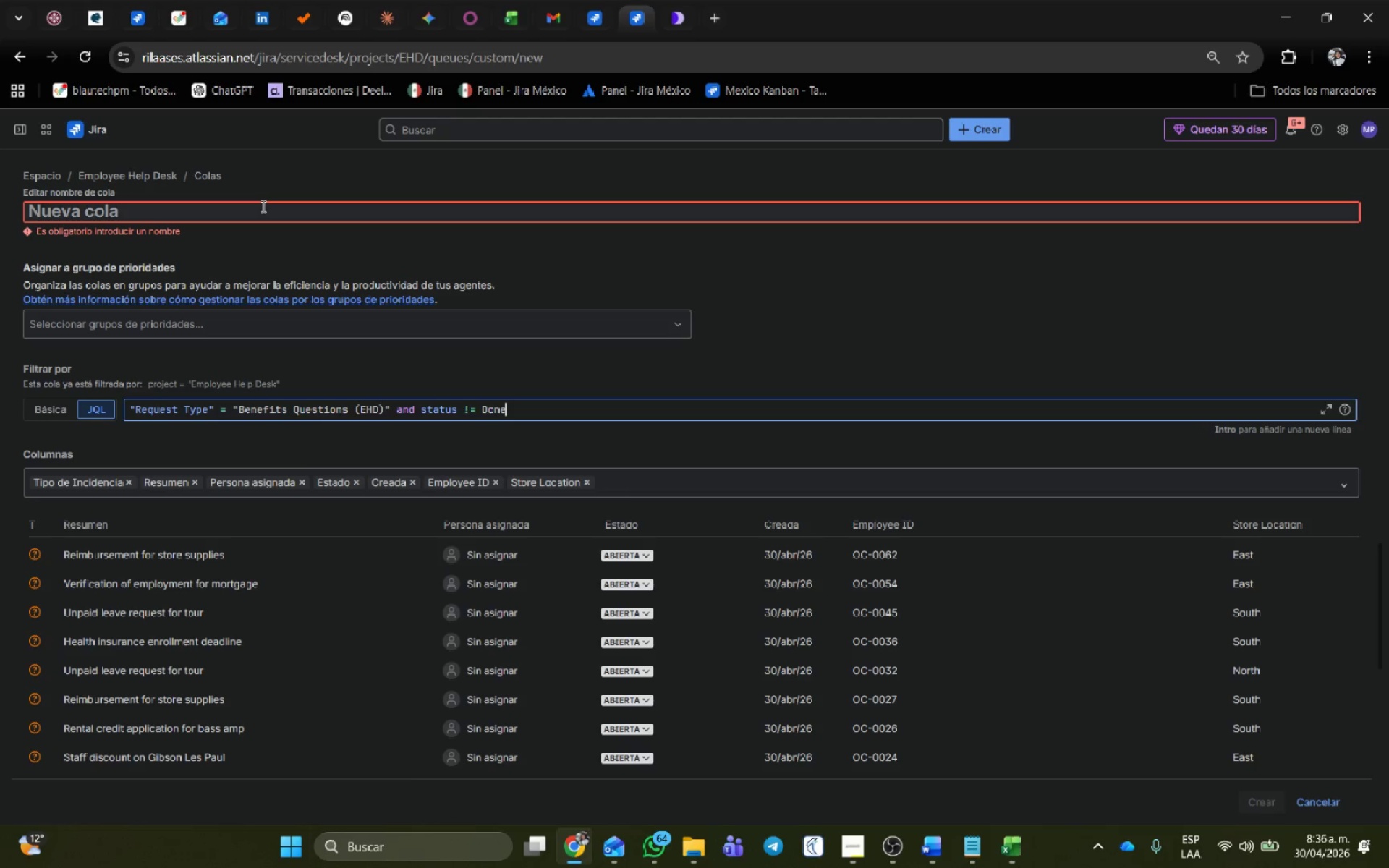 
left_click([262, 206])
 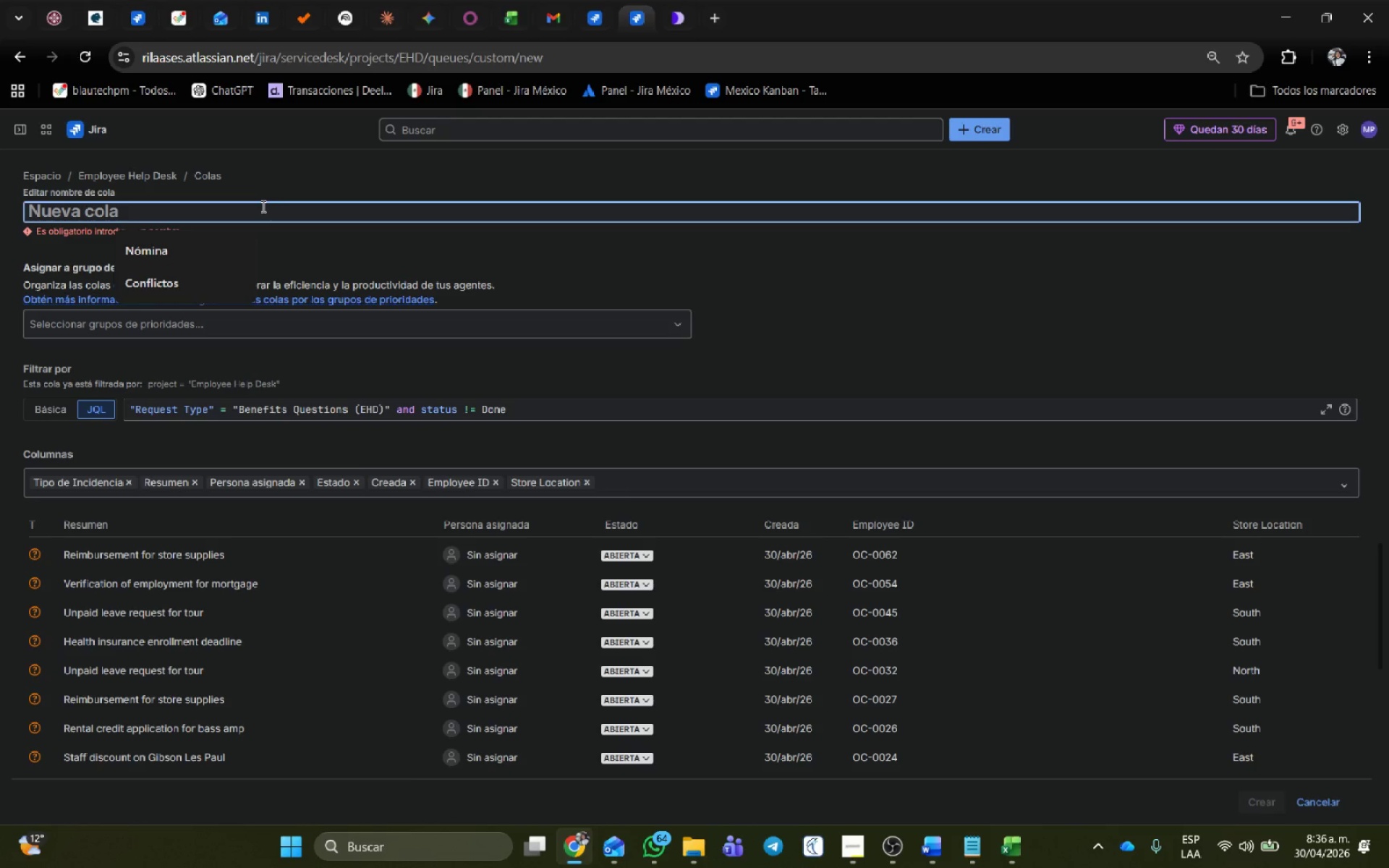 
type(Beneficios)
 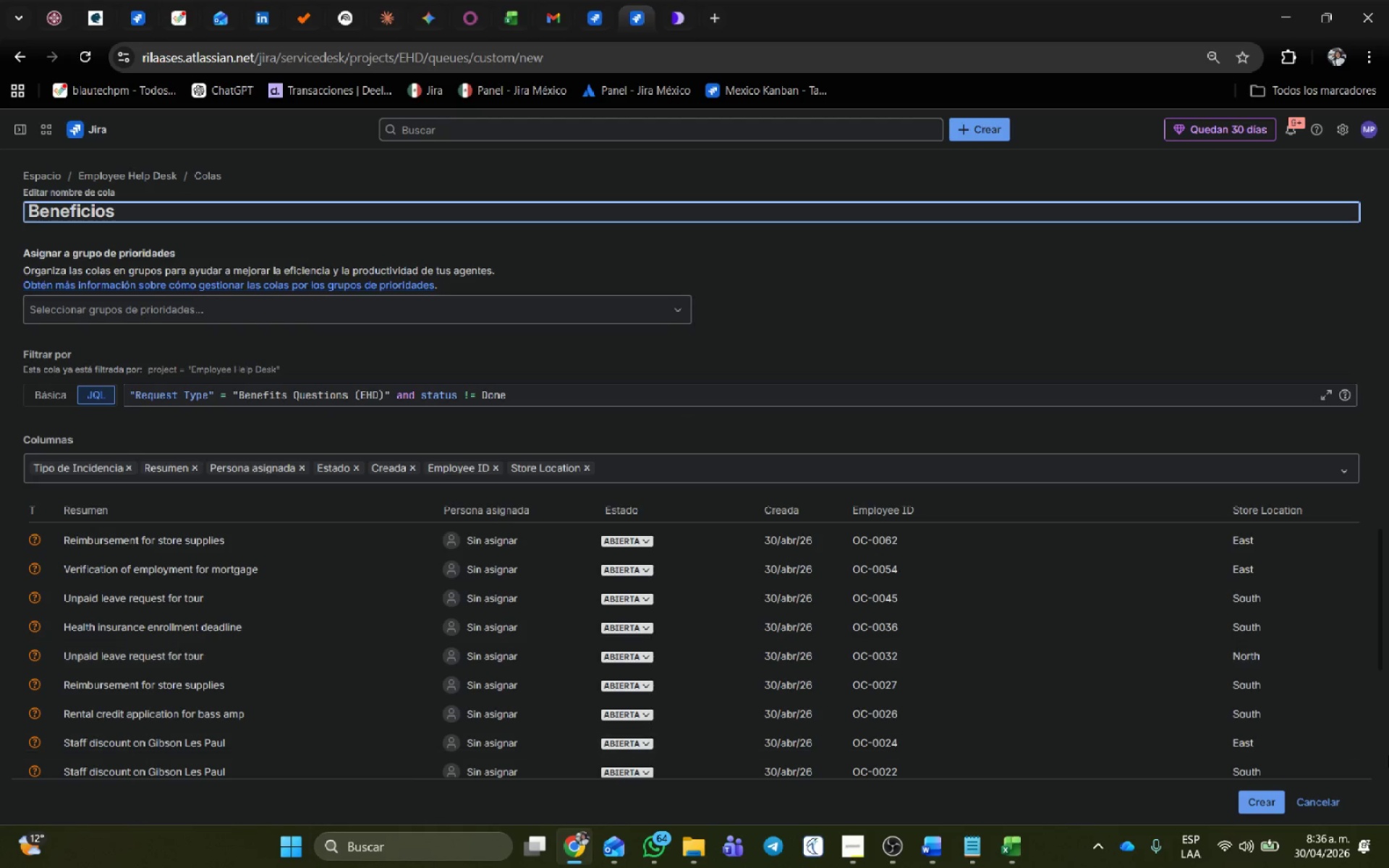 
left_click([1266, 808])
 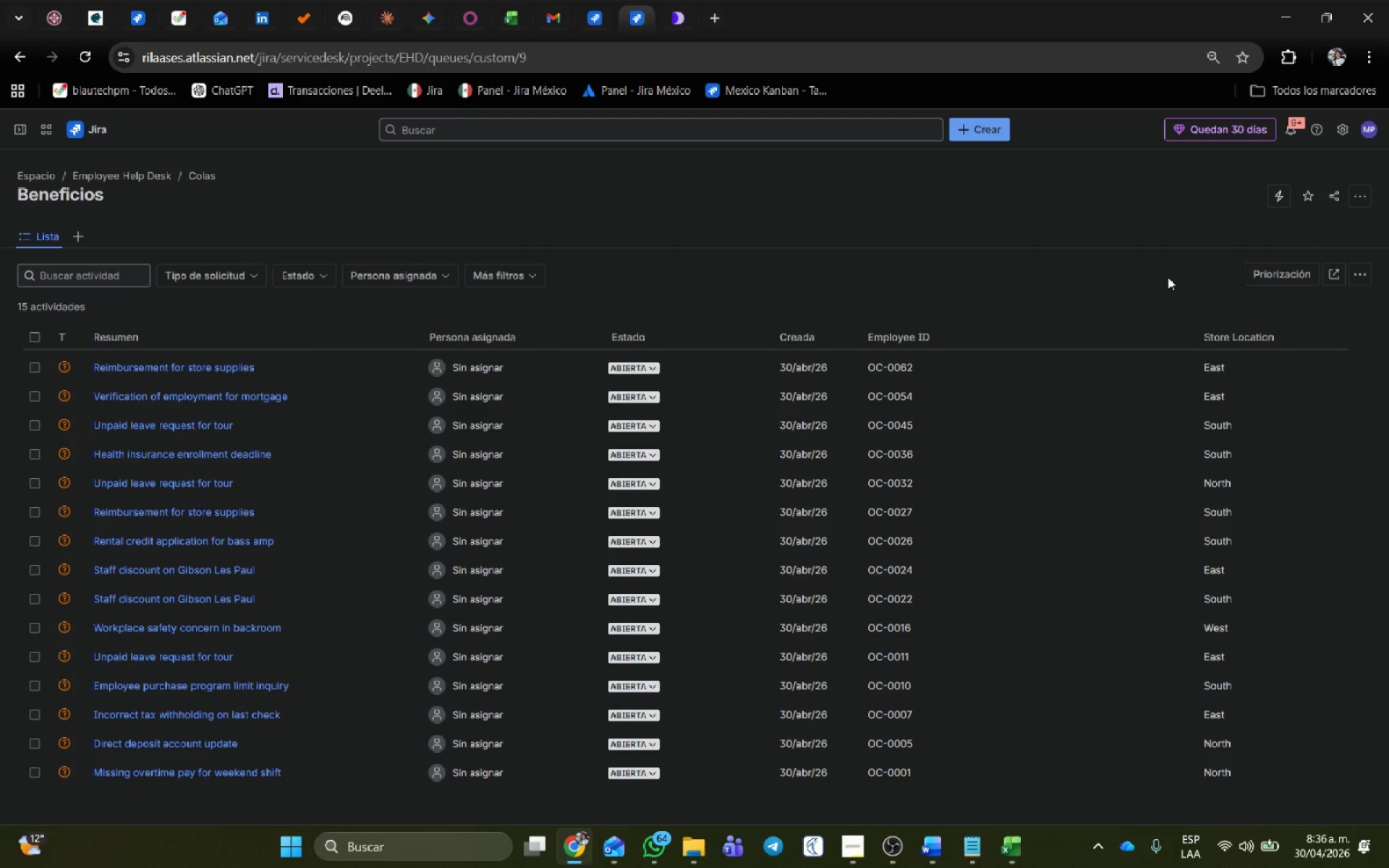 
wait(15.8)
 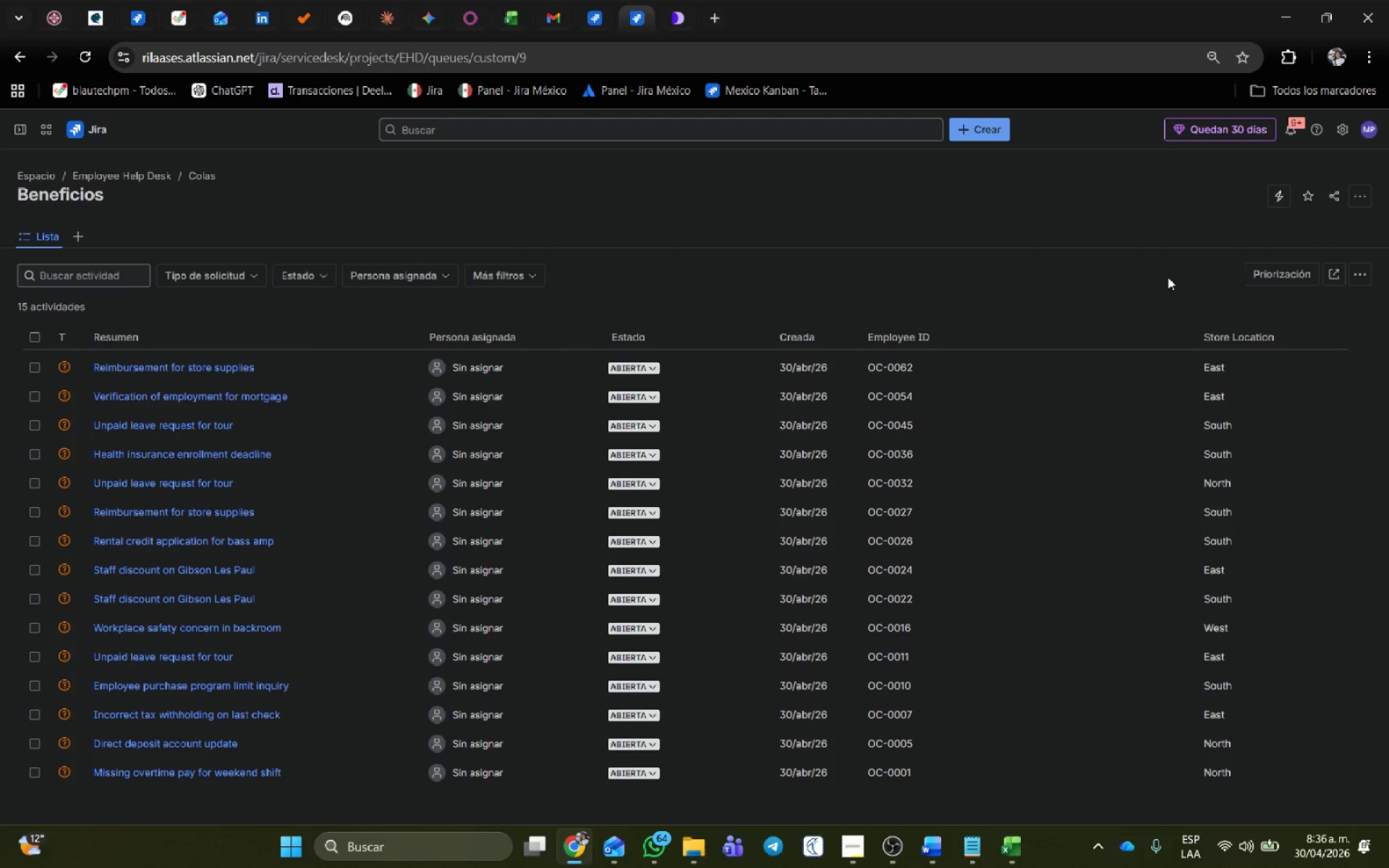 
scroll: coordinate [501, 582], scroll_direction: down, amount: 2.0
 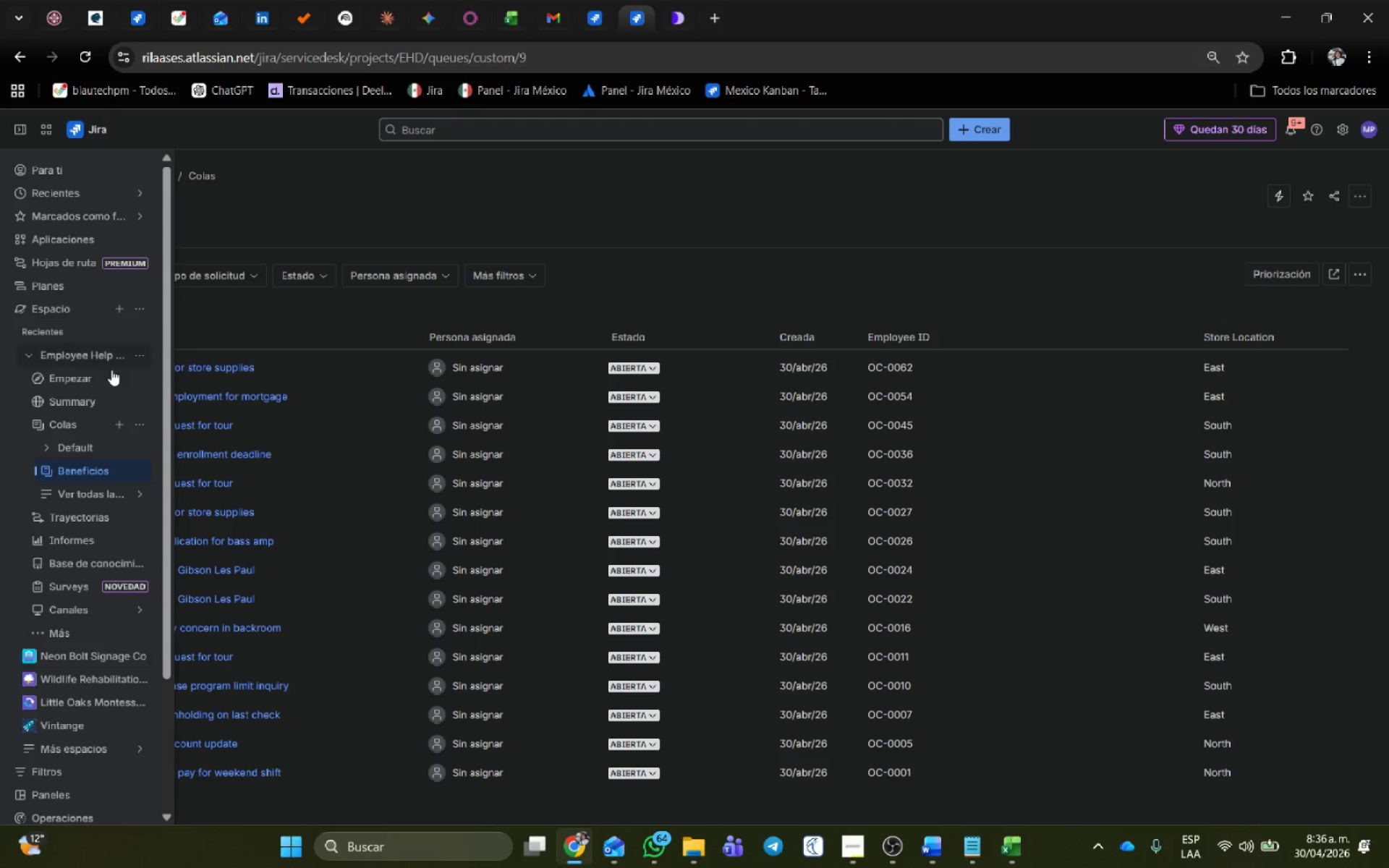 
mouse_move([122, 407])
 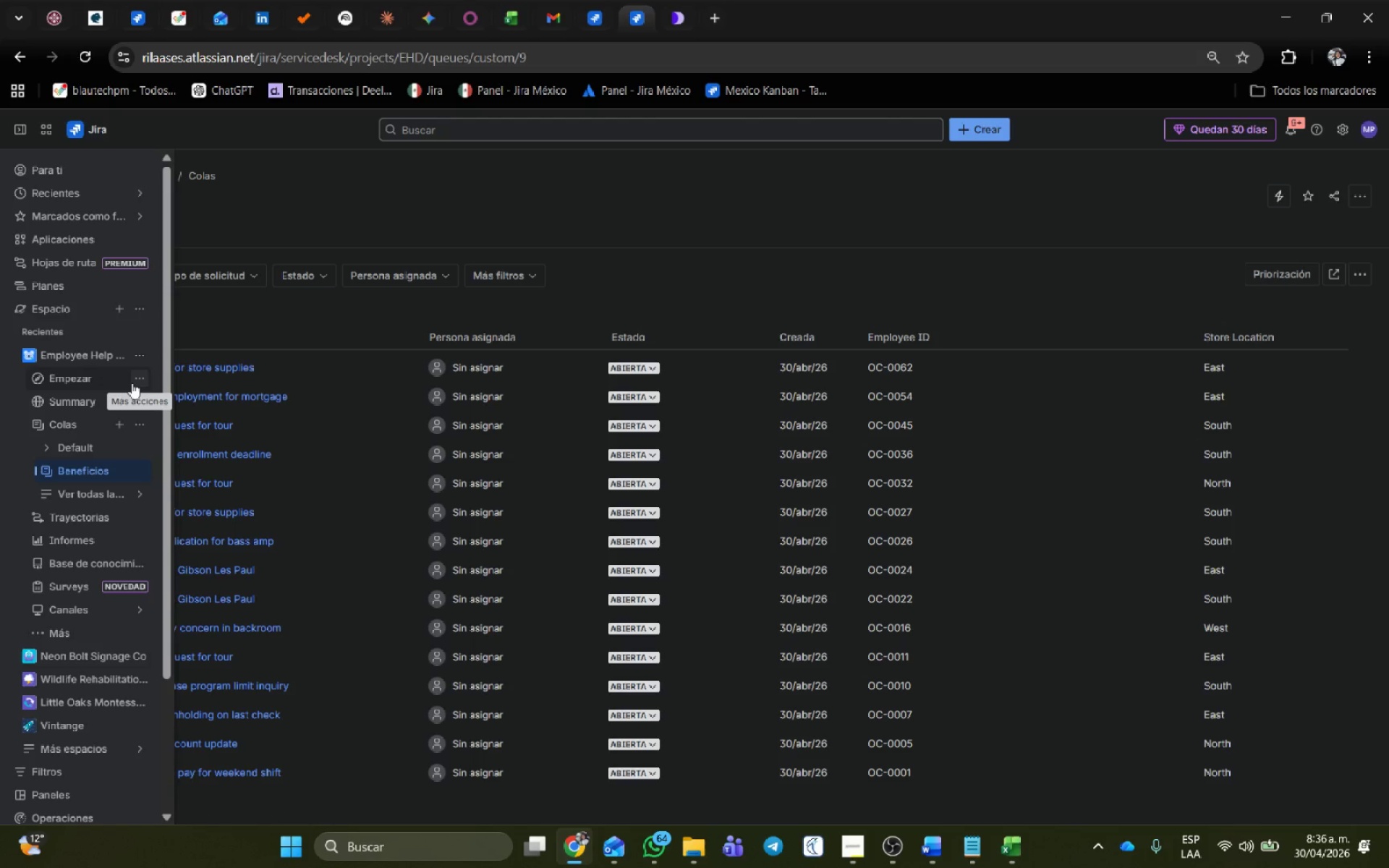 
wait(8.39)
 